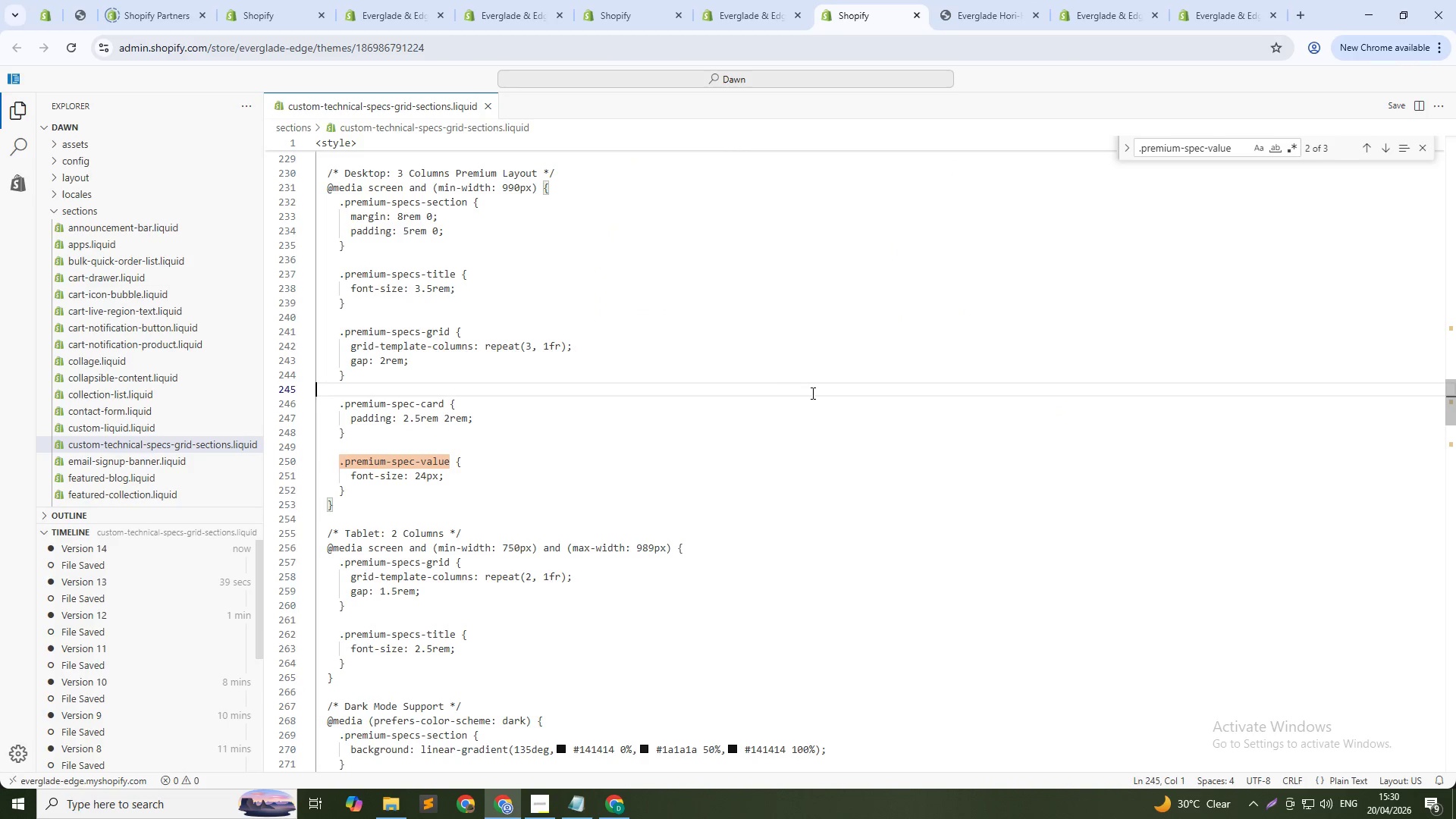 
key(Control+F)
 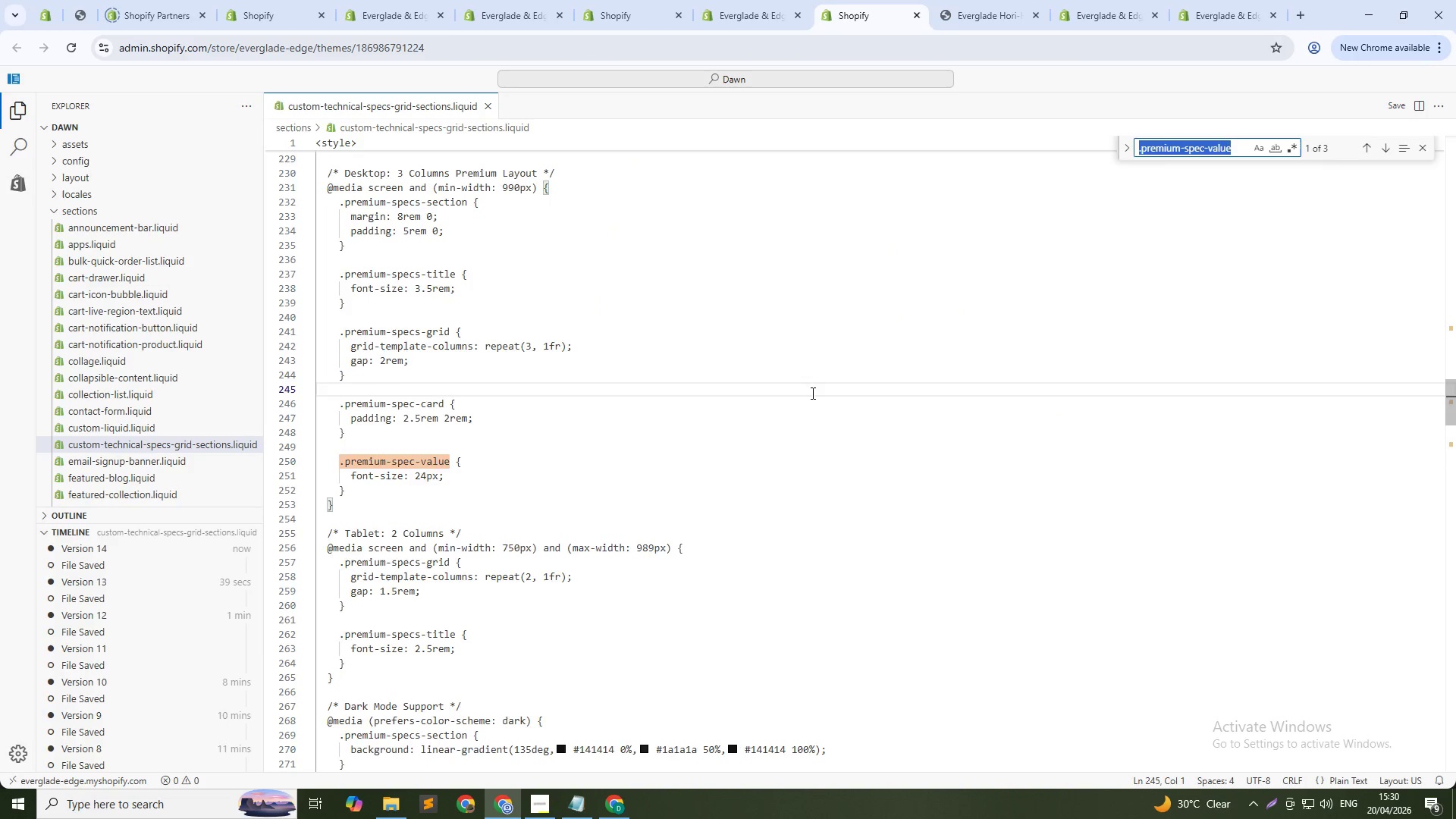 
key(Control+V)
 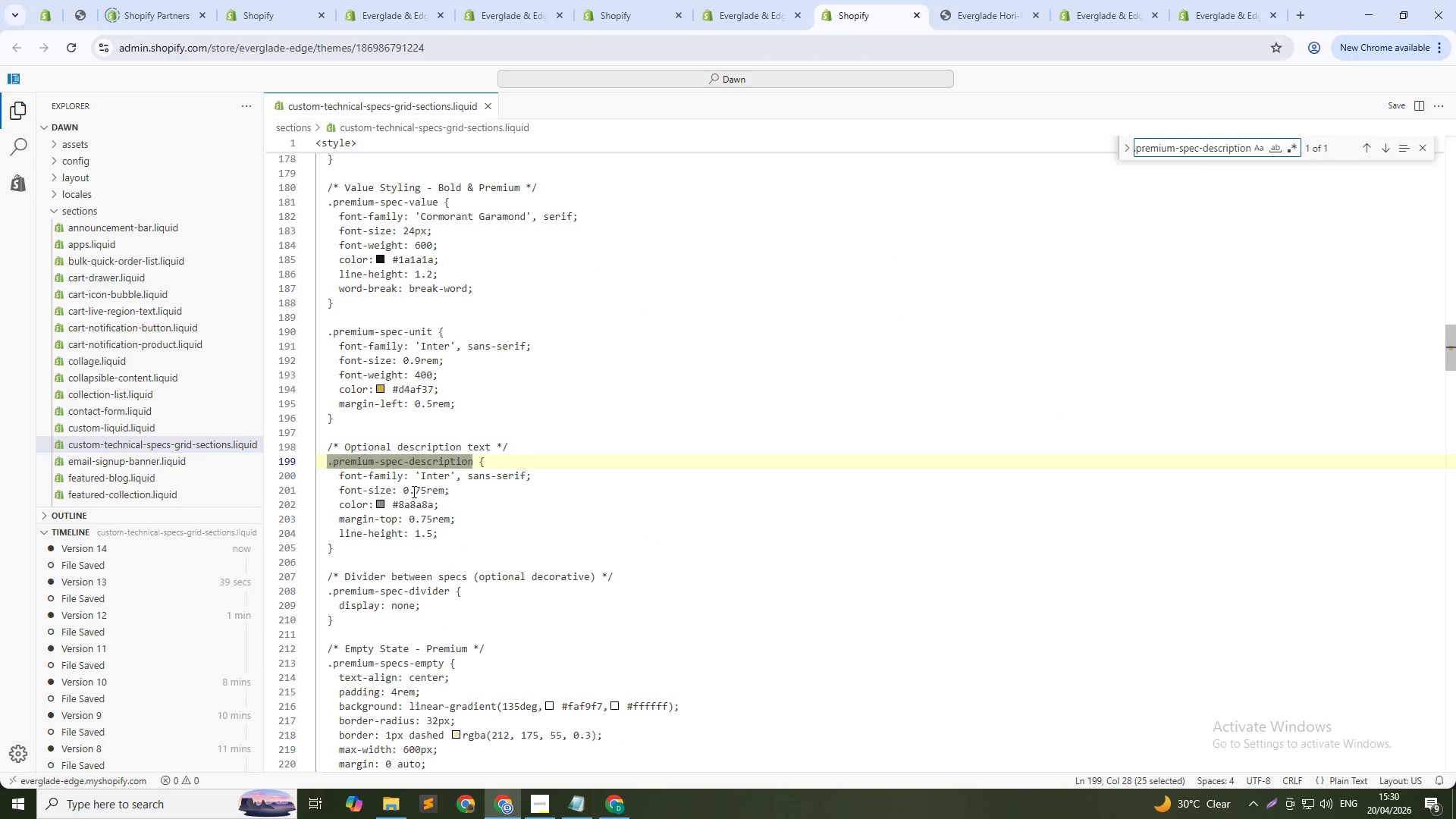 
double_click([406, 489])
 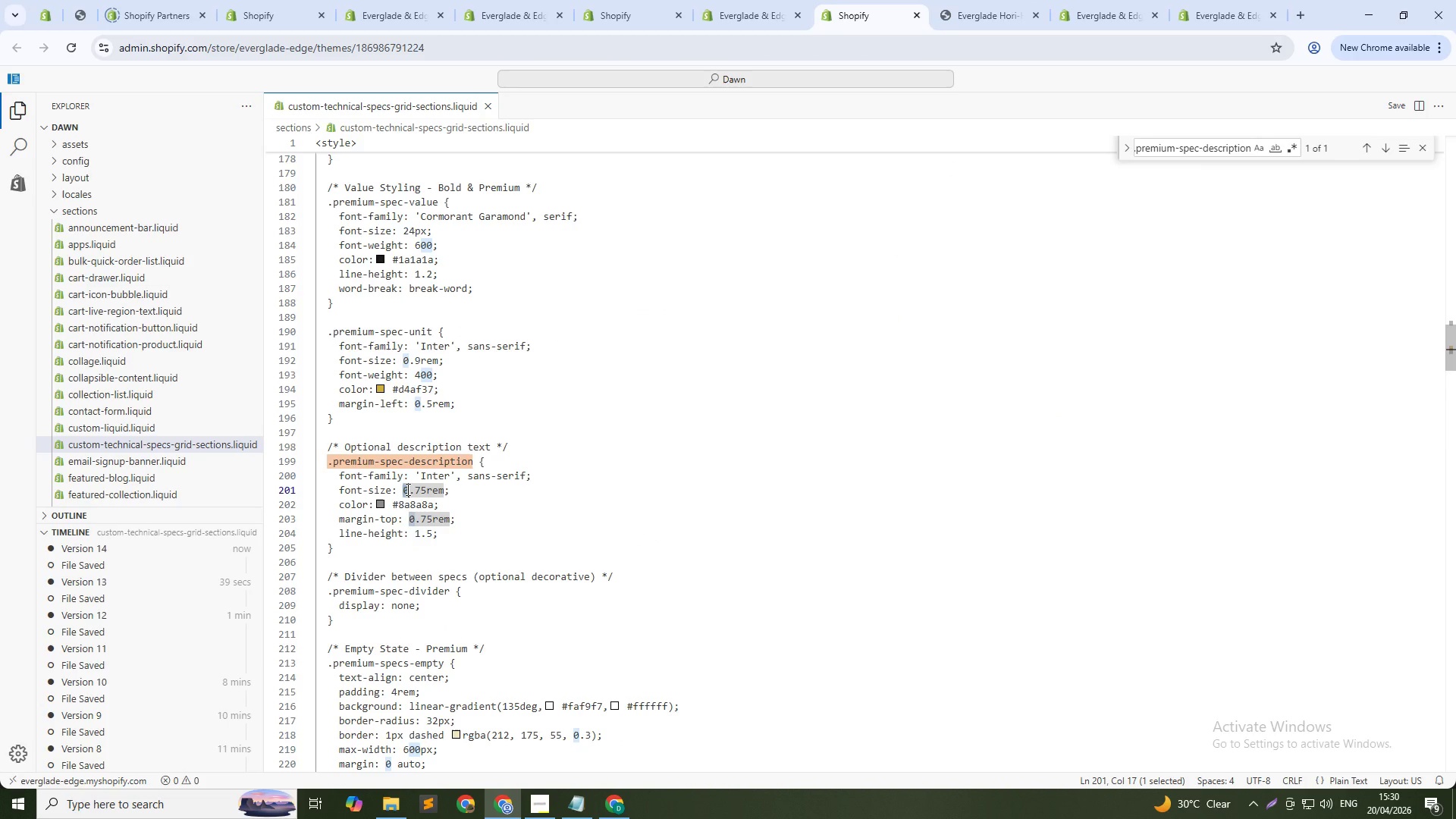 
key(Backspace)
type([Delete][Delete][Delete][Delete][Delete][Delete]12px)
 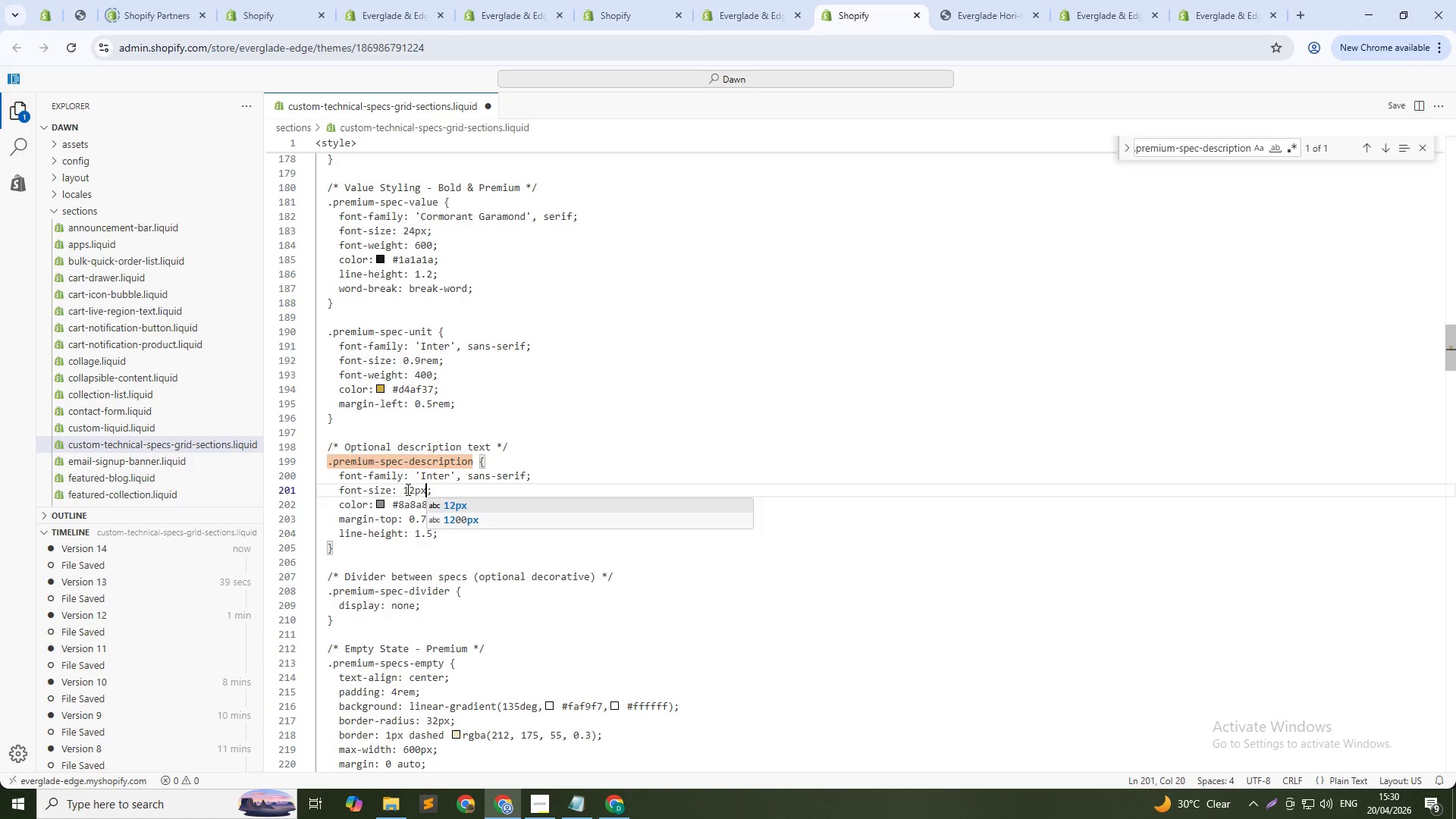 
key(Control+ControlLeft)
 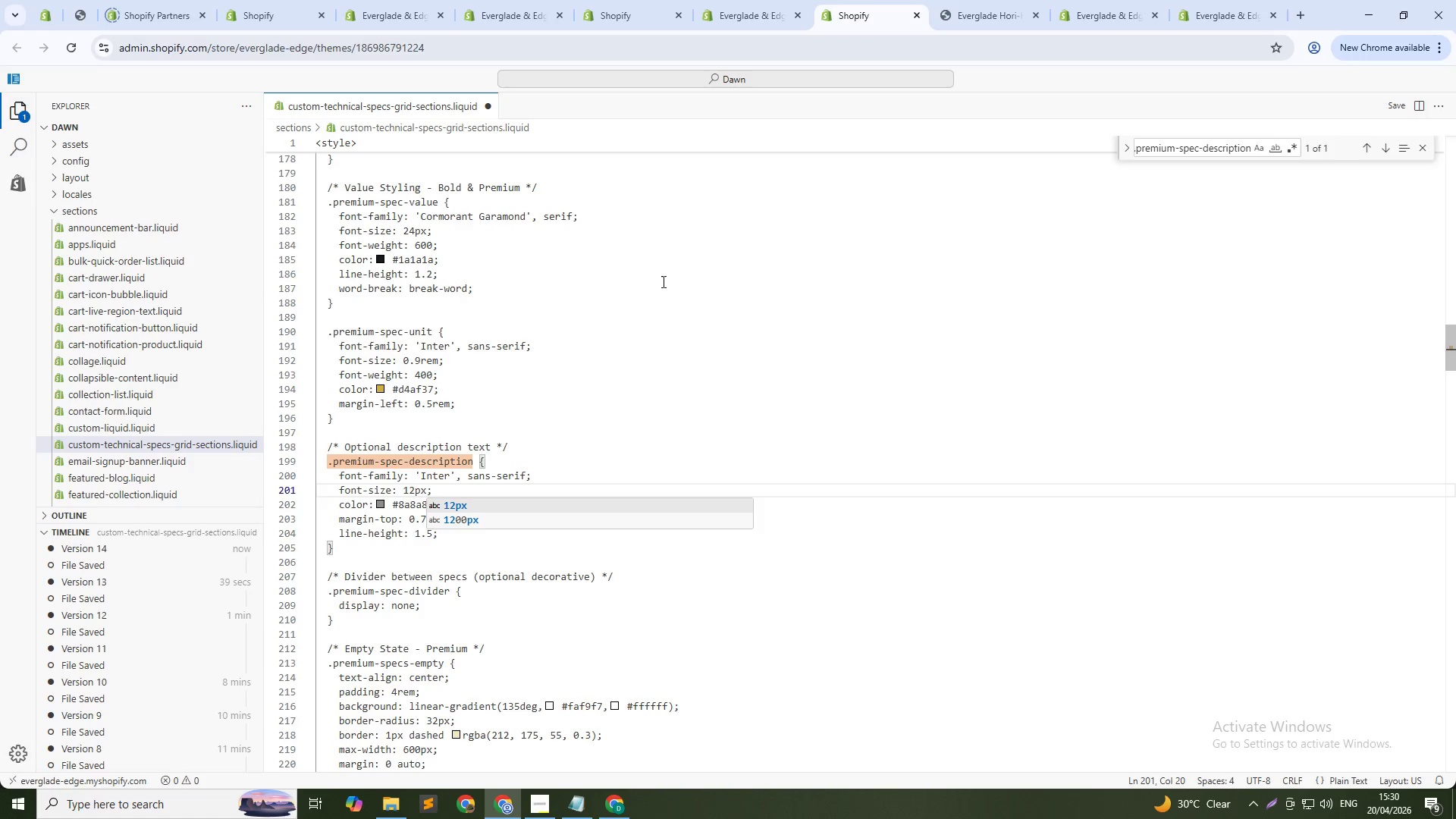 
key(Control+S)
 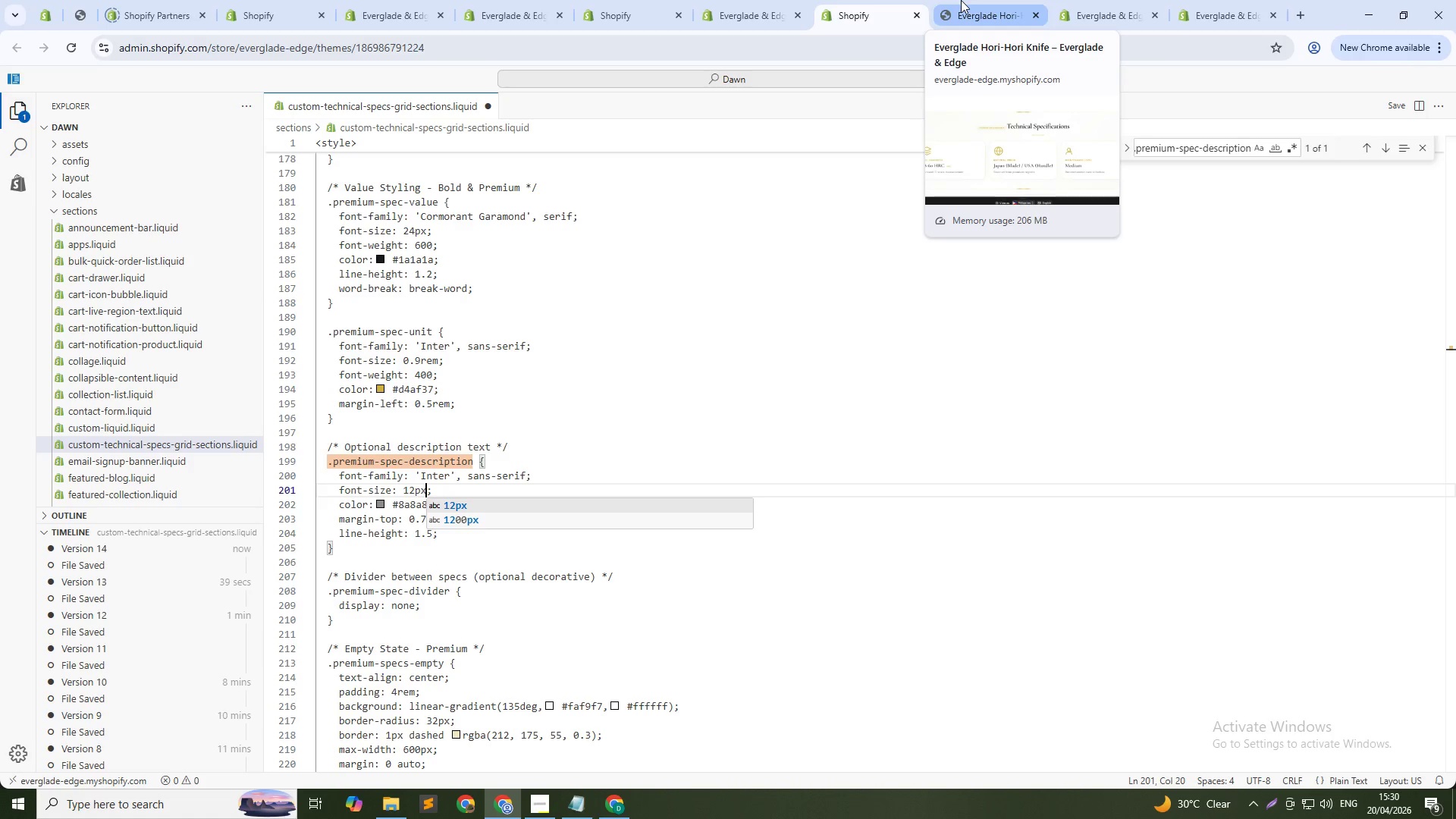 
left_click([961, 0])
 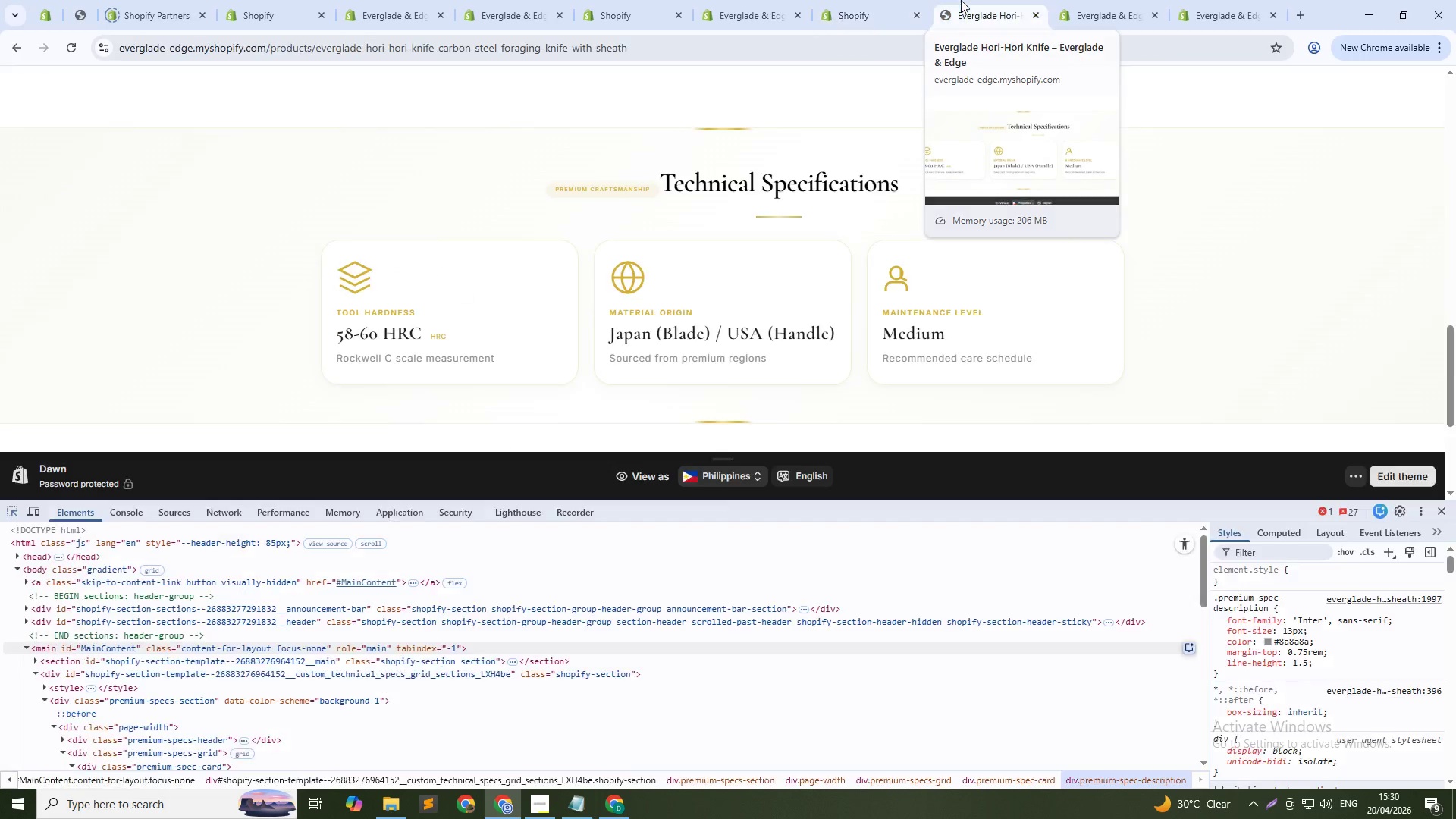 
key(Control+Shift+R)
 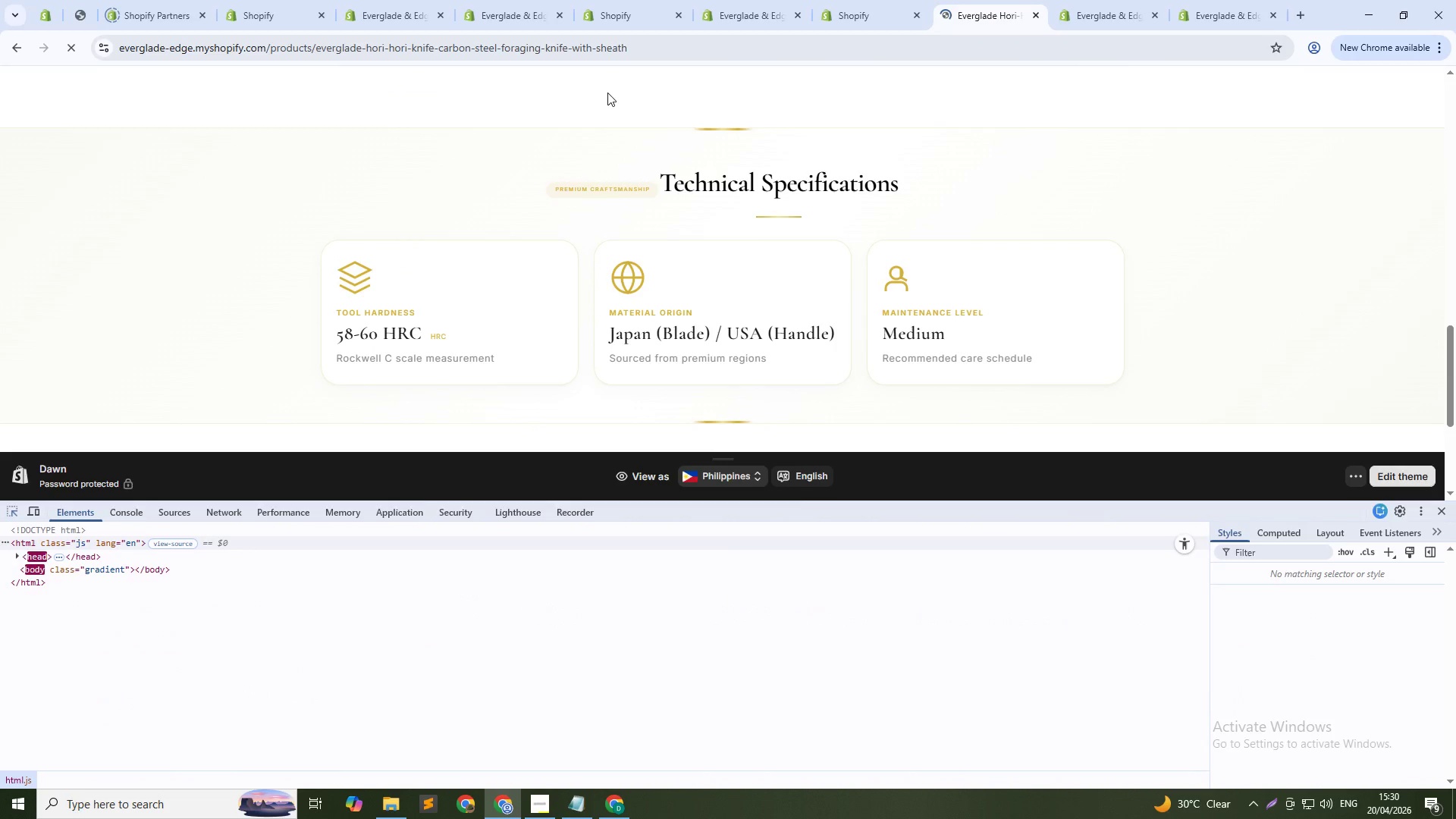 
scroll: coordinate [653, 353], scroll_direction: down, amount: 4.0
 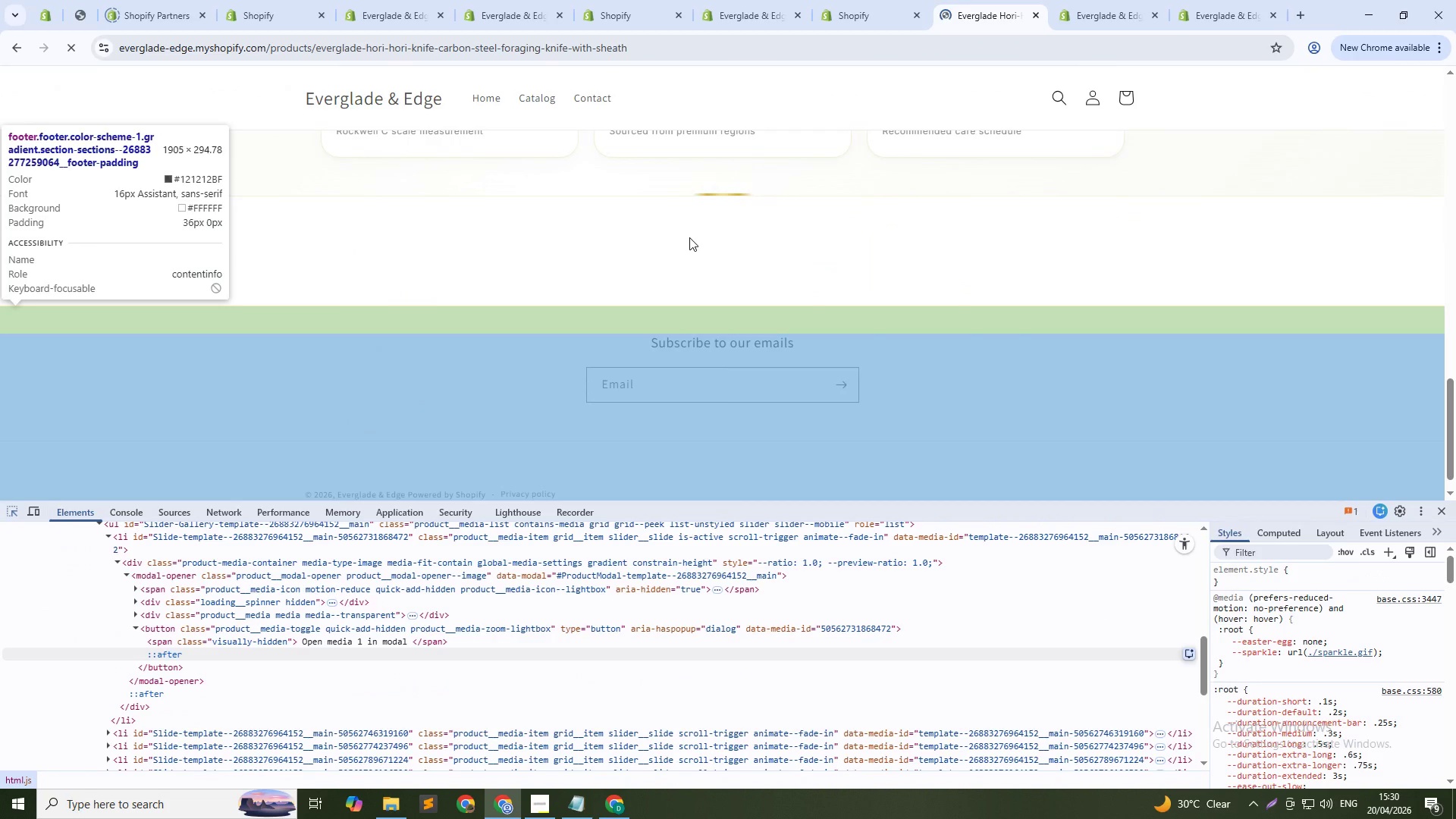 
scroll: coordinate [689, 237], scroll_direction: up, amount: 3.0
 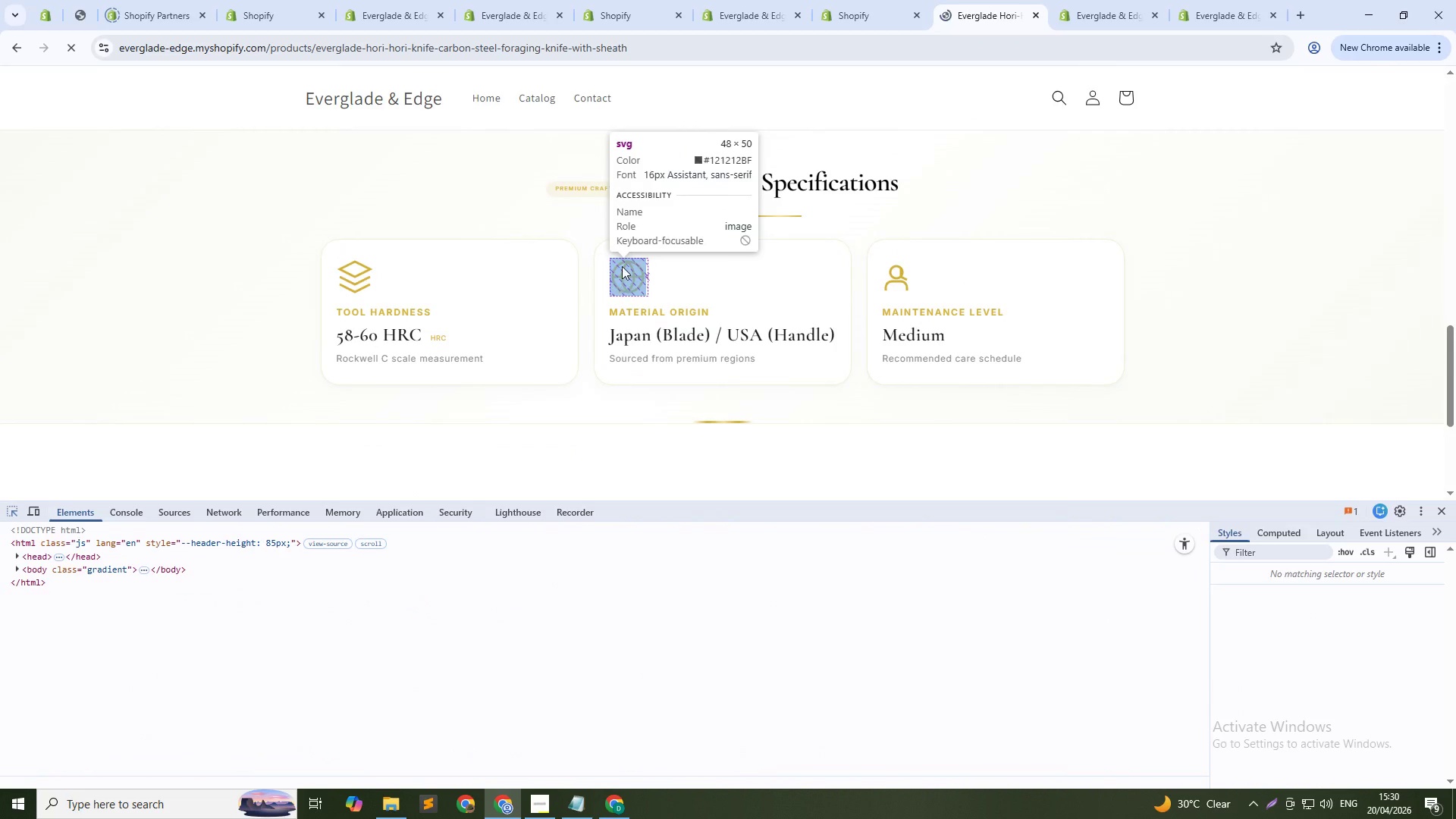 
left_click([601, 264])
 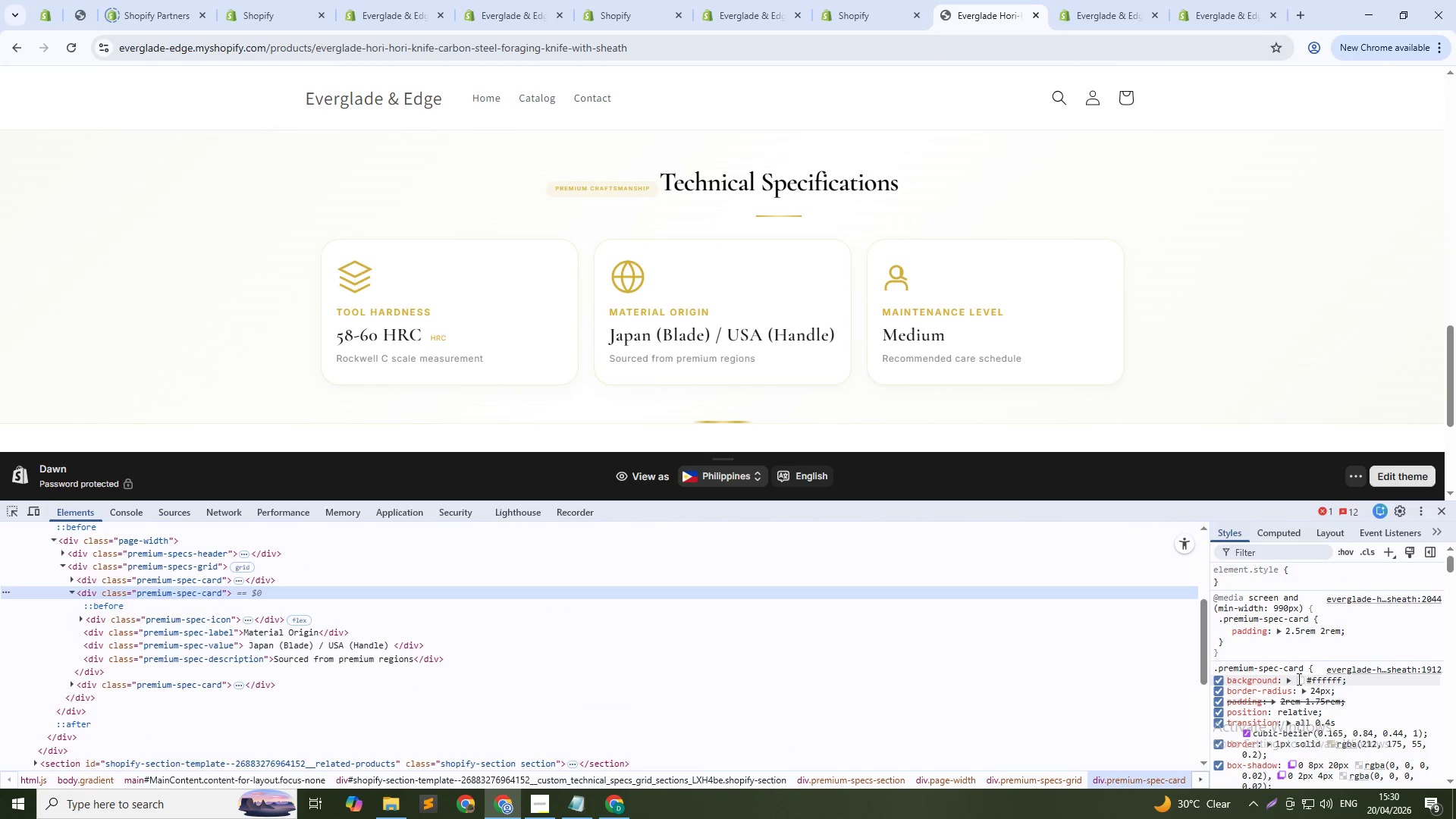 
left_click([1294, 650])
 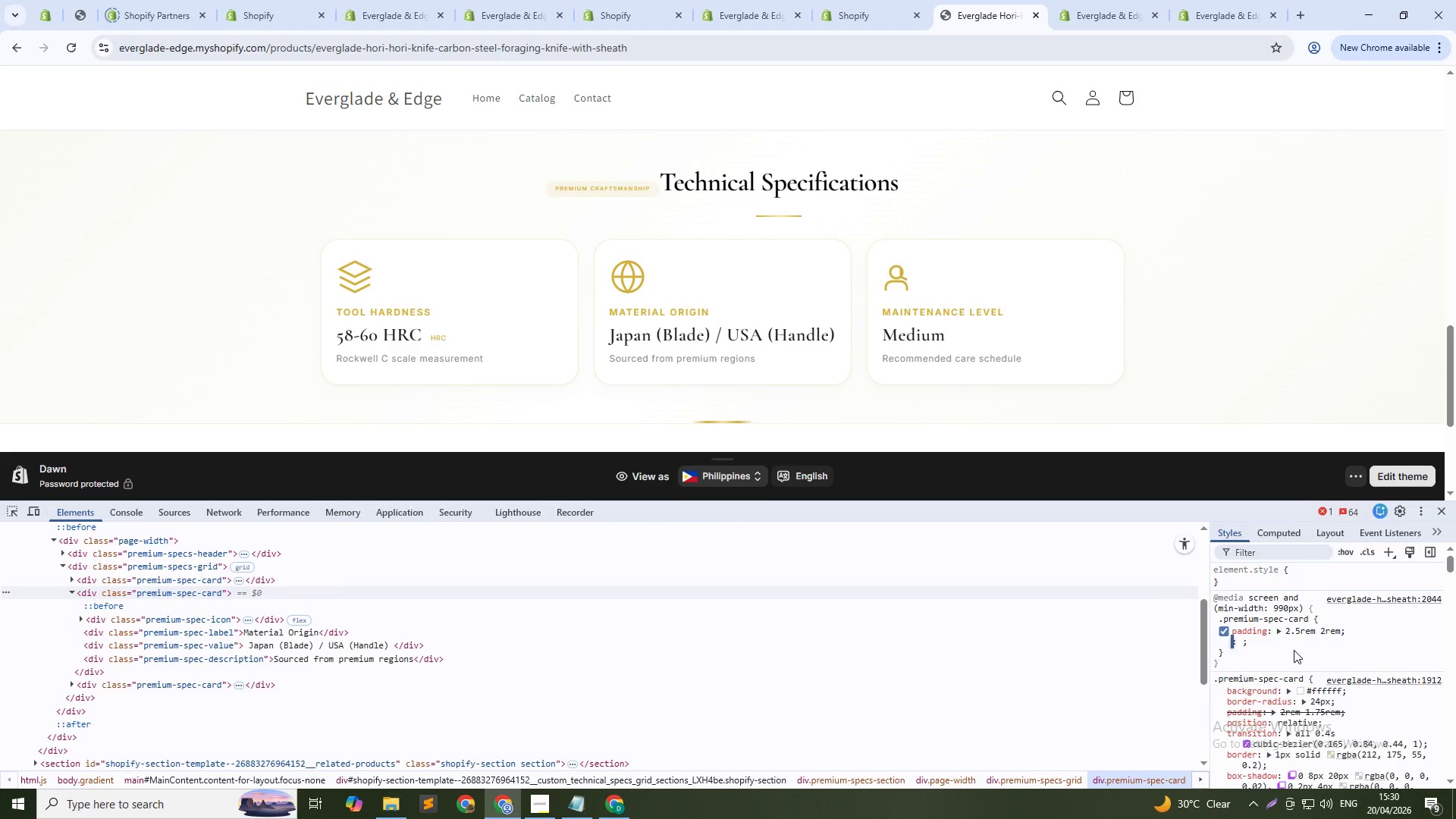 
type(te)
key(NumpadEnter)
type(ce)
key(NumpadEnter)
 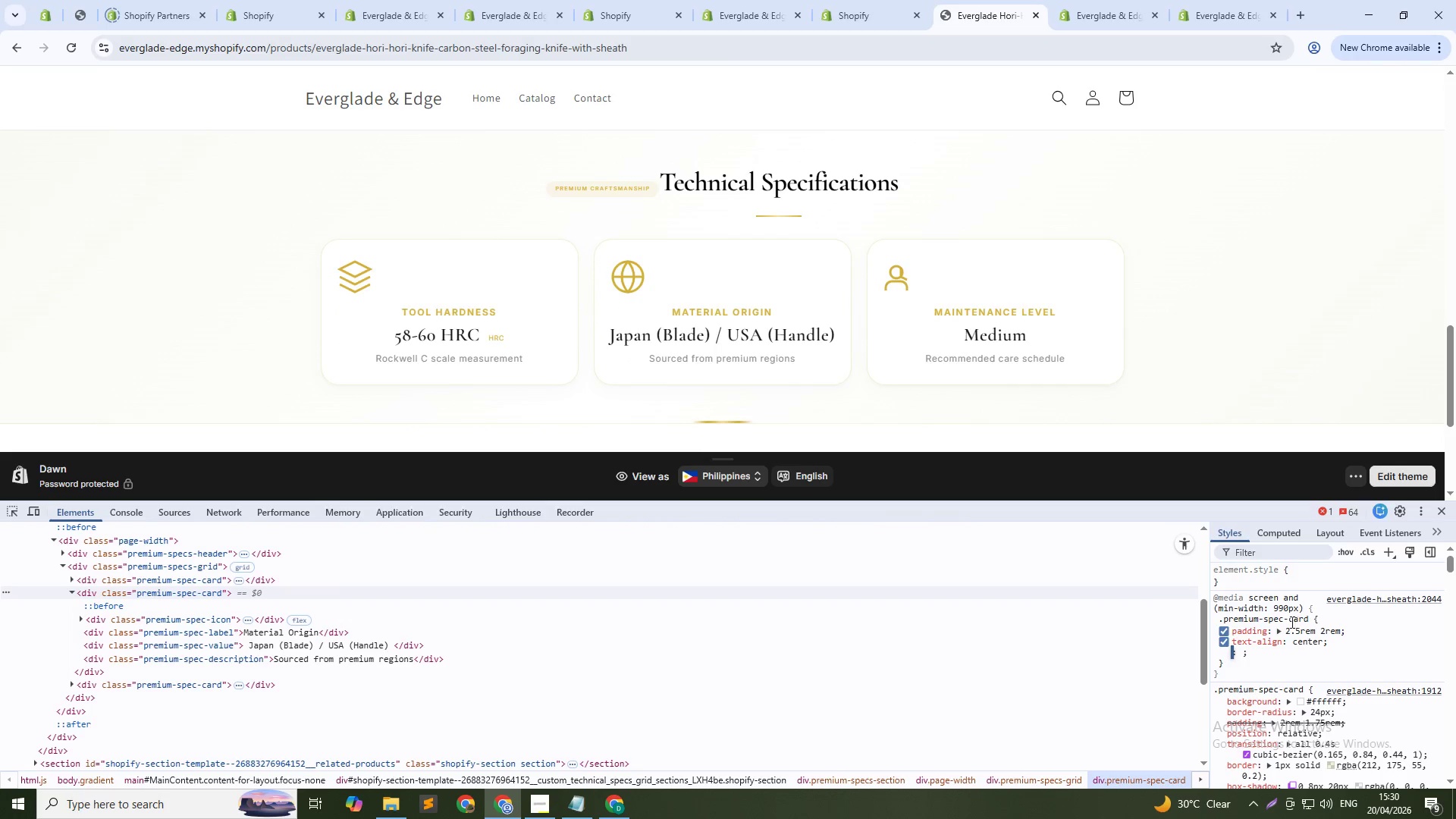 
left_click([1288, 622])
 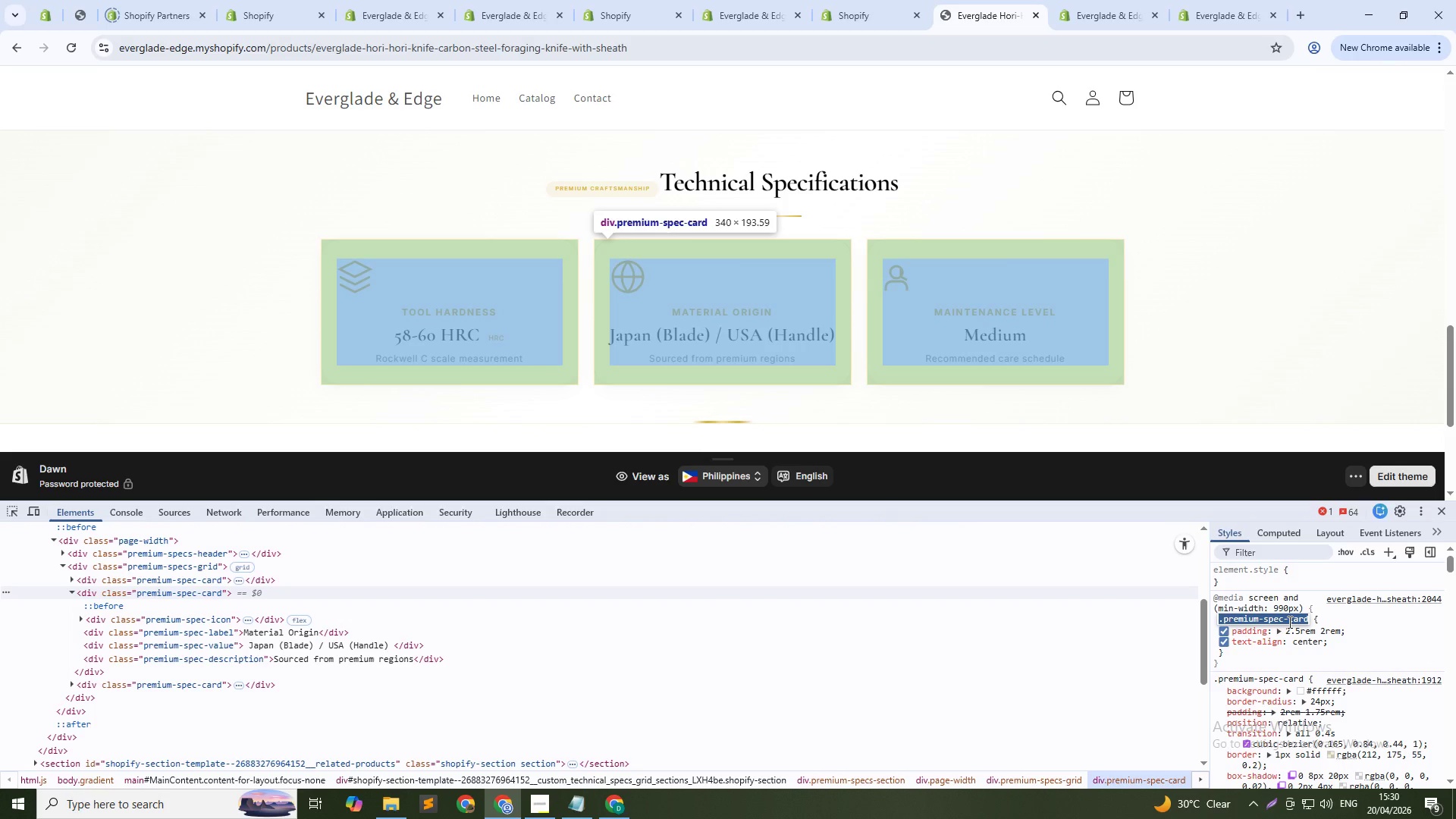 
key(Control+C)
 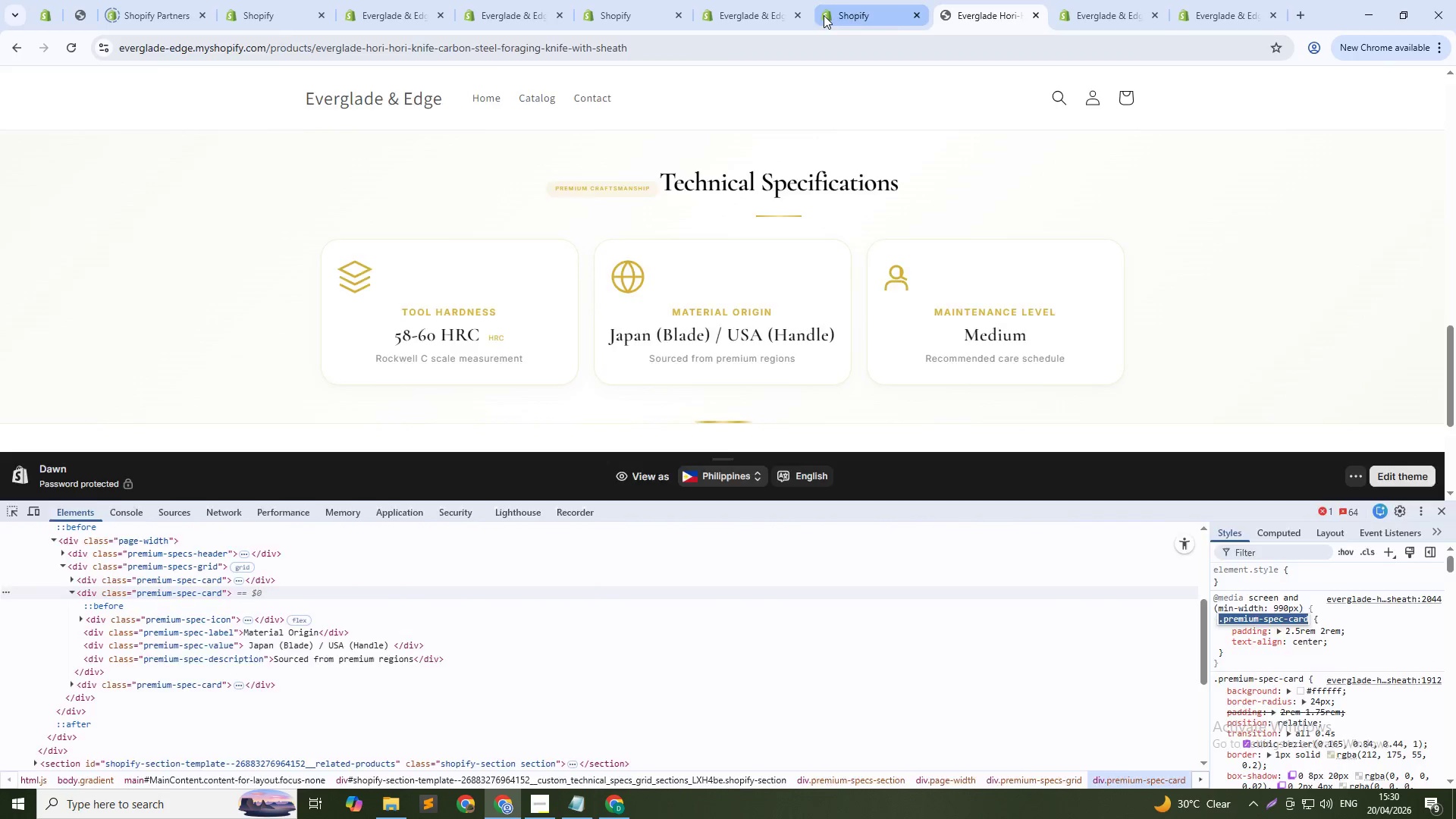 
left_click([824, 15])
 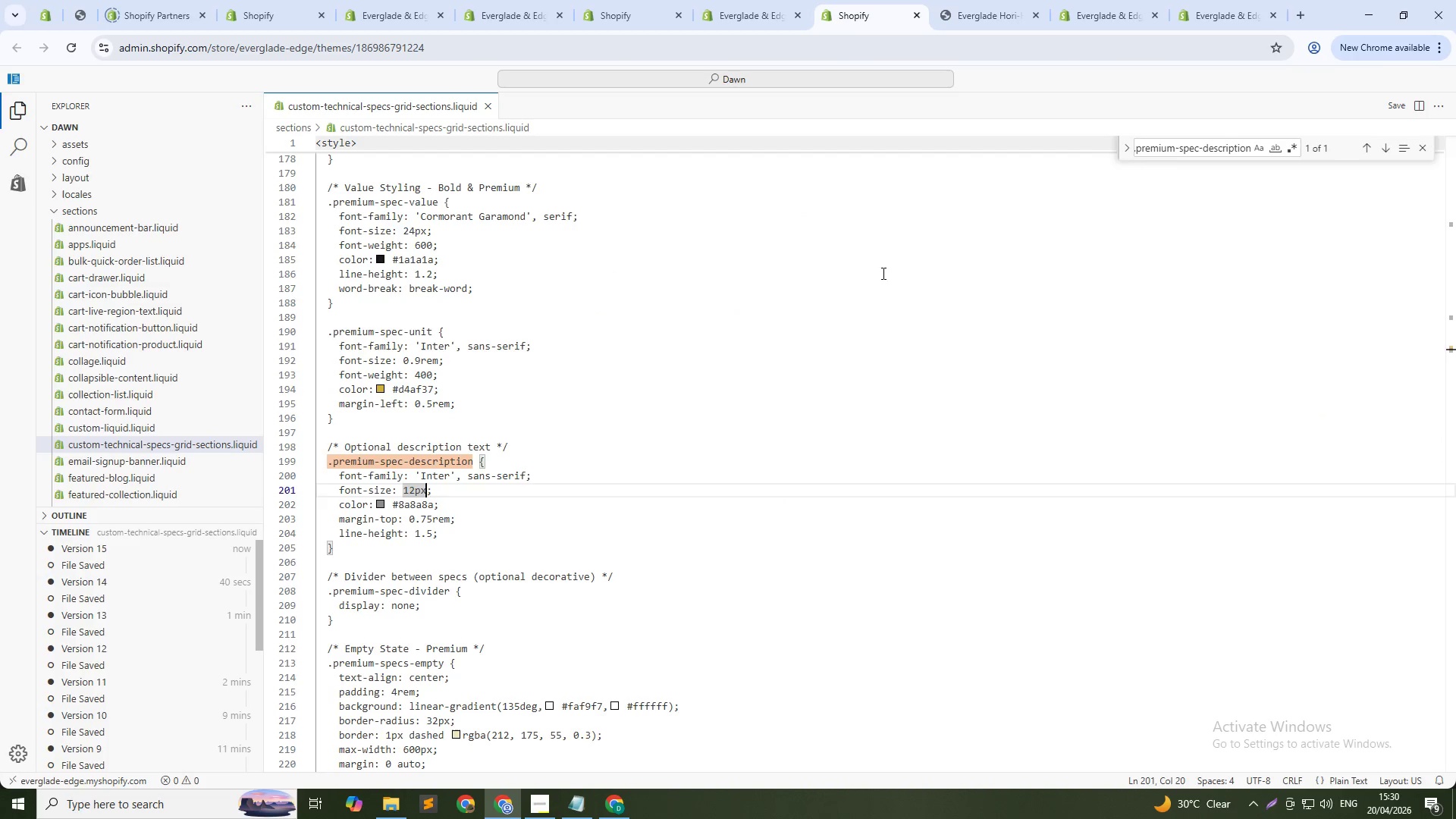 
left_click([882, 325])
 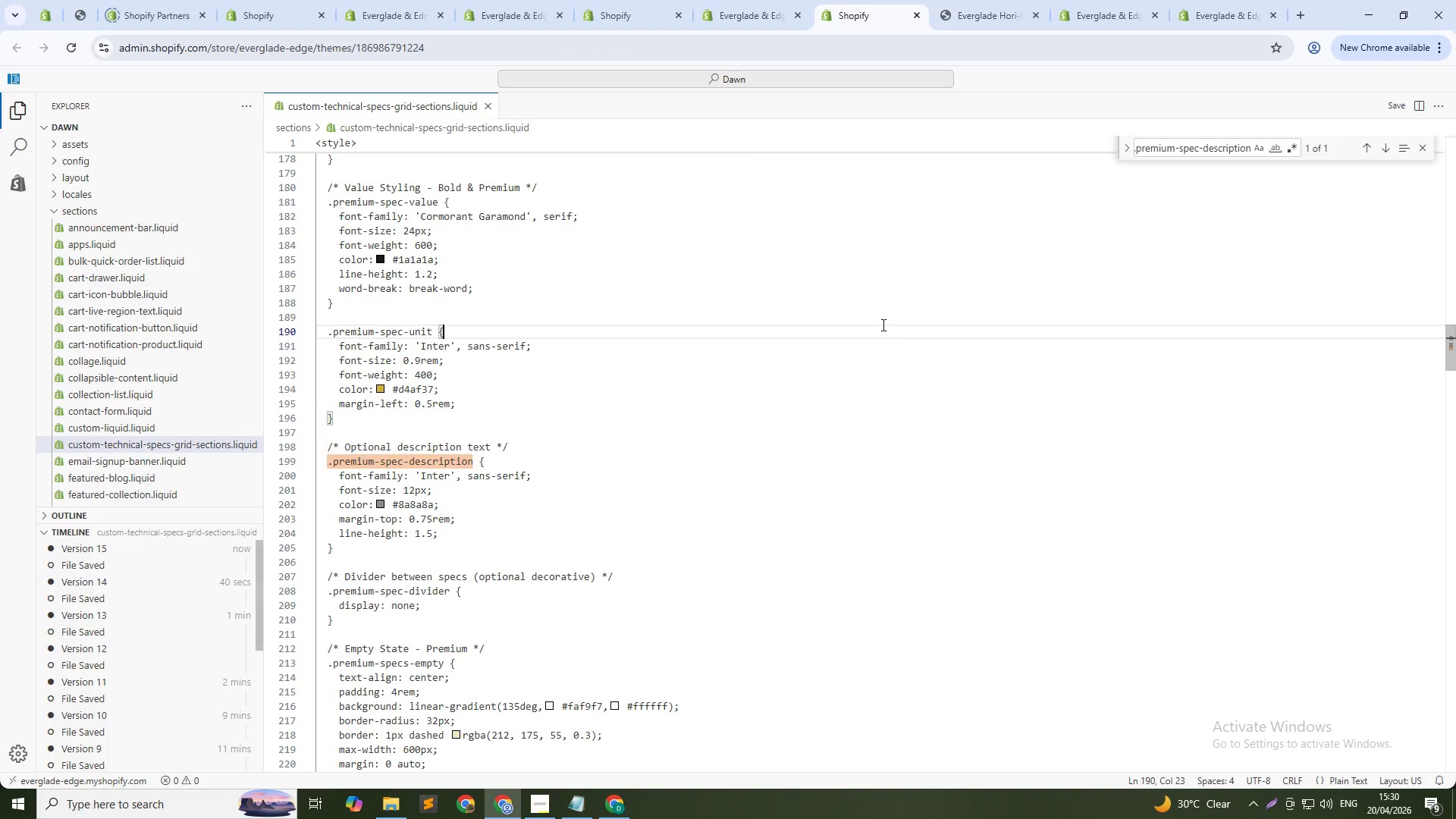 
key(Control+F)
 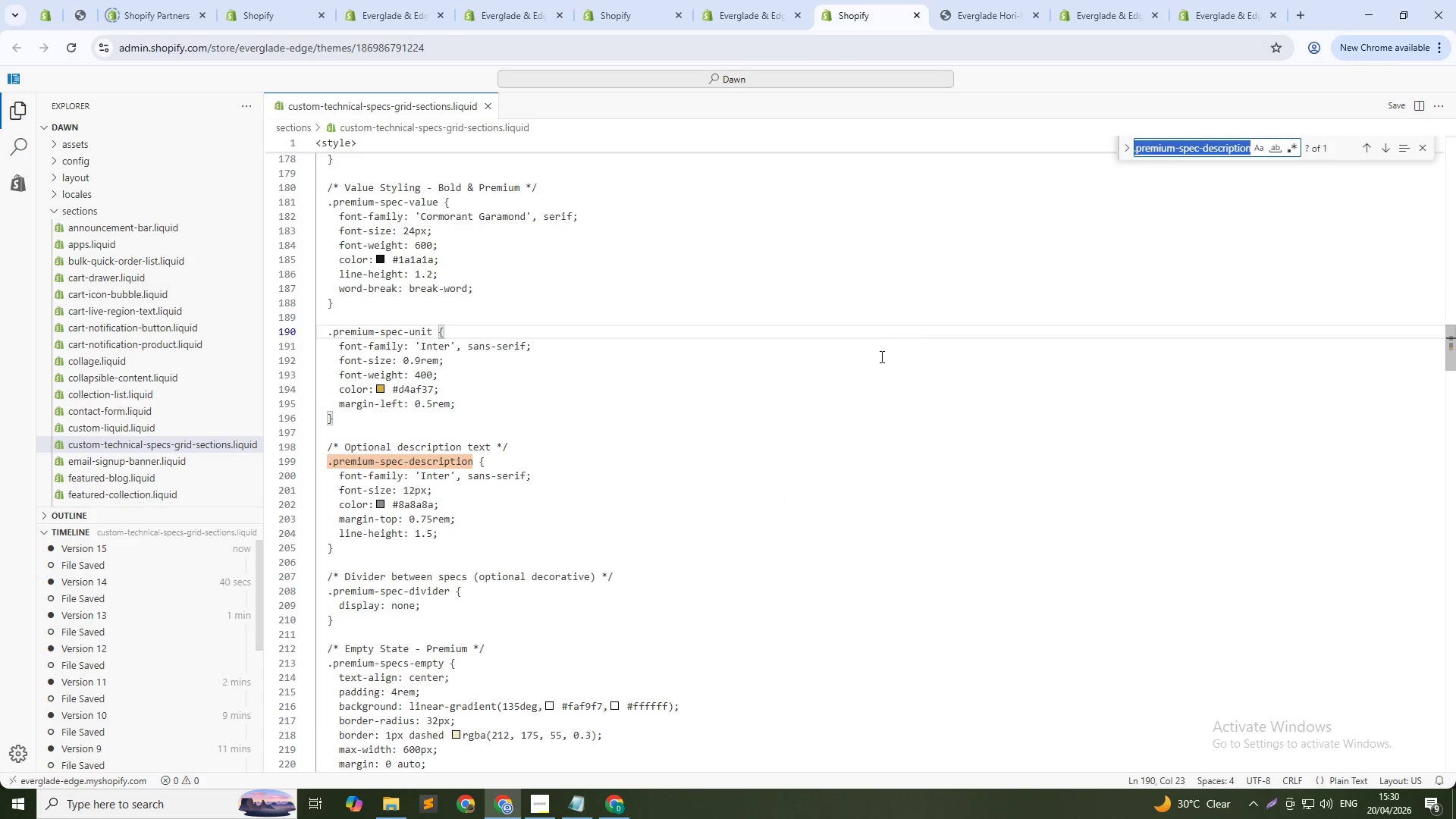 
key(Control+V)
 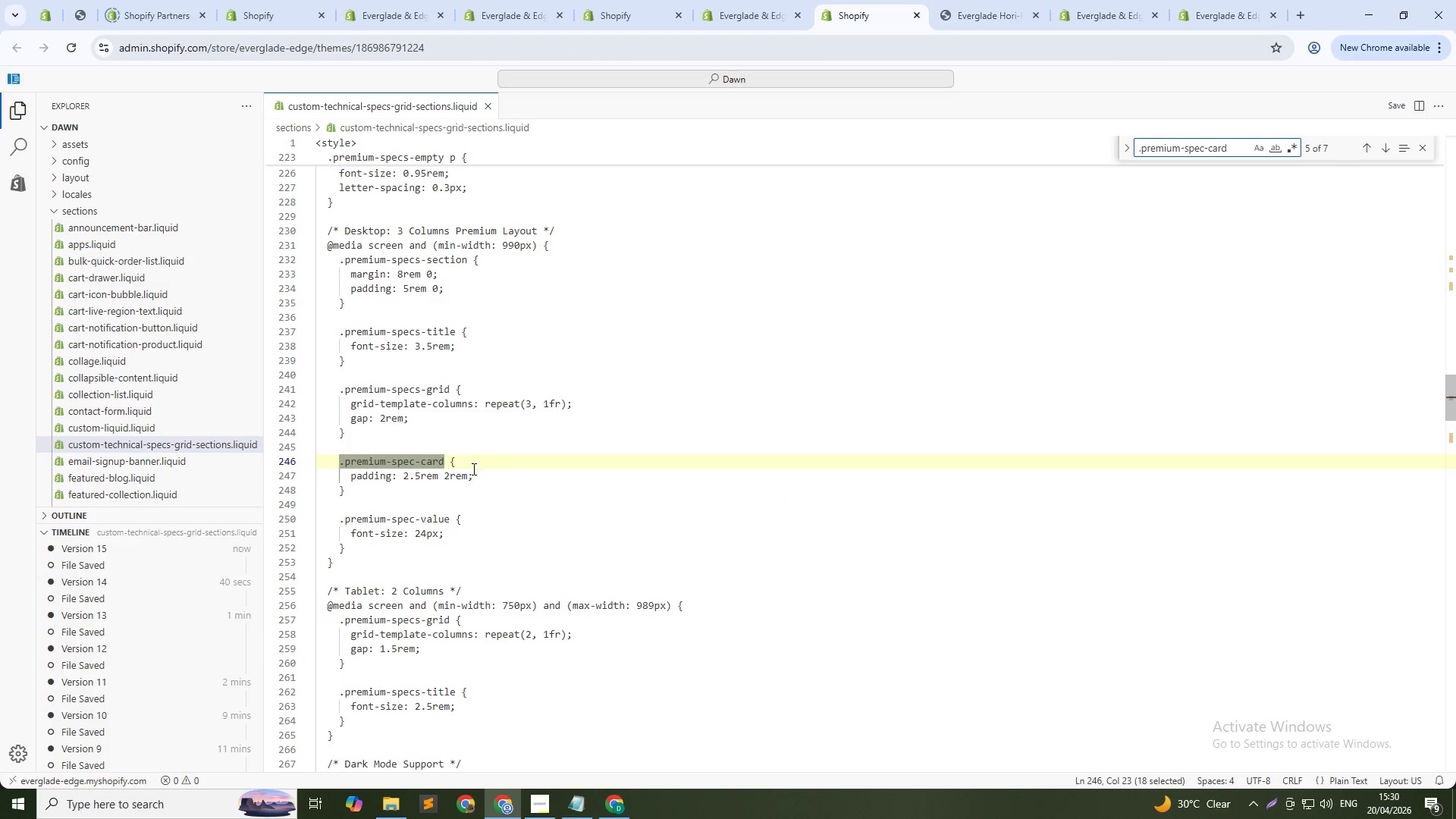 
left_click([479, 472])
 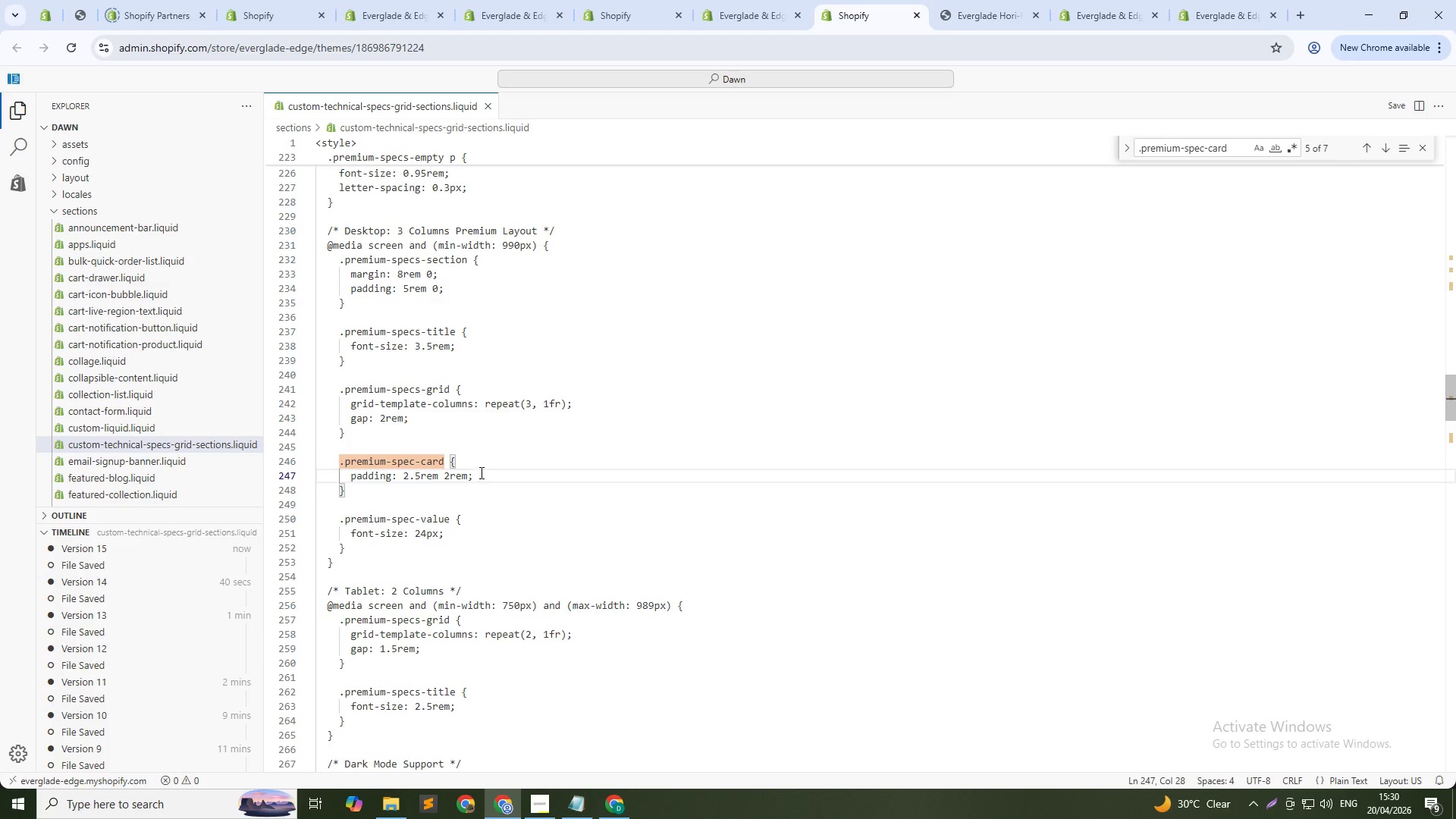 
key(Enter)
 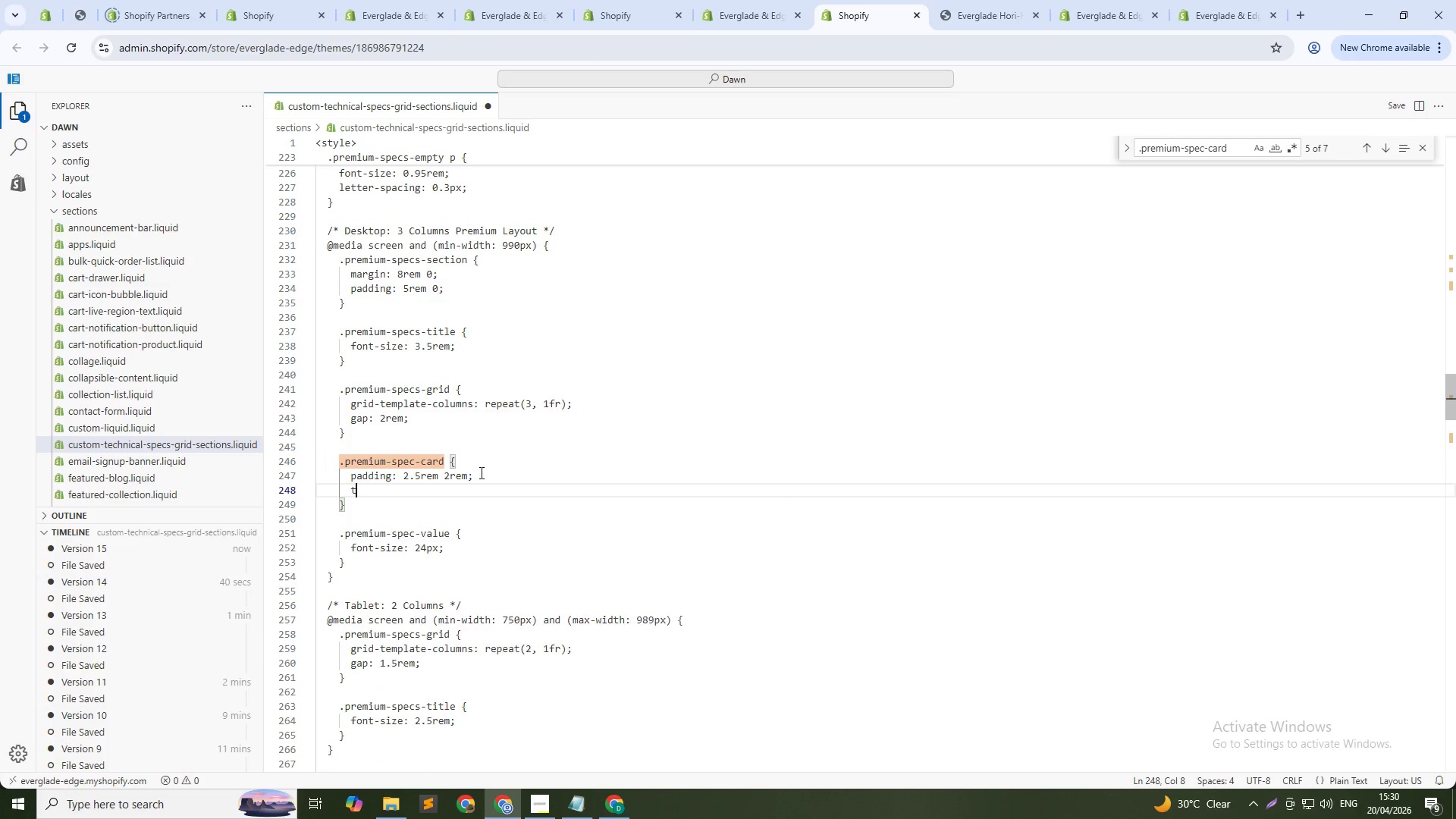 
type(text-a)
key(Backspace)
type(l)
key(Backspace)
type(ali)
 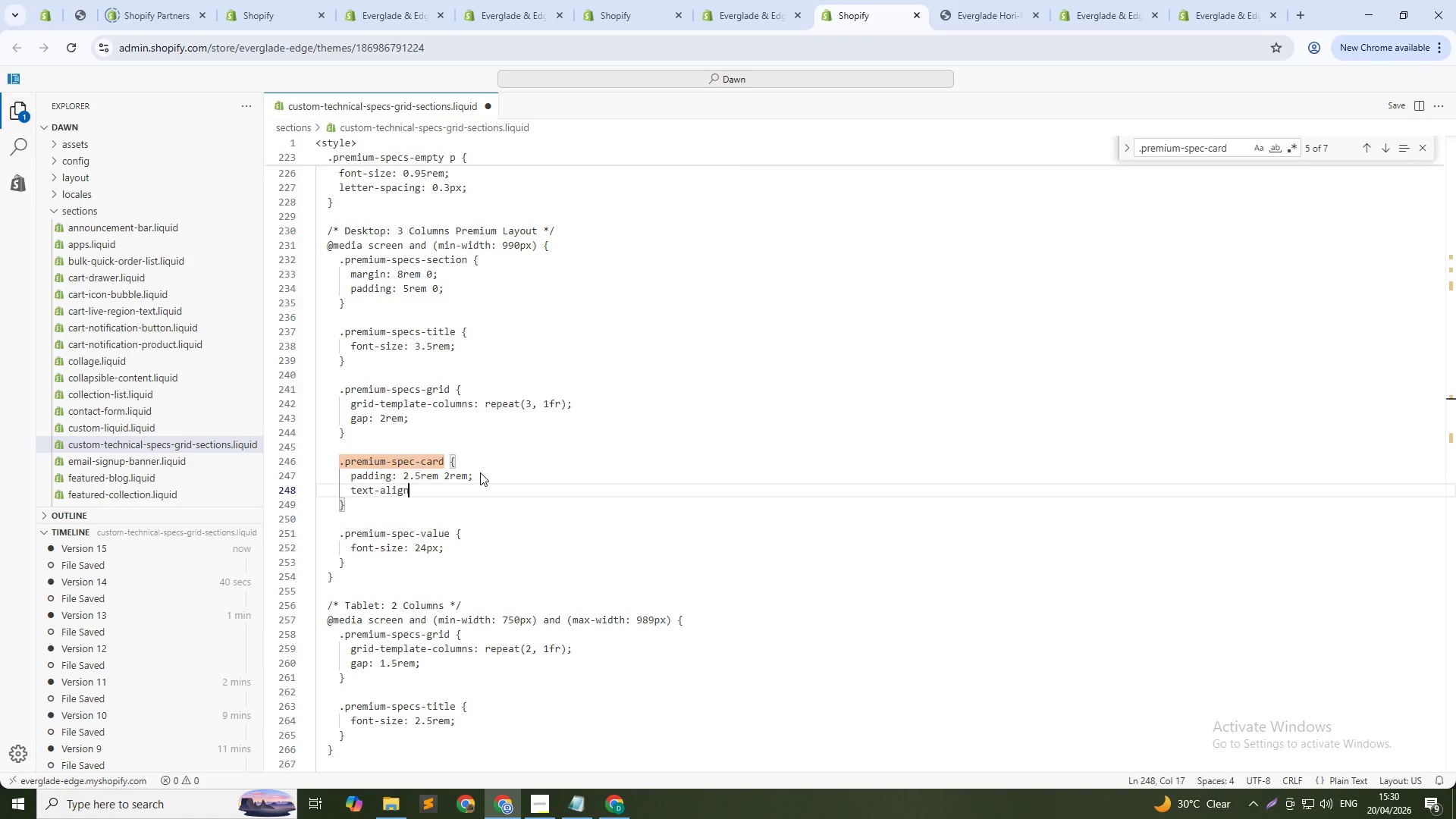 
key(Enter)
 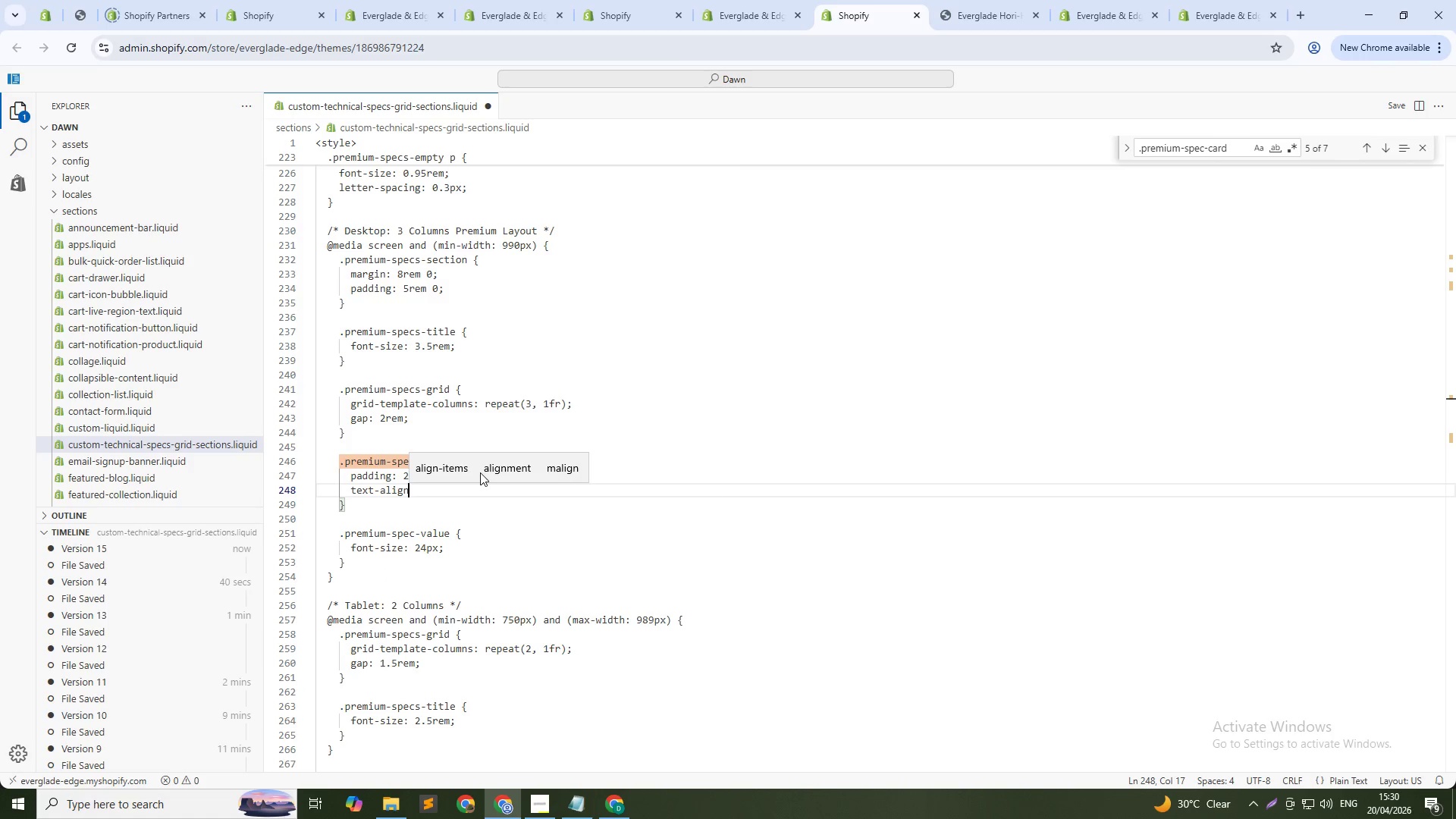 
type(: cen)
 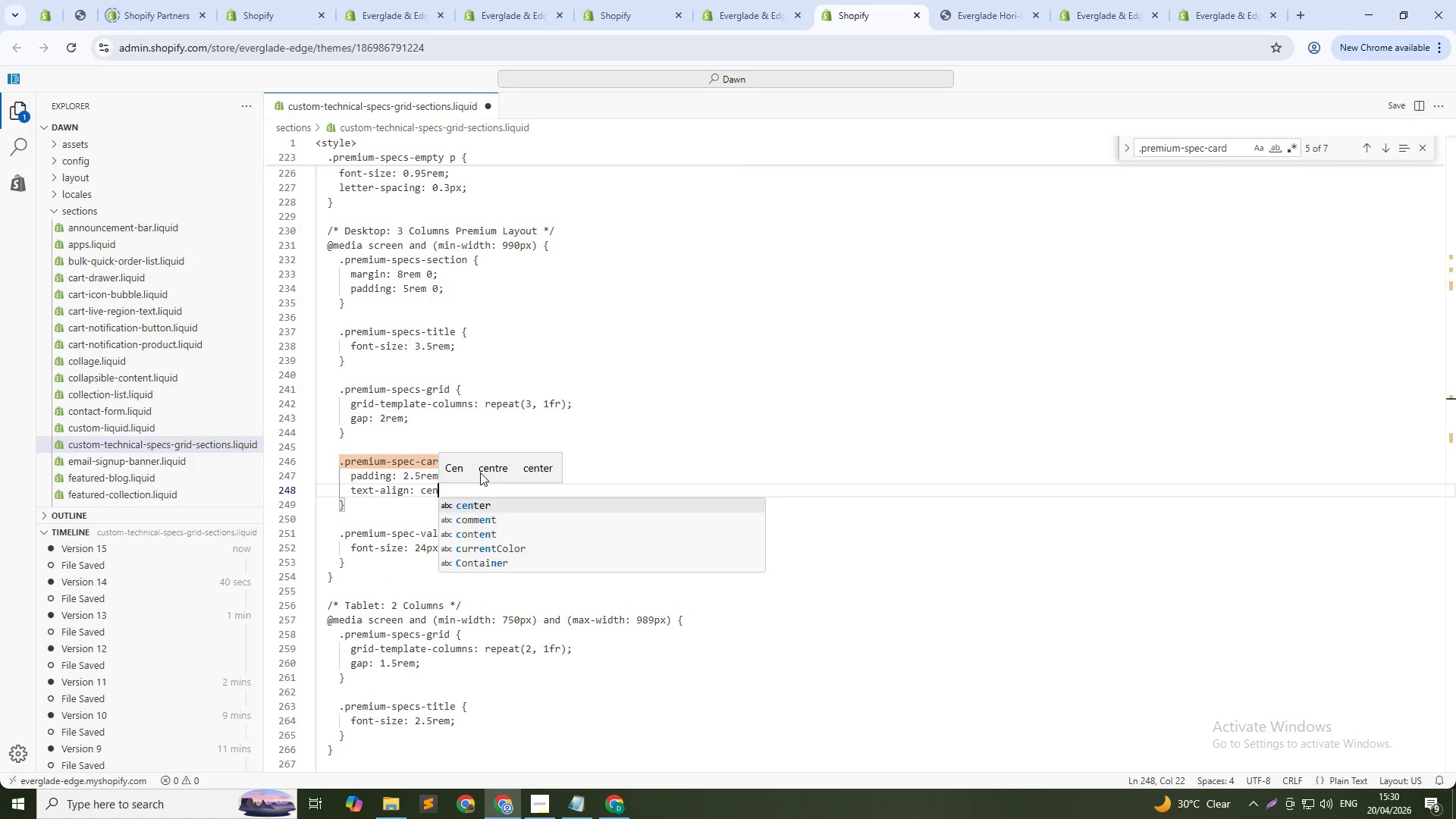 
key(Enter)
 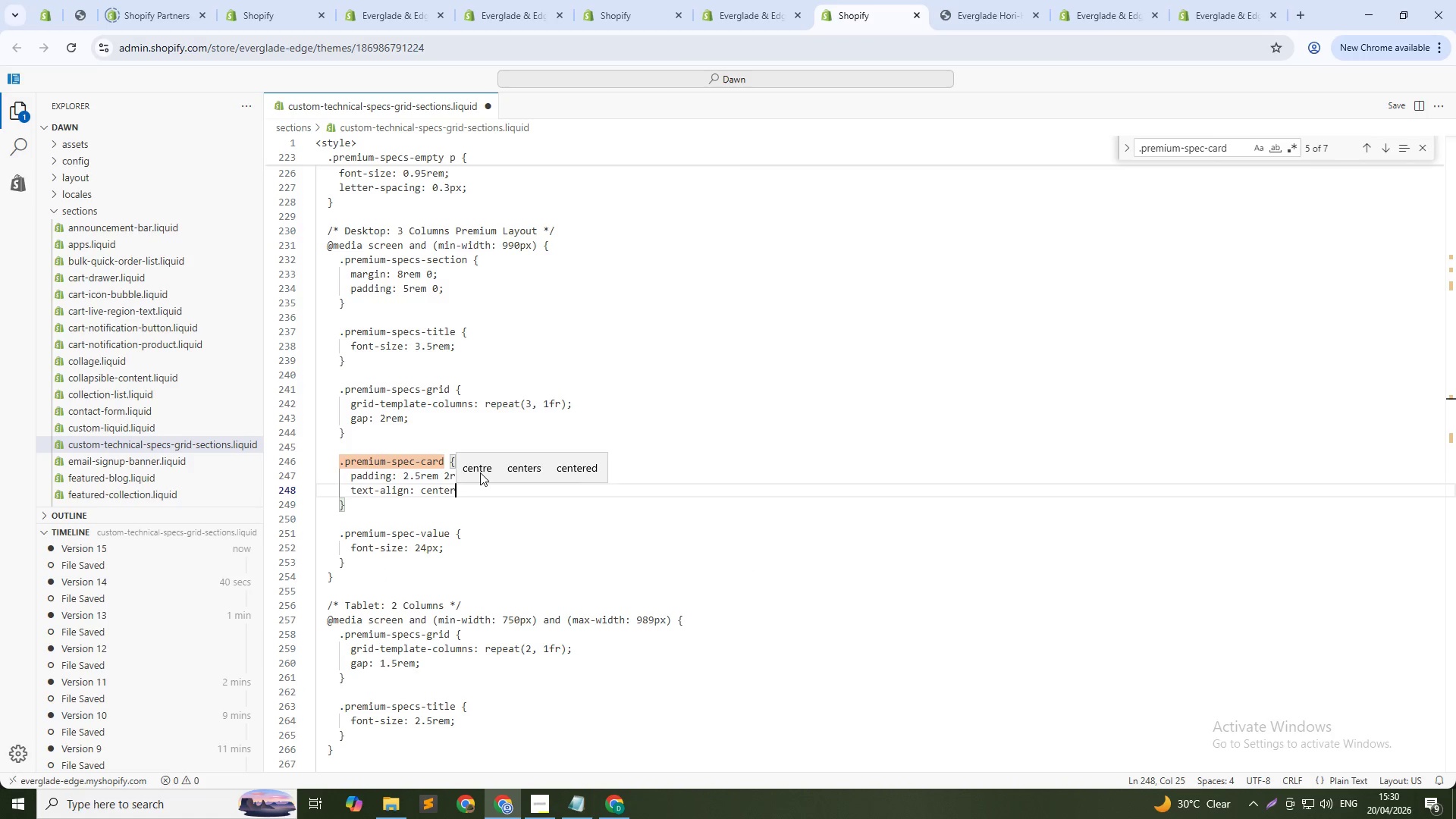 
key(Semicolon)
 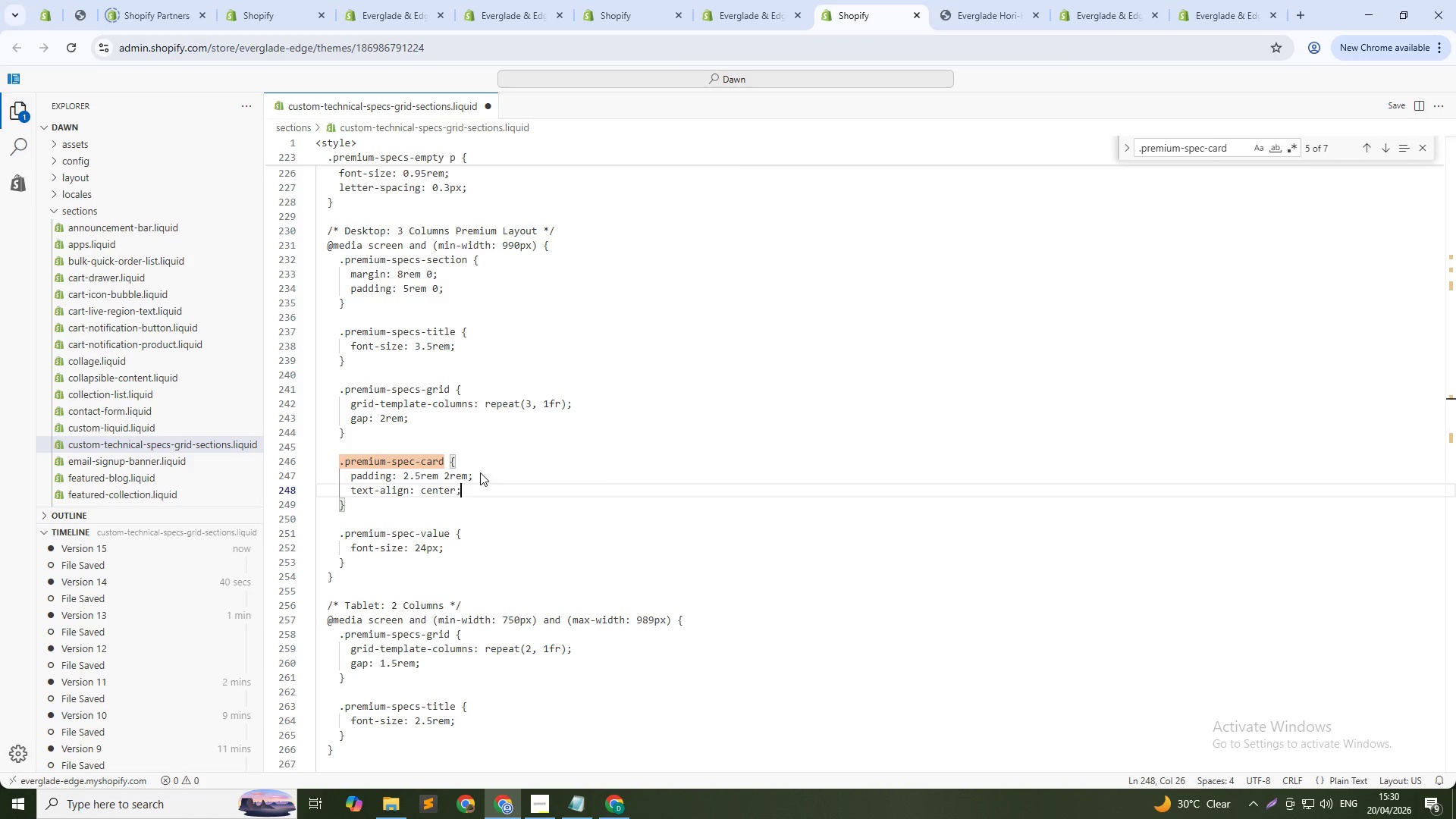 
key(Control+ControlLeft)
 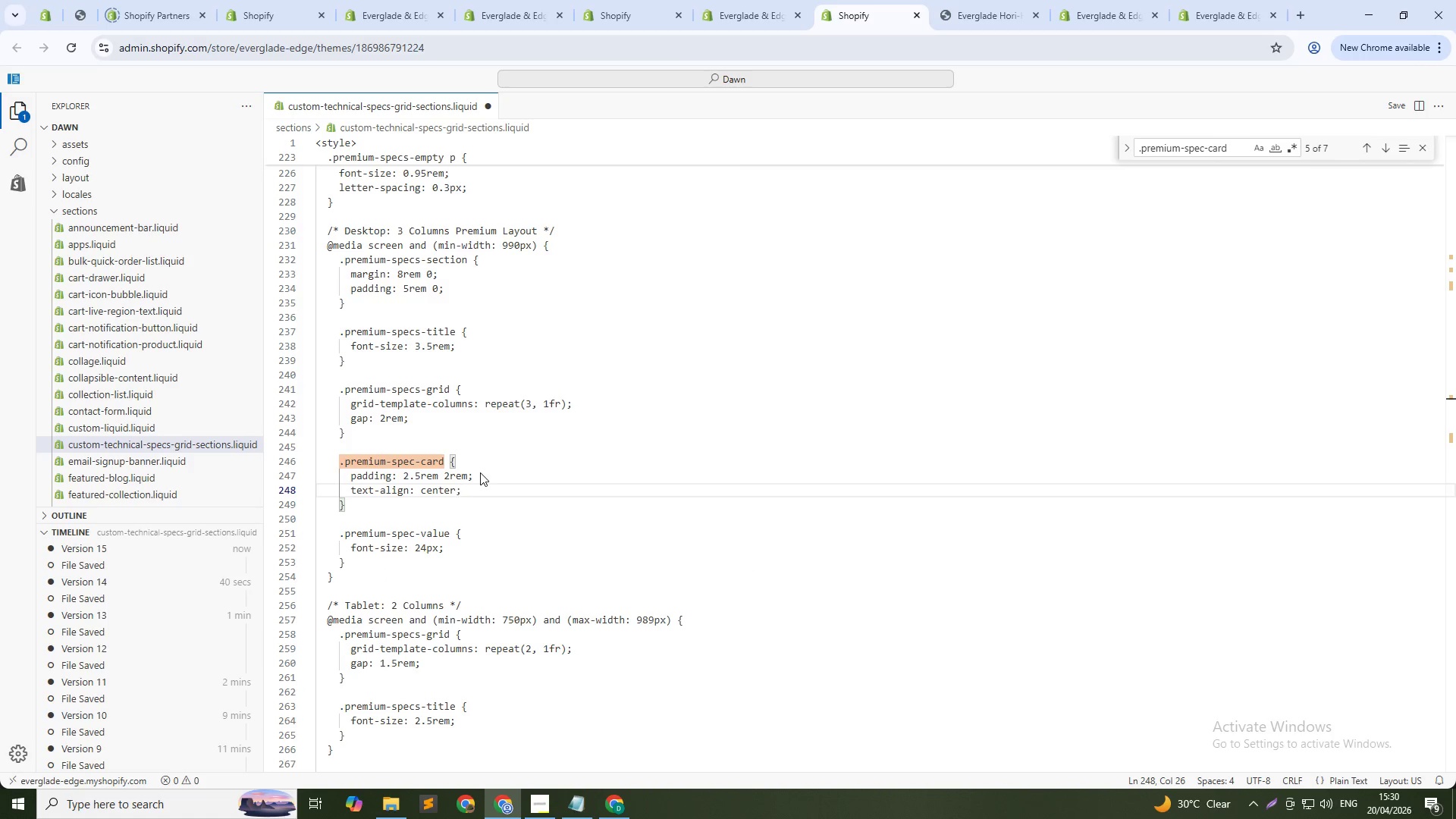 
key(Control+S)
 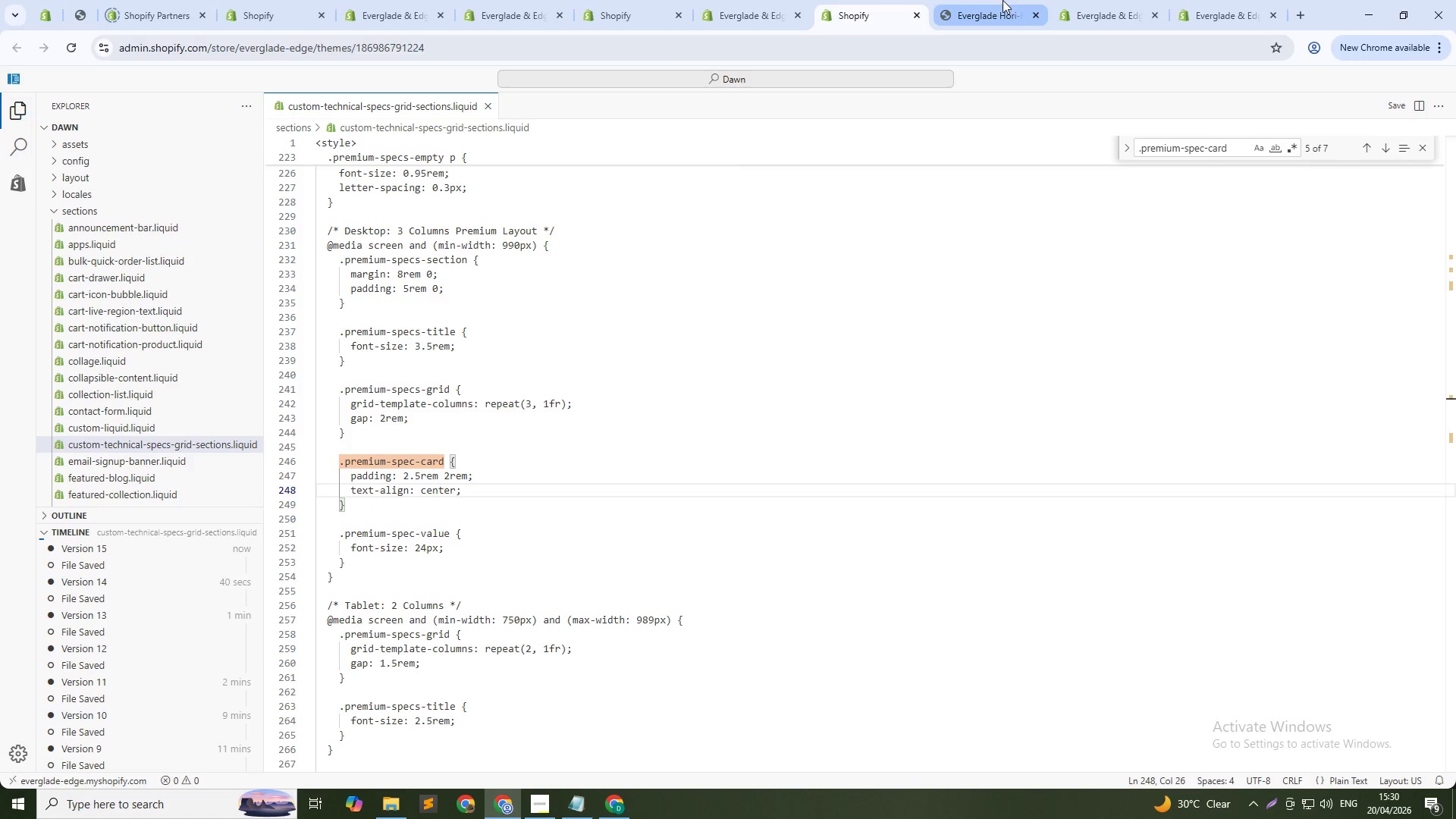 
left_click([1003, 0])
 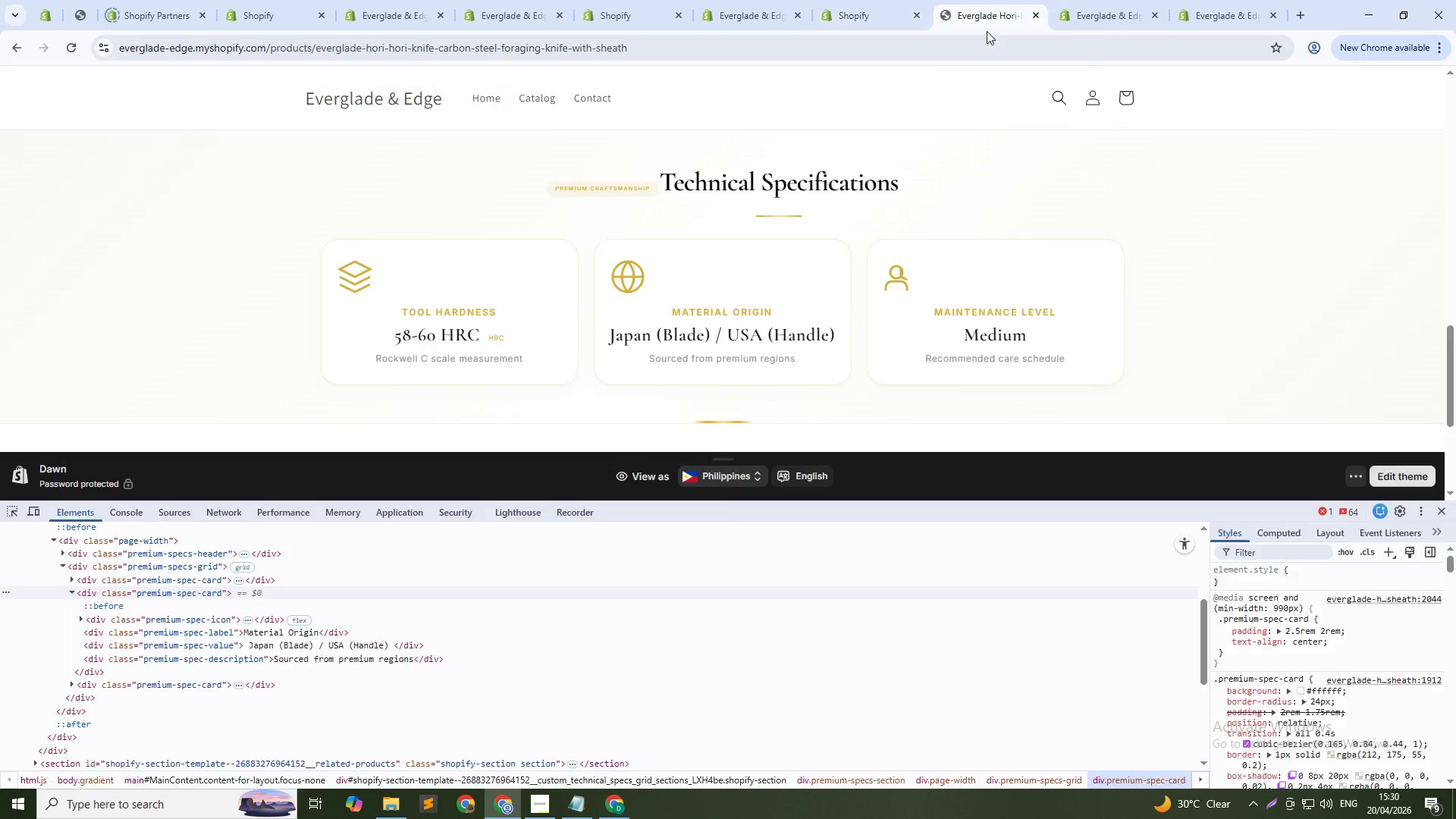 
key(Control+Shift+C)
 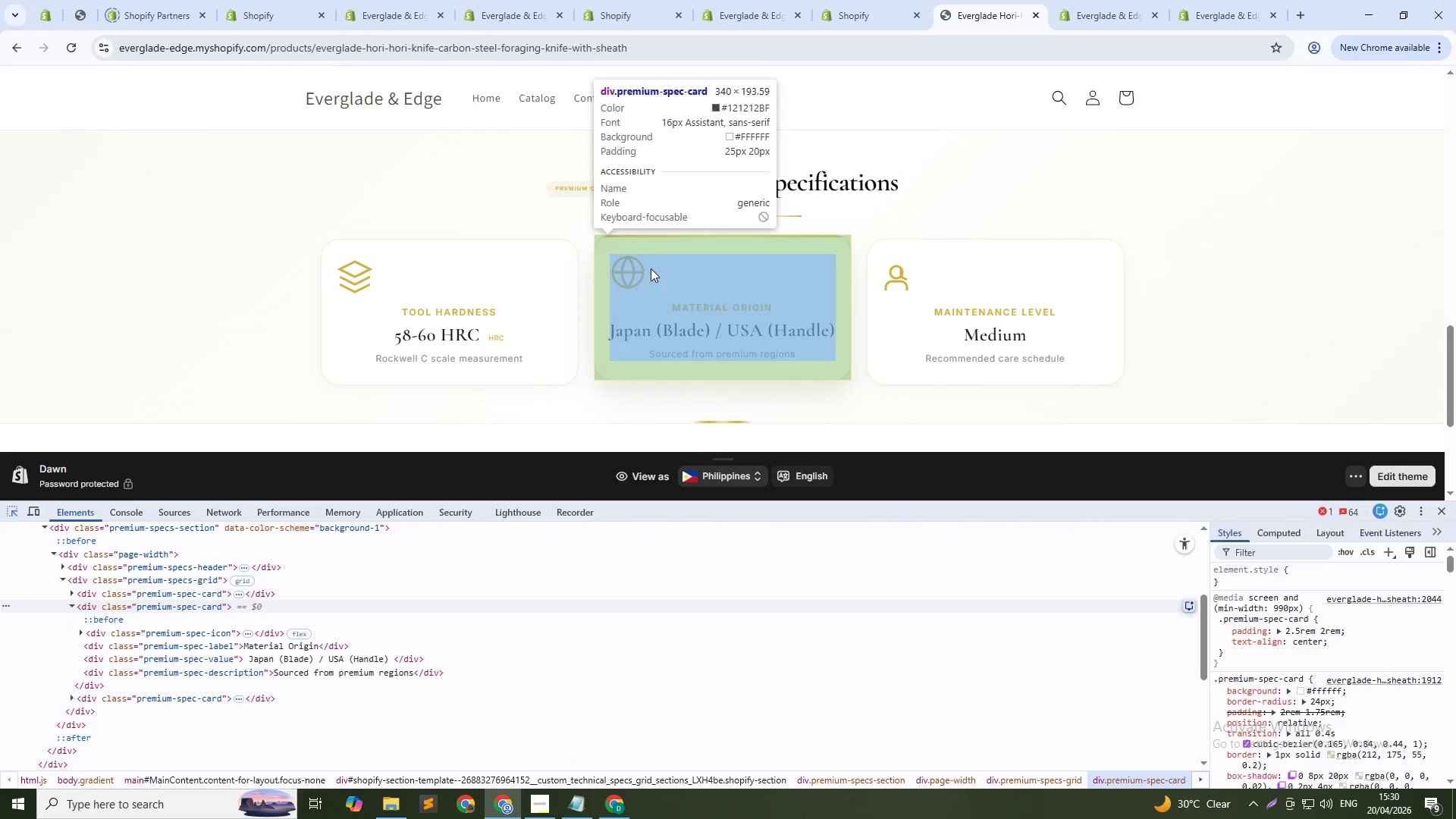 
left_click([640, 268])
 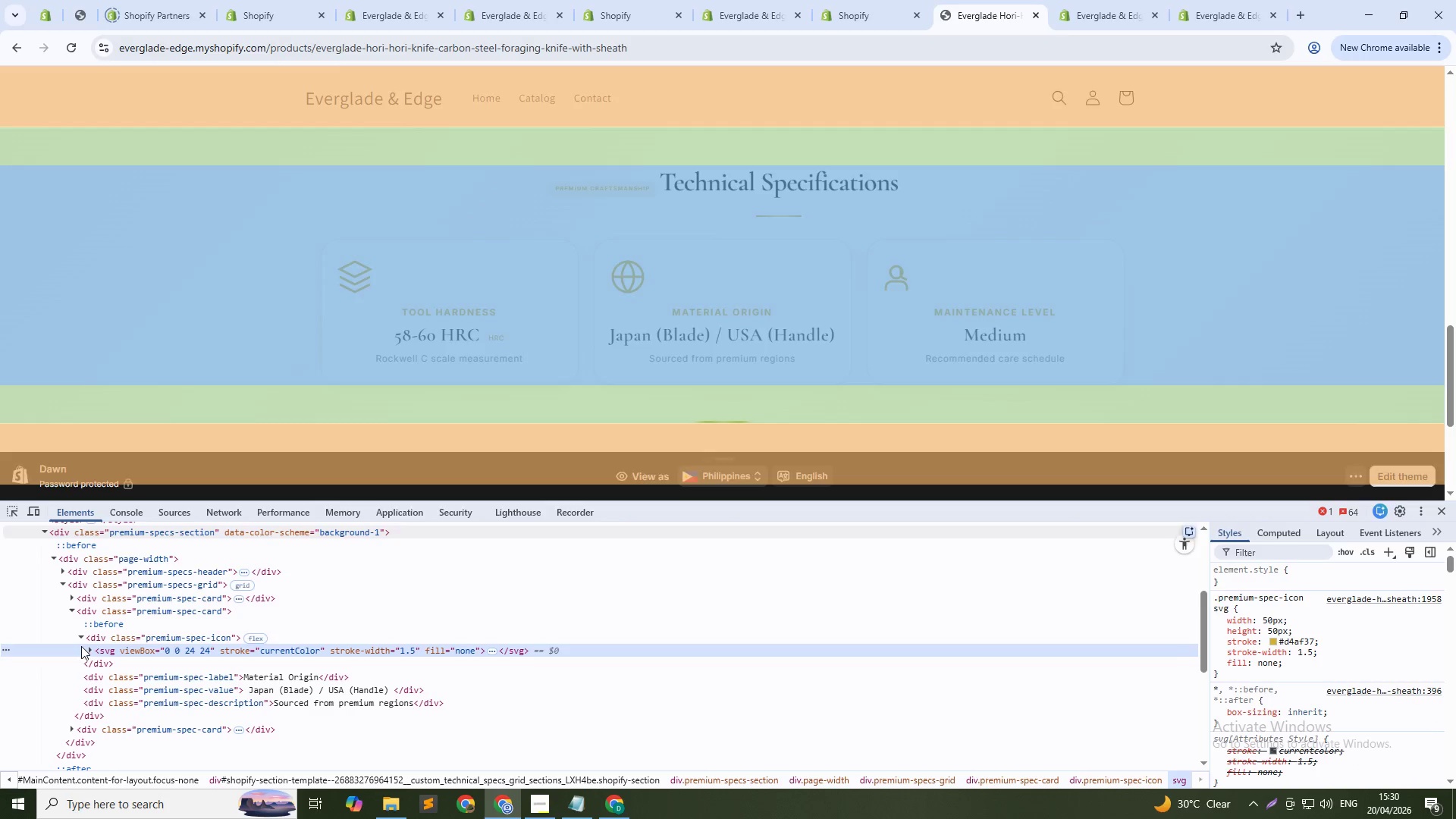 
left_click([127, 640])
 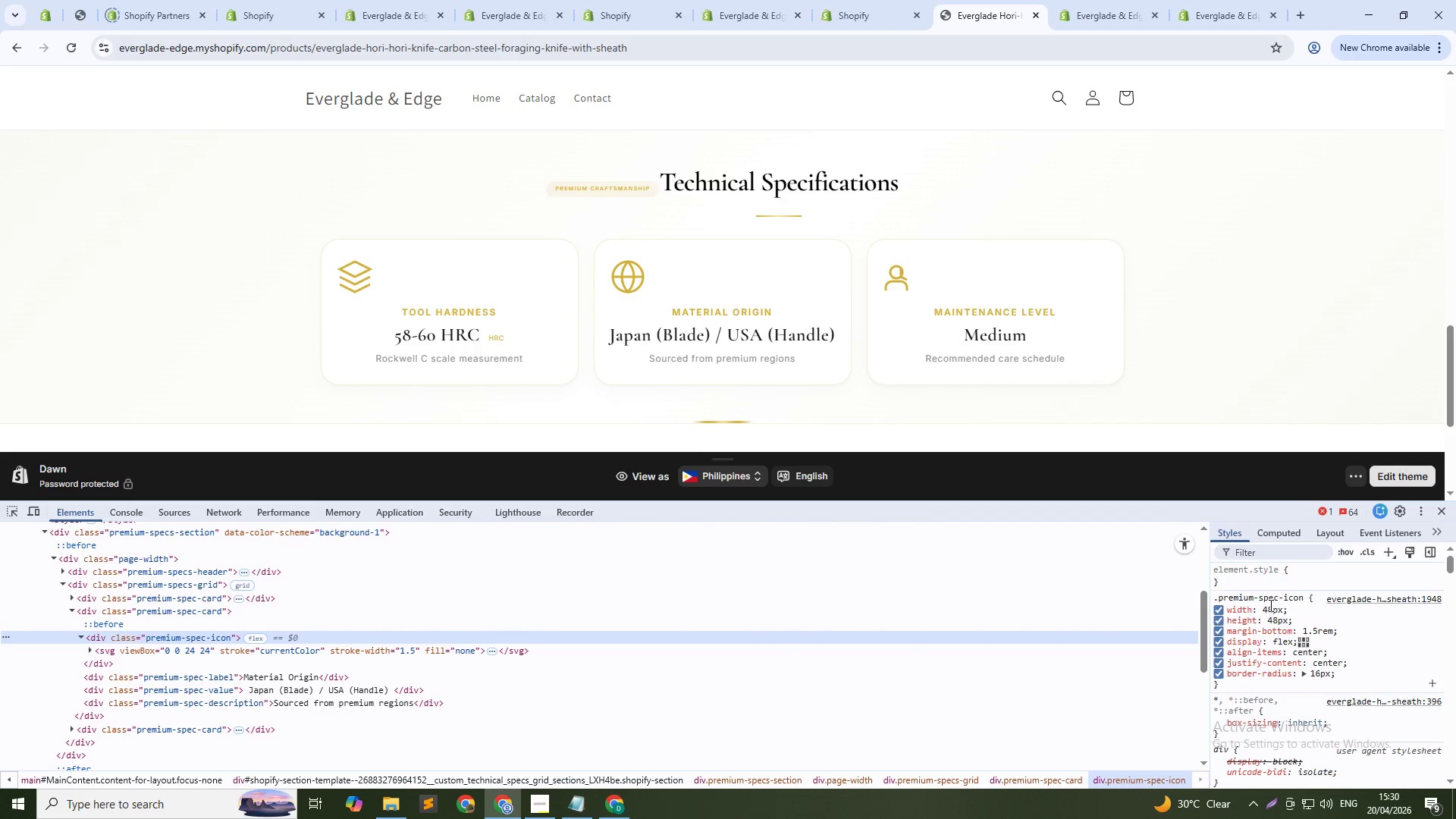 
left_click([1271, 607])
 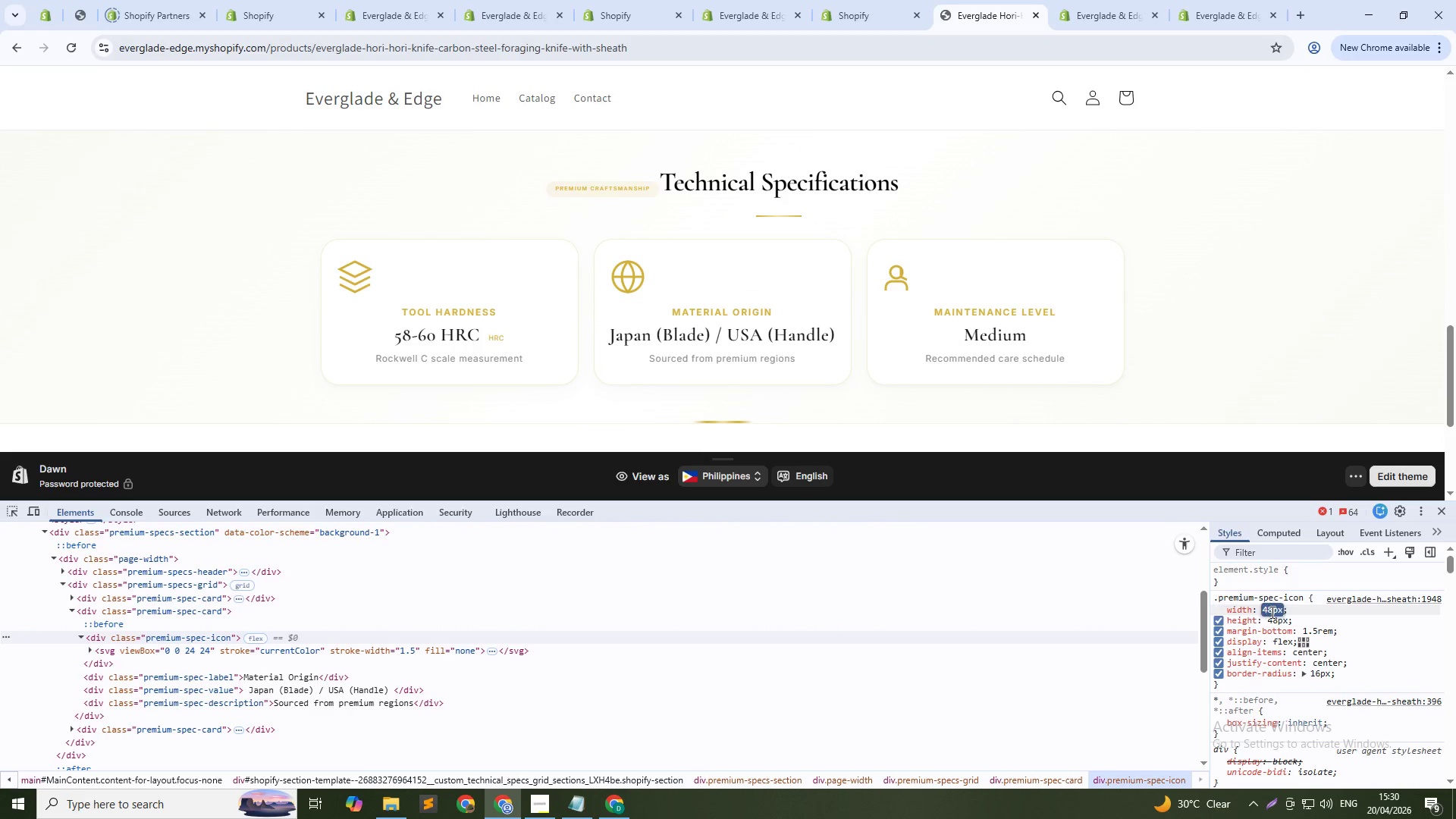 
key(ArrowUp)
 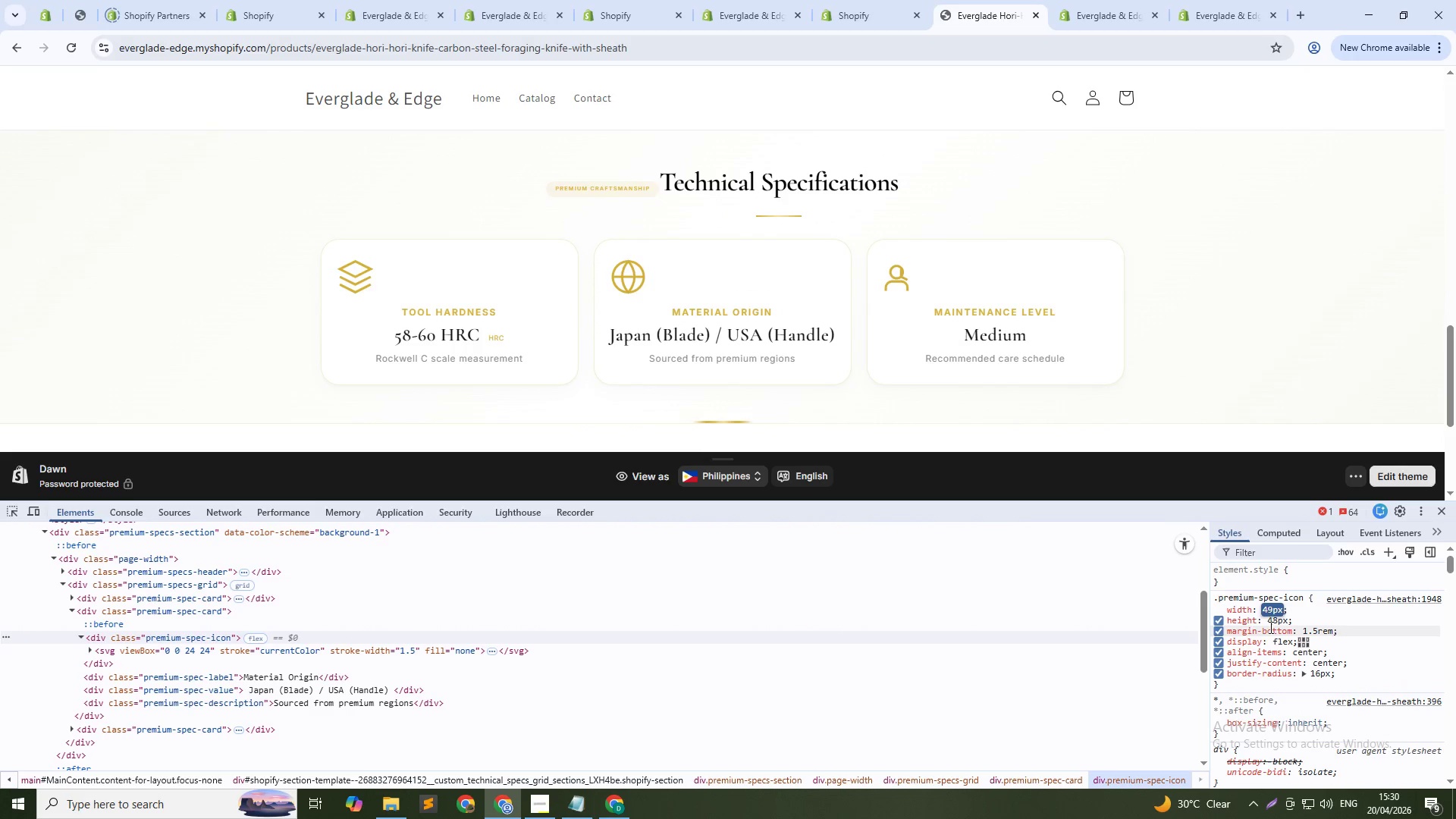 
key(ArrowUp)
 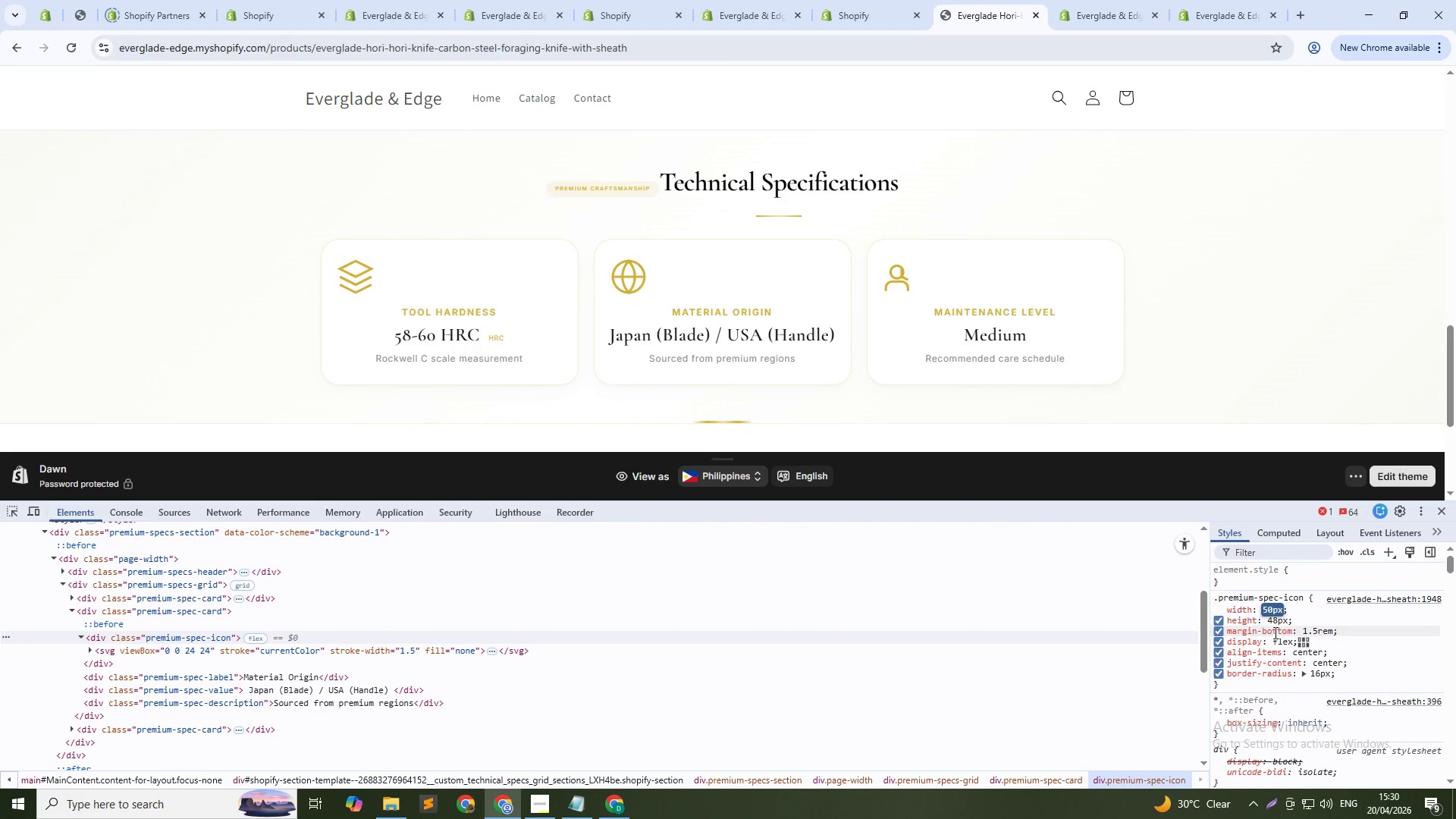 
left_click([1274, 626])
 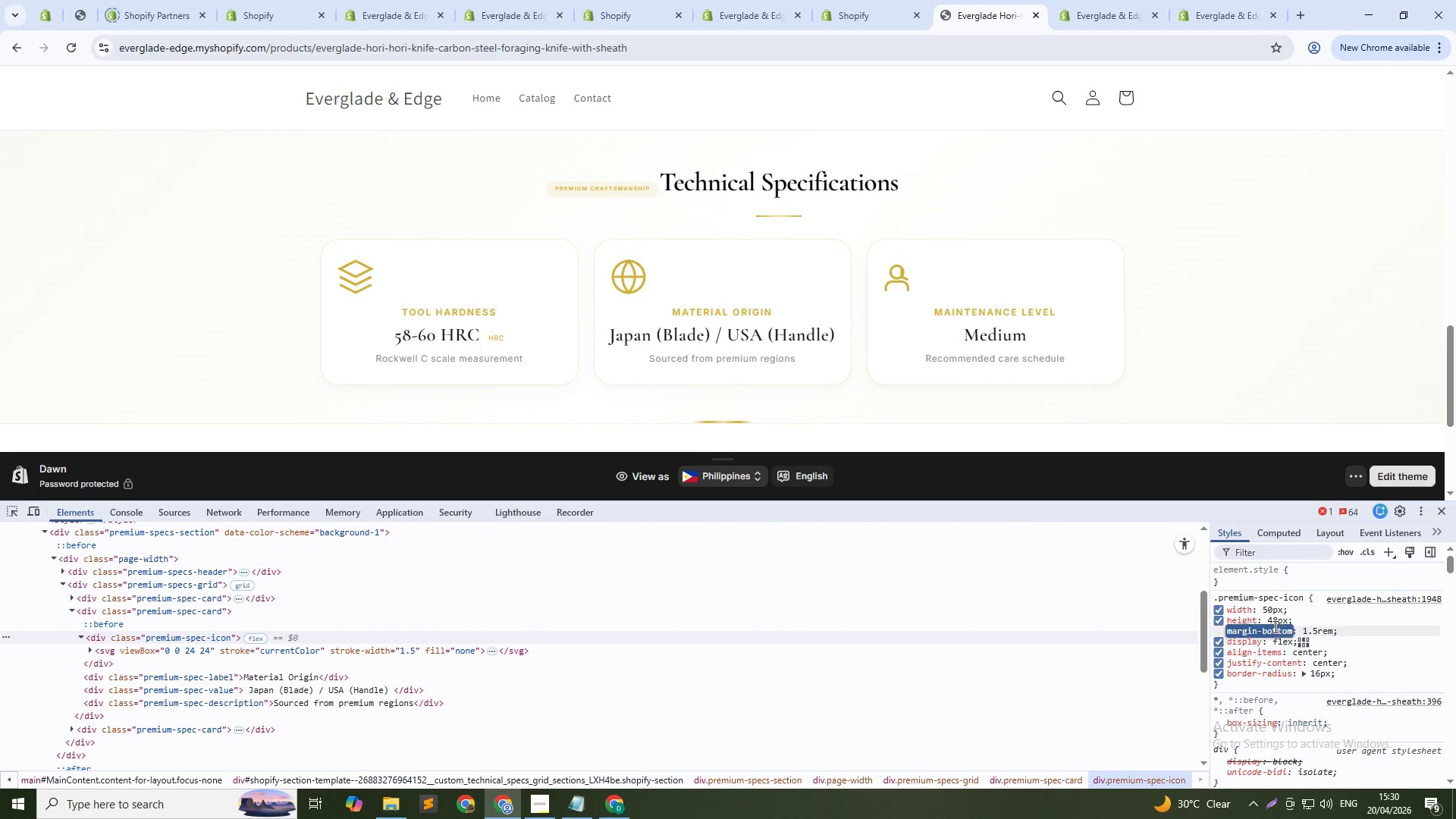 
key(ArrowUp)
 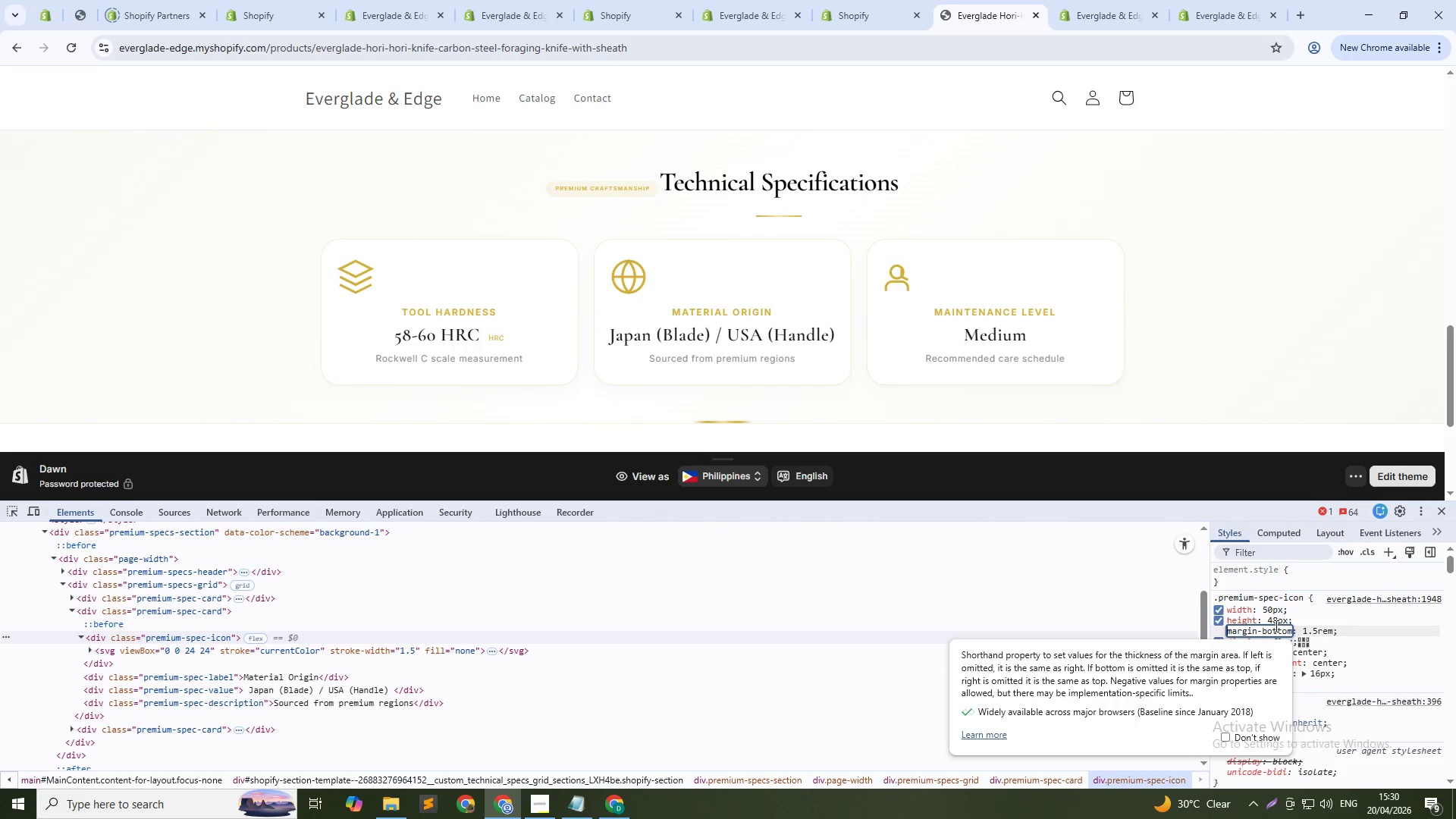 
key(ArrowUp)
 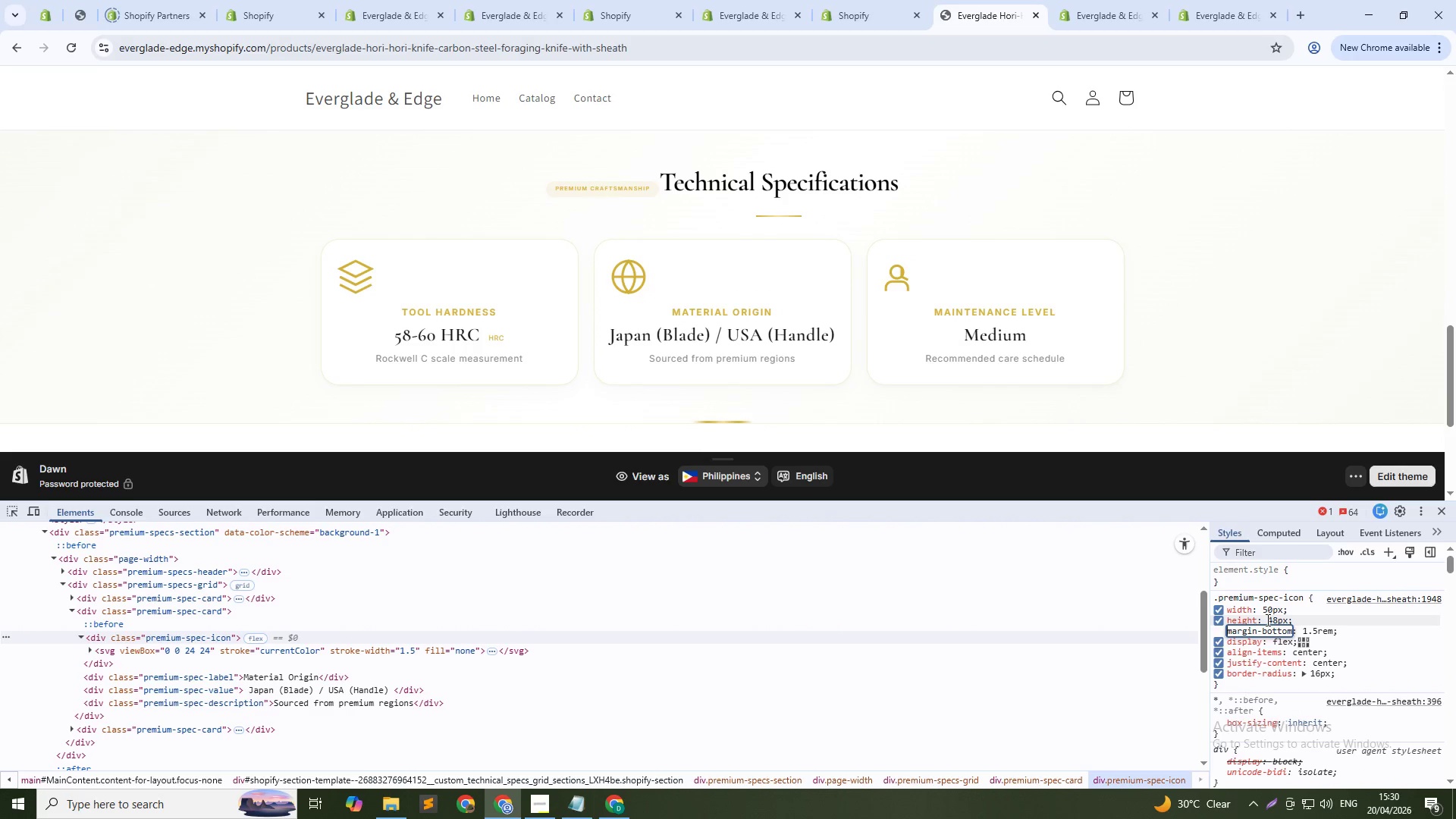 
left_click([1272, 620])
 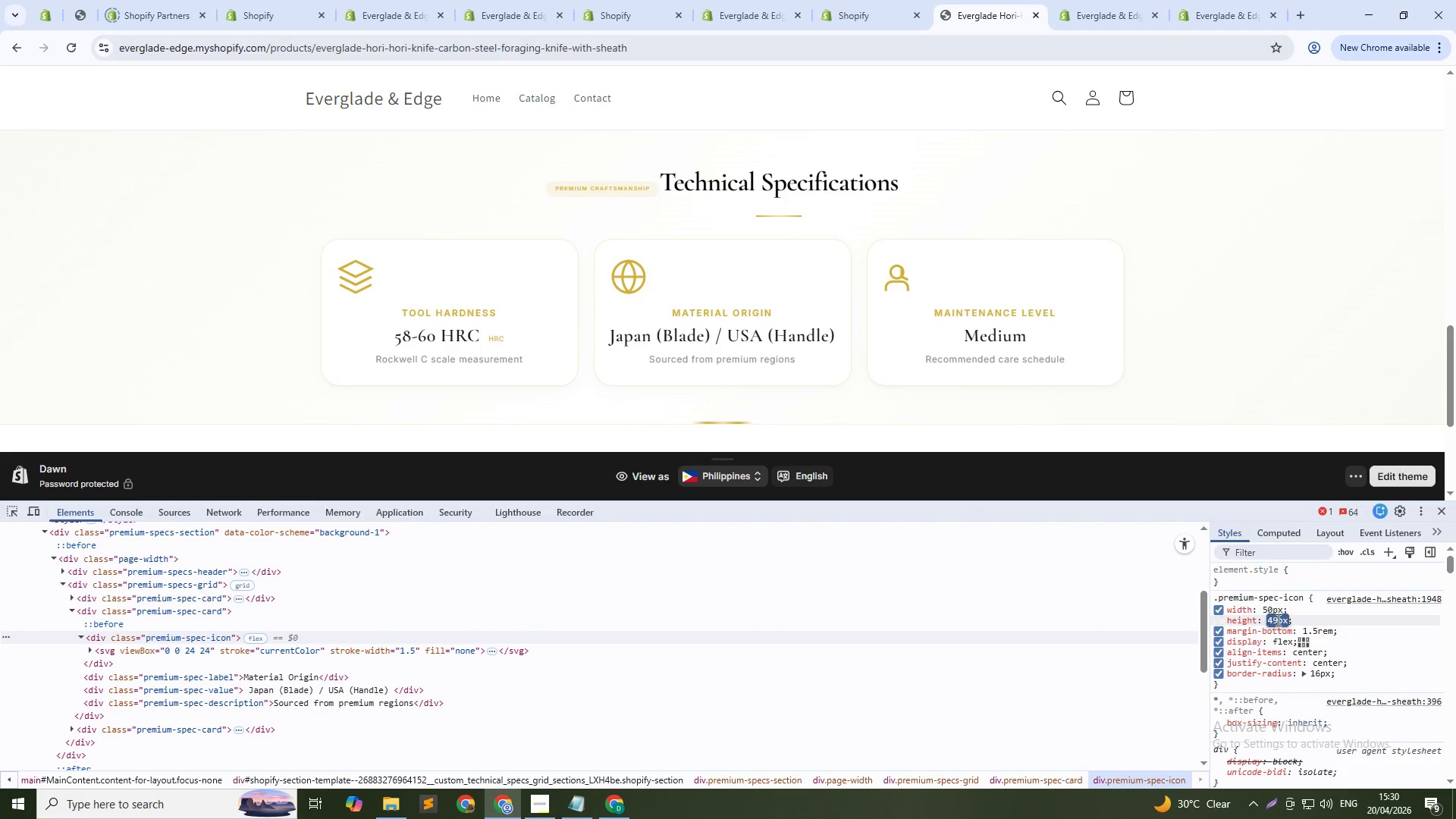 
key(ArrowUp)
 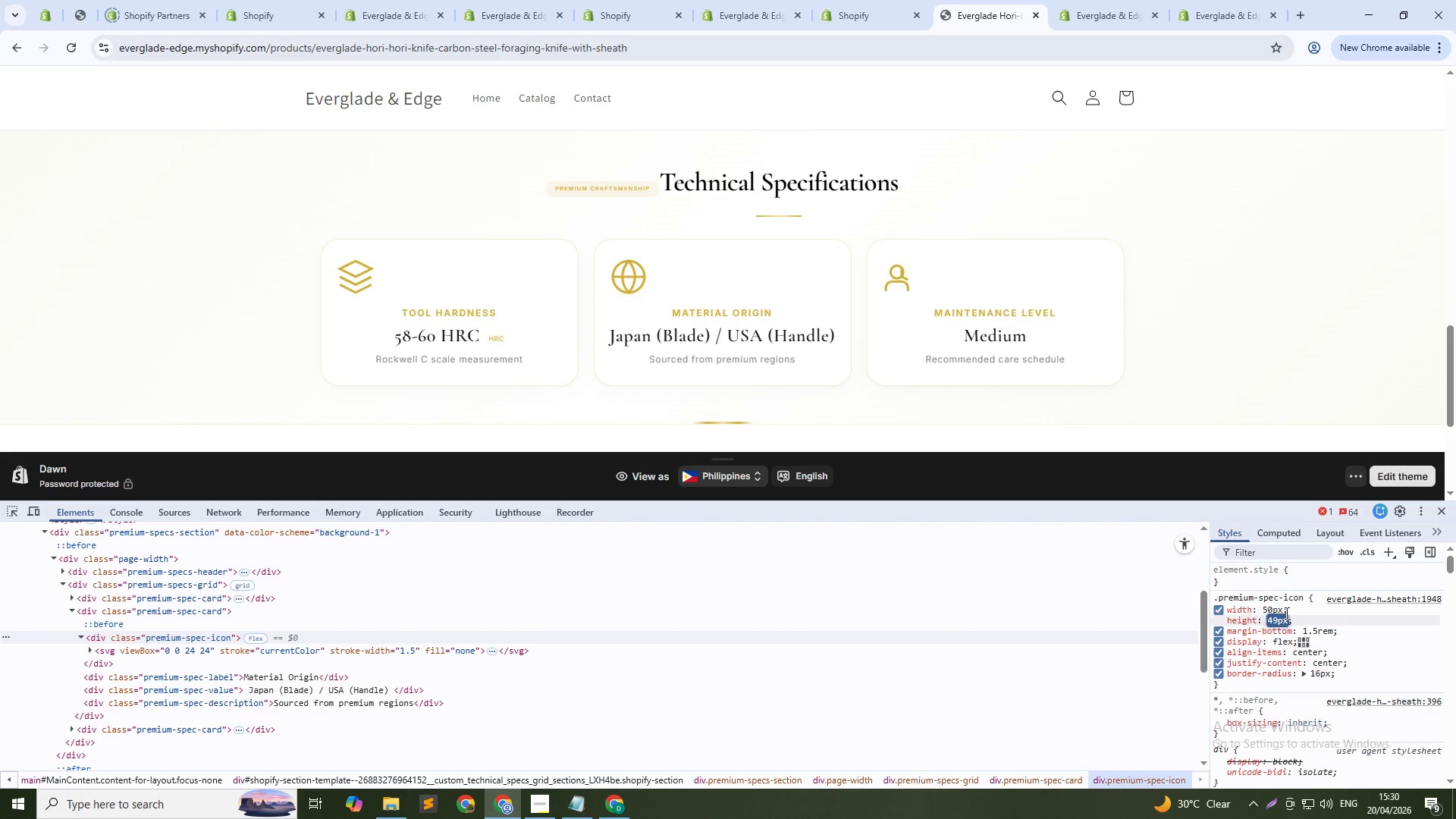 
key(ArrowUp)
 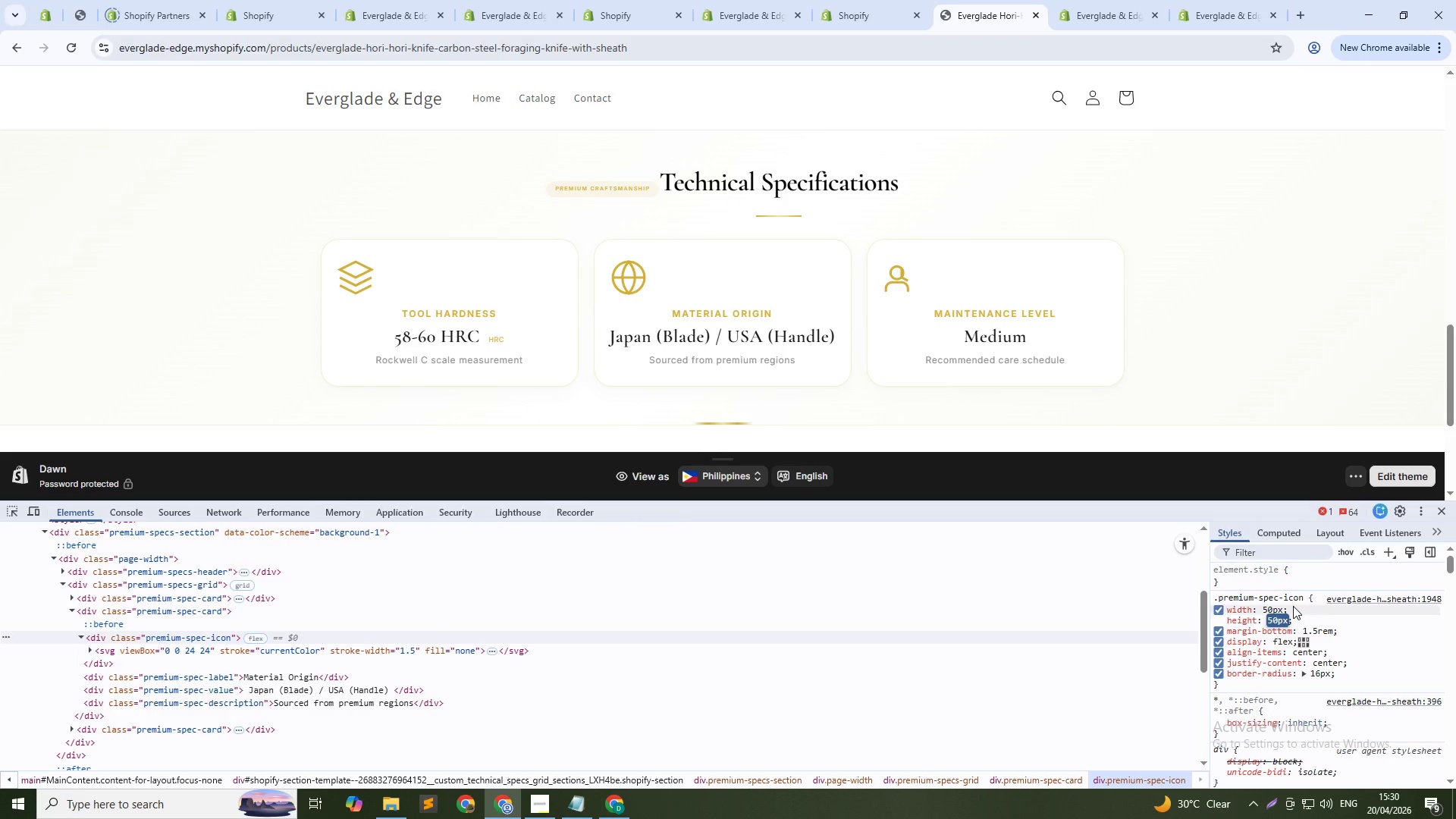 
left_click([1293, 597])
 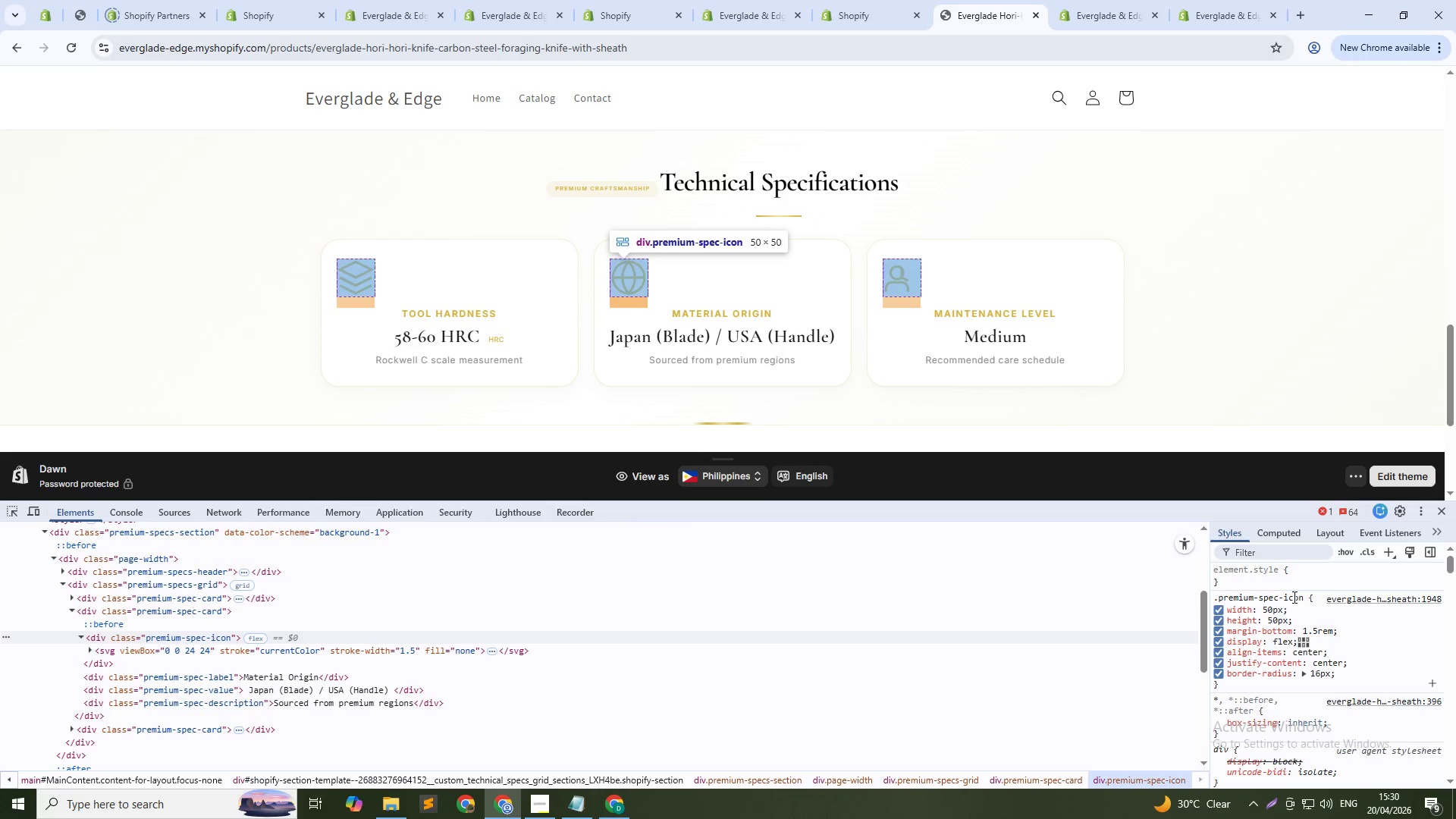 
left_click([1293, 597])
 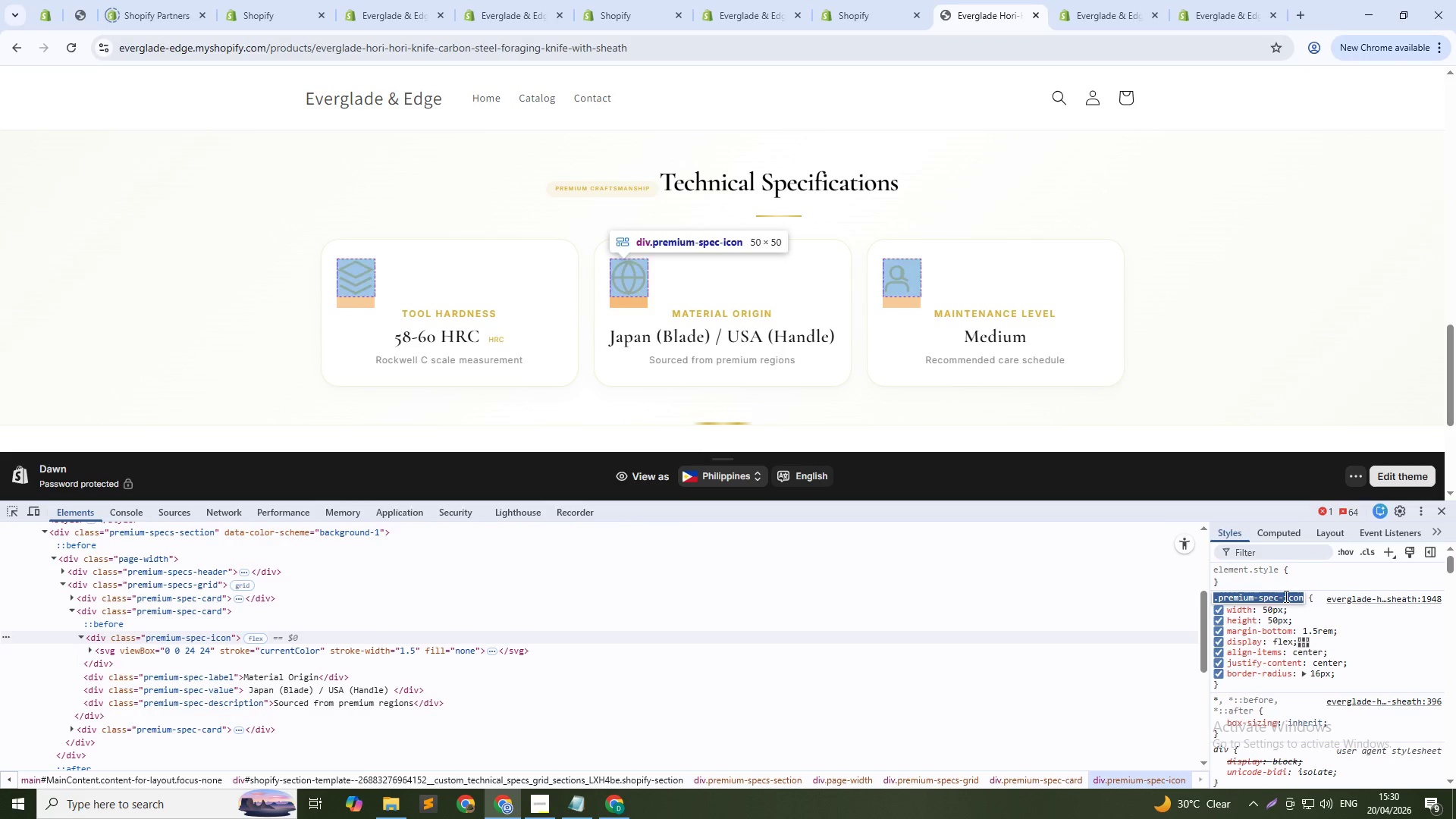 
key(Control+C)
 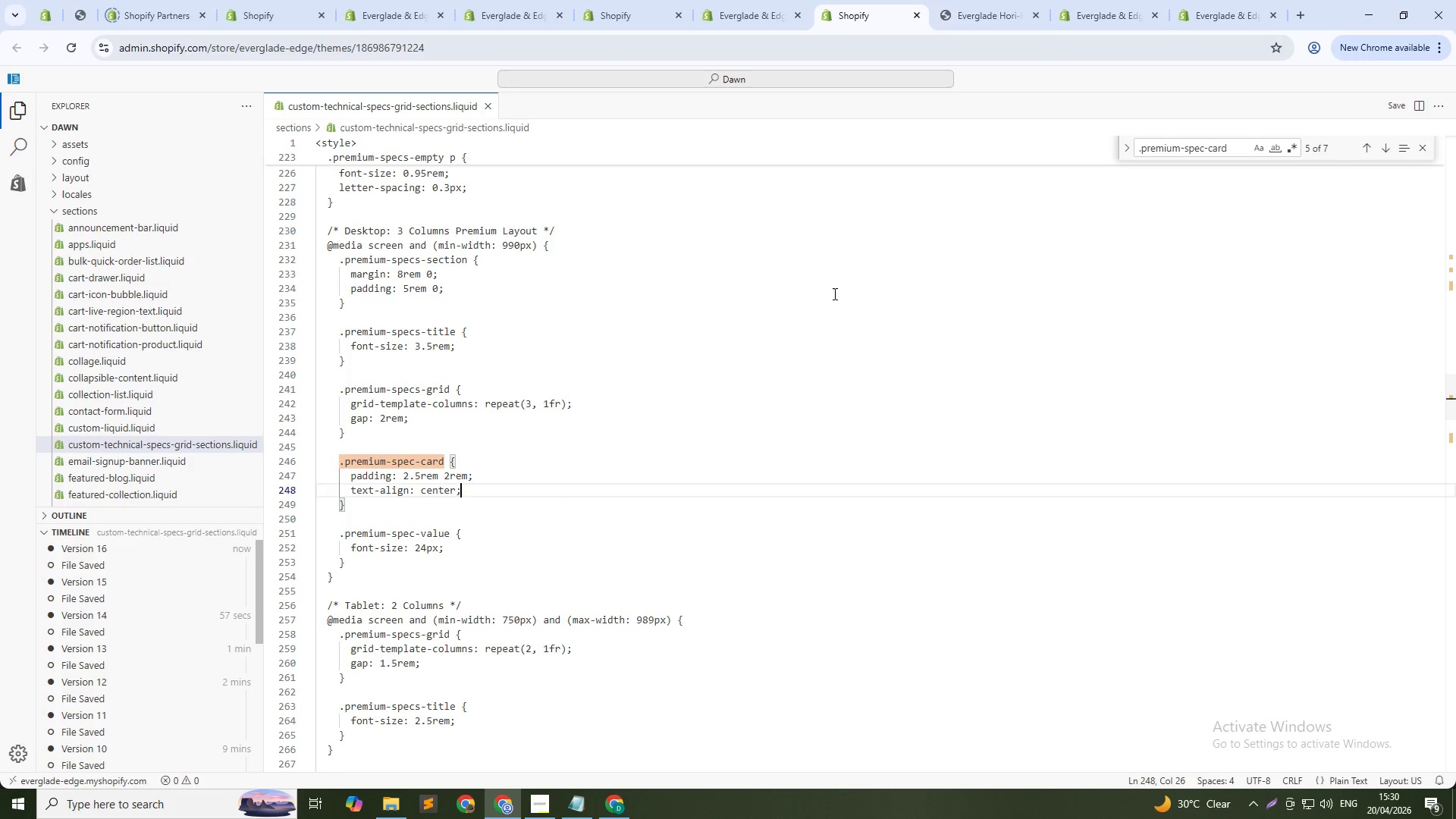 
left_click([833, 293])
 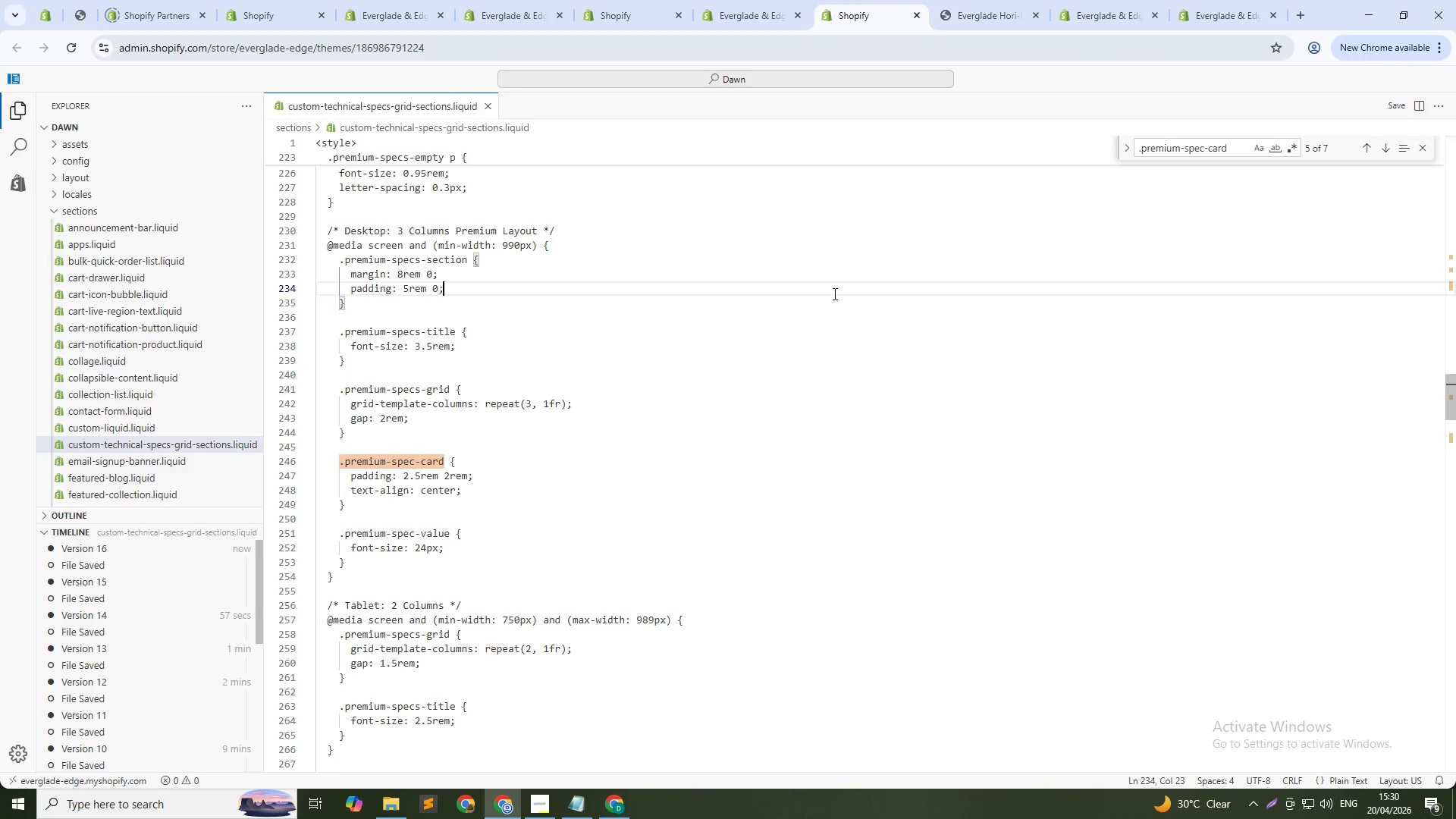 
key(Control+F)
 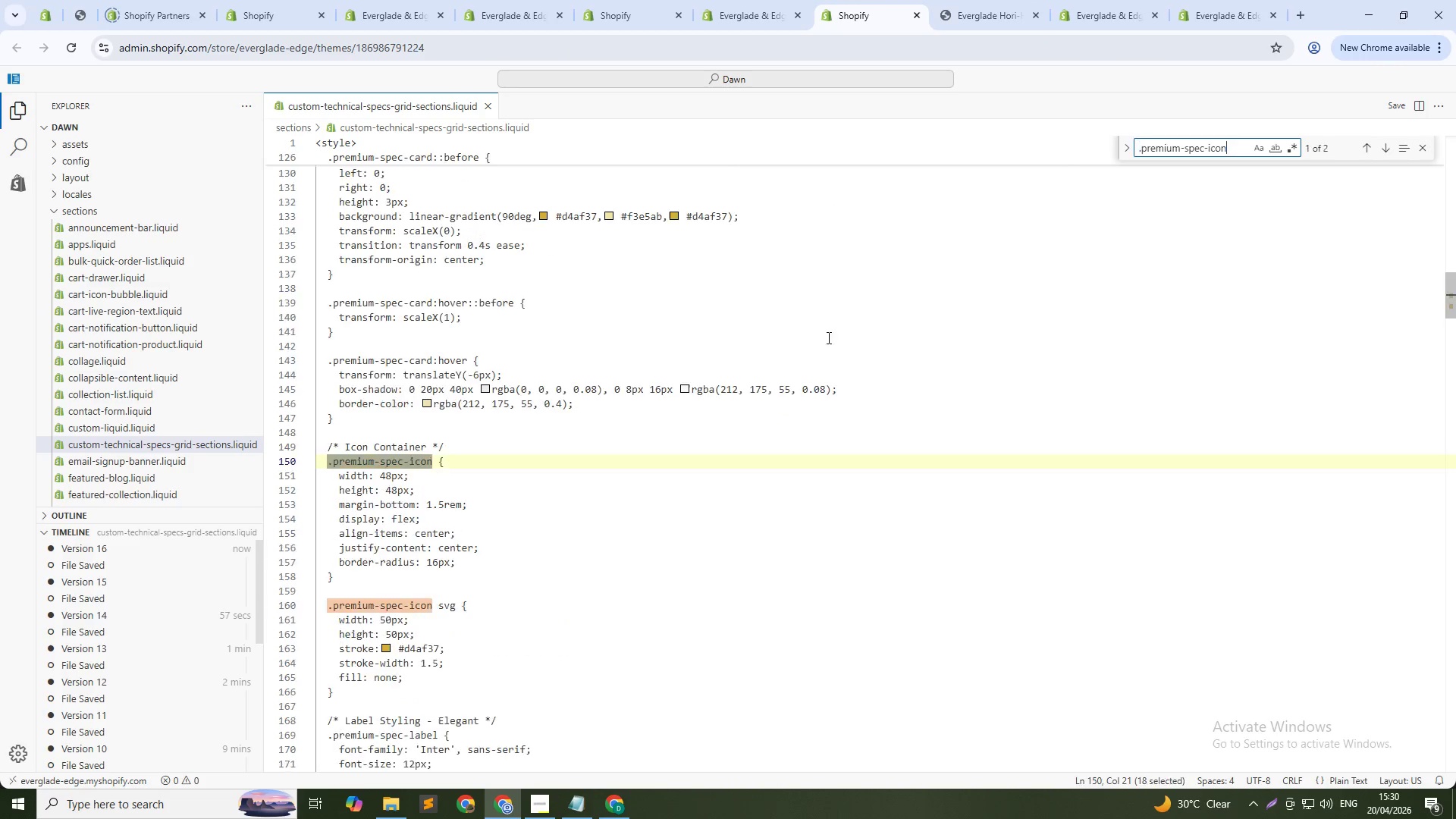 
key(Control+V)
 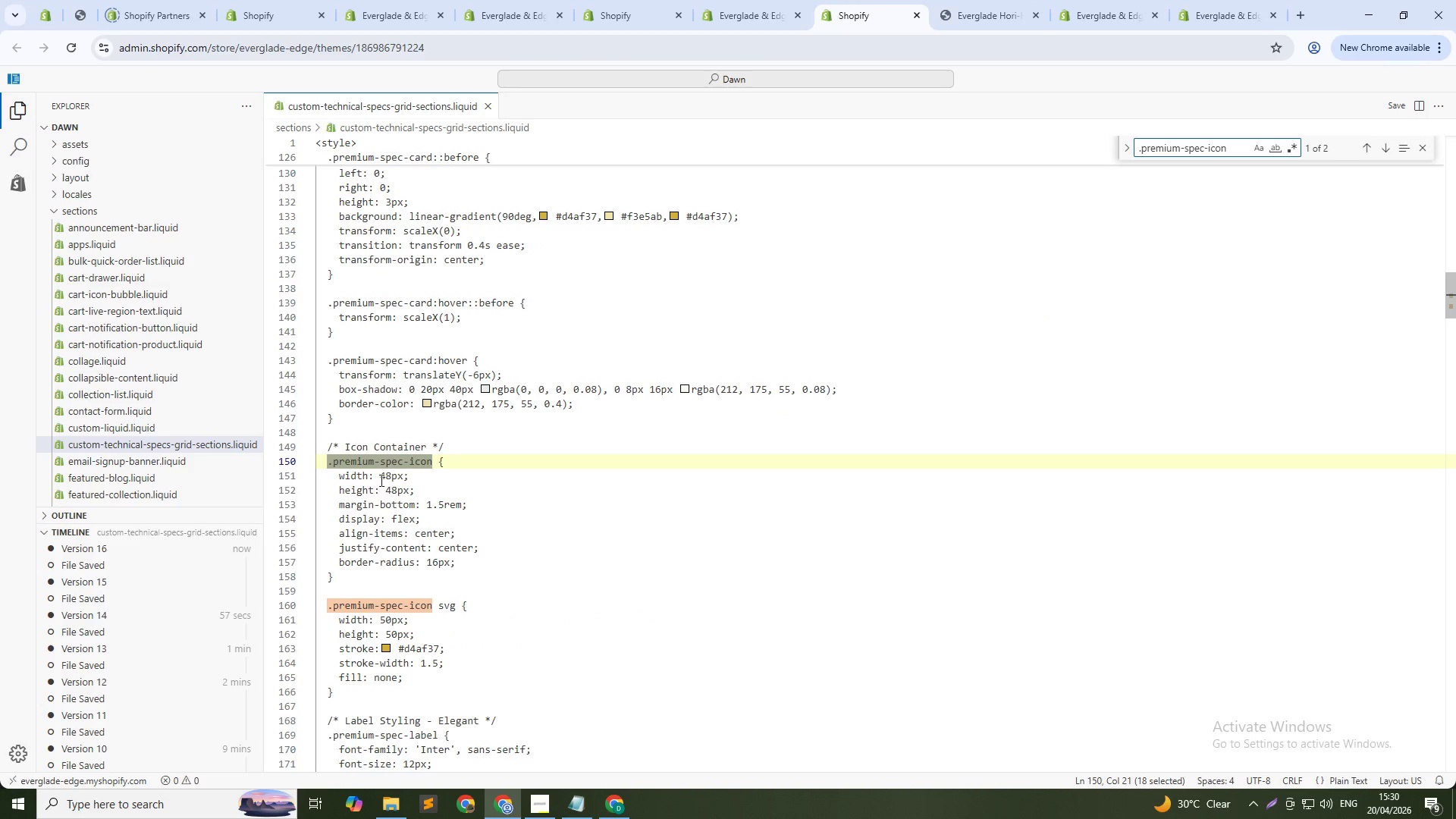 
left_click([389, 480])
 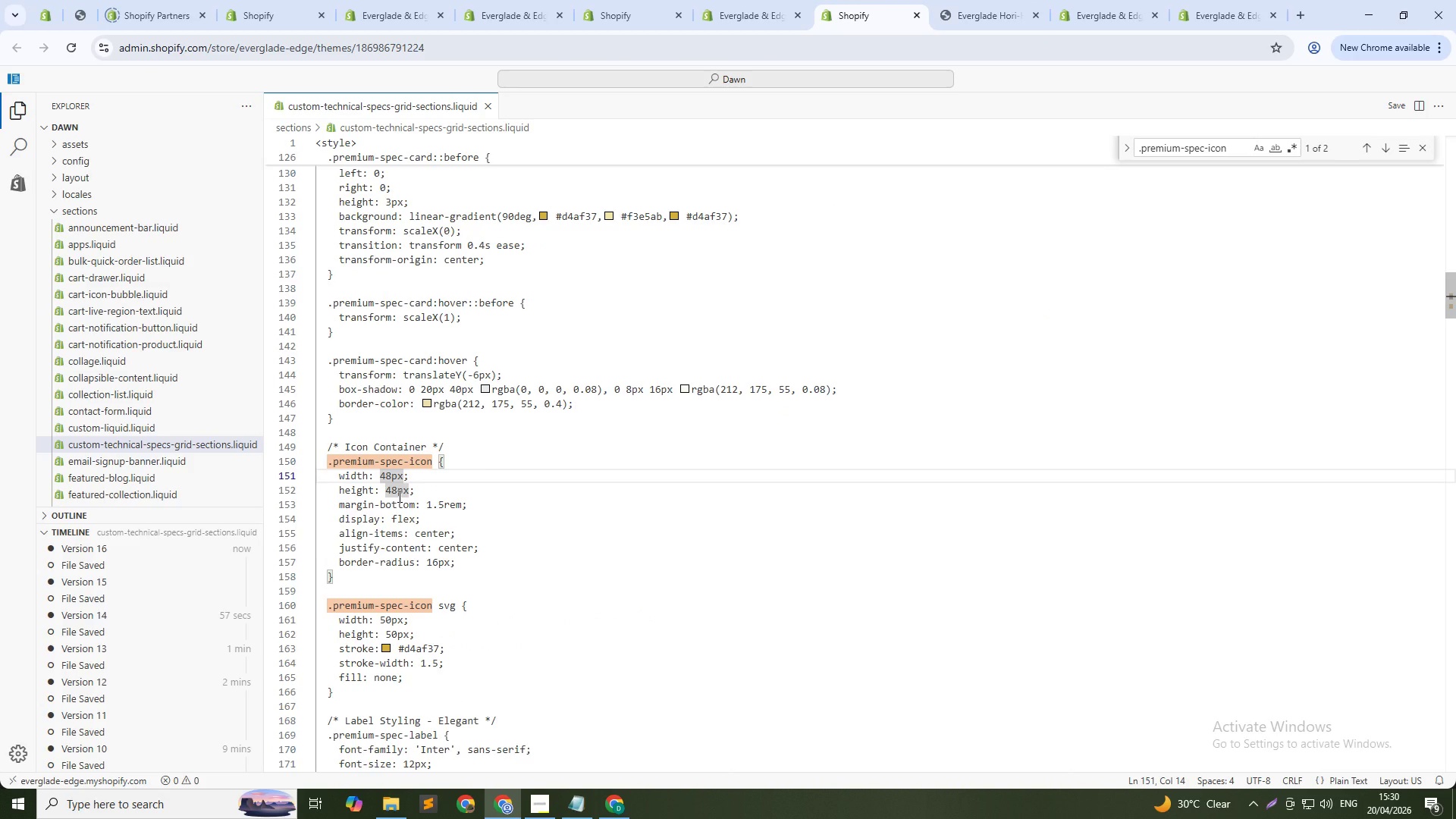 
key(Control+ControlLeft)
 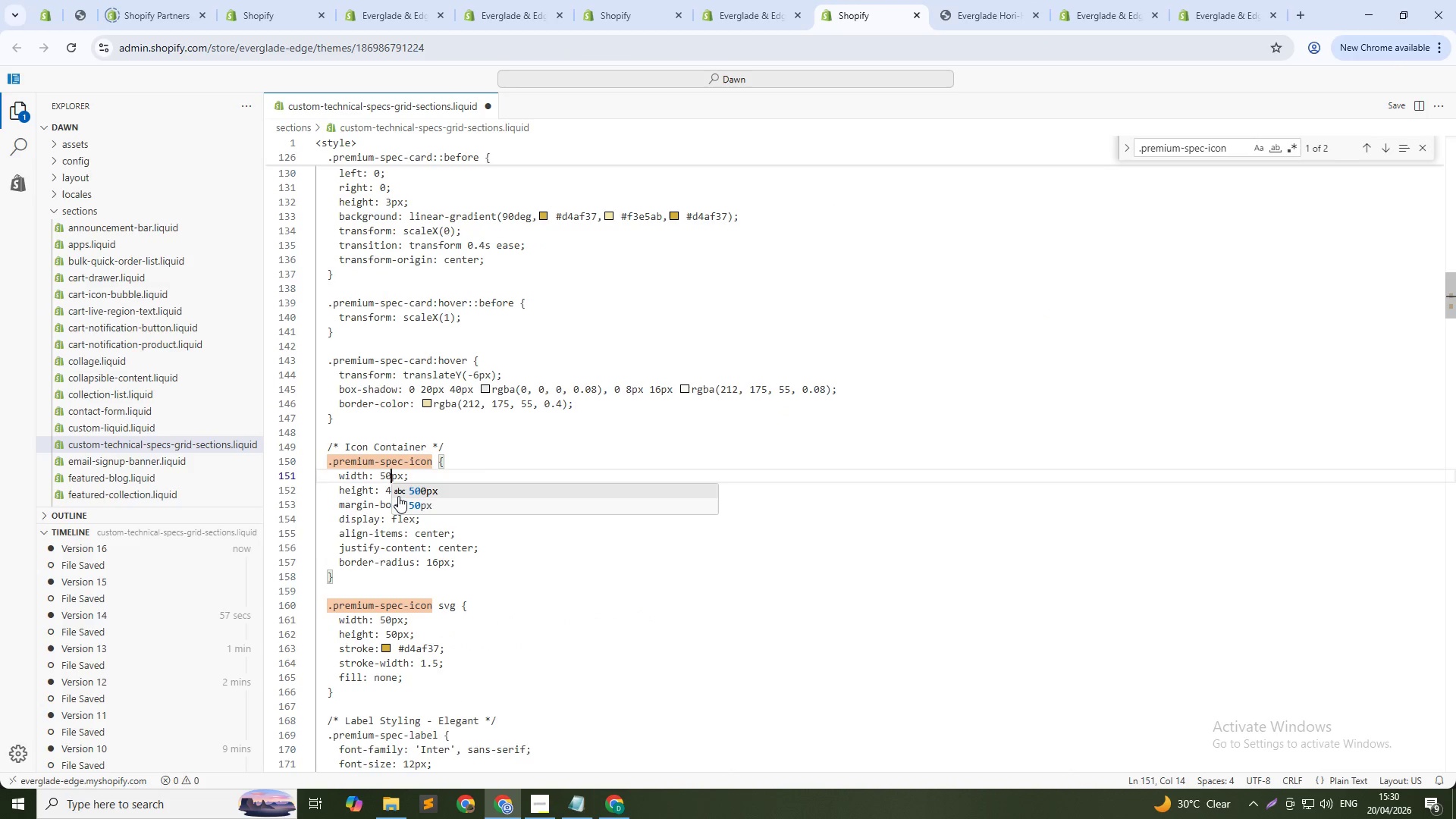 
key(Control+Shift+ShiftLeft)
 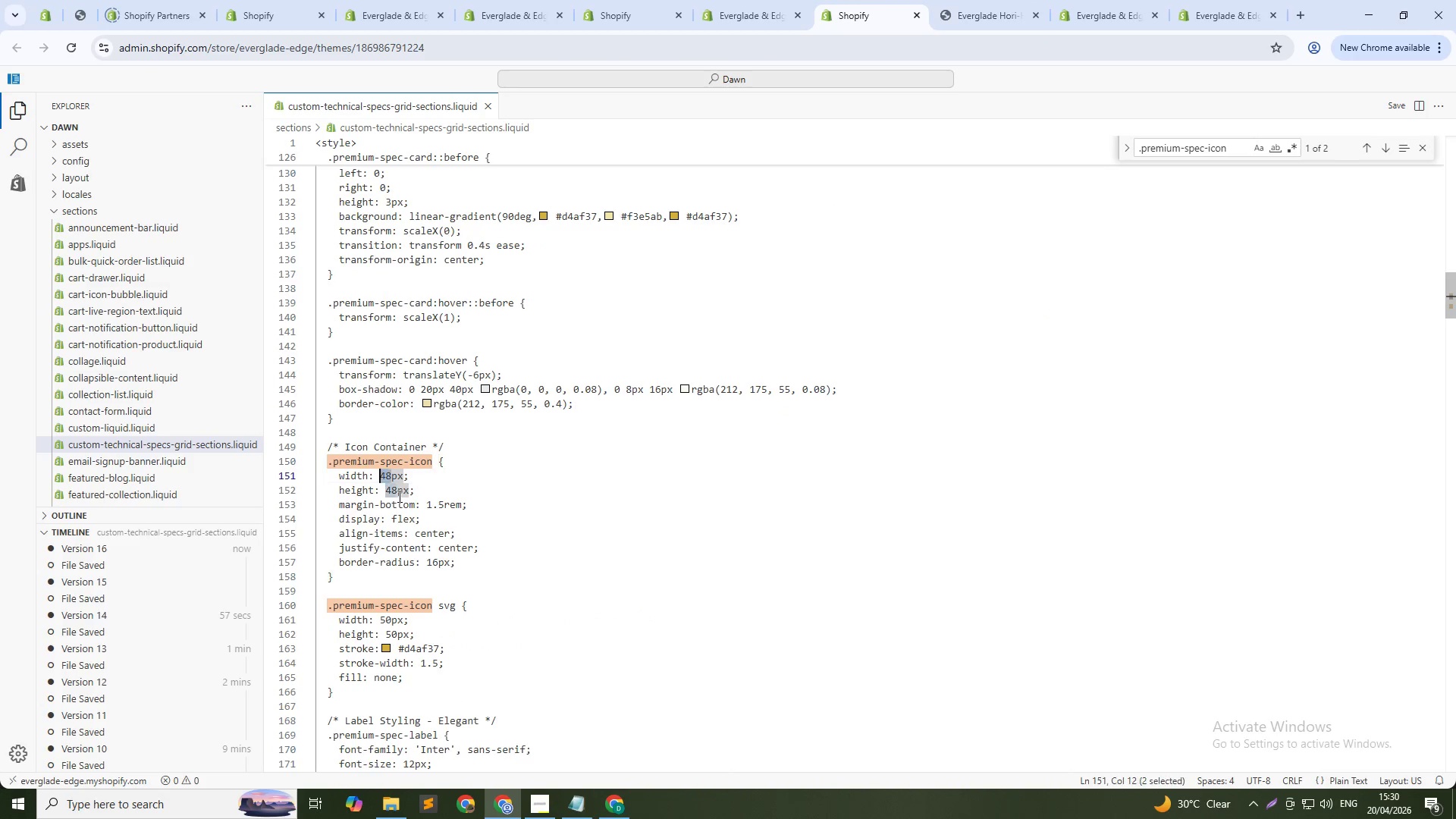 
key(Control+Shift+ArrowLeft)
 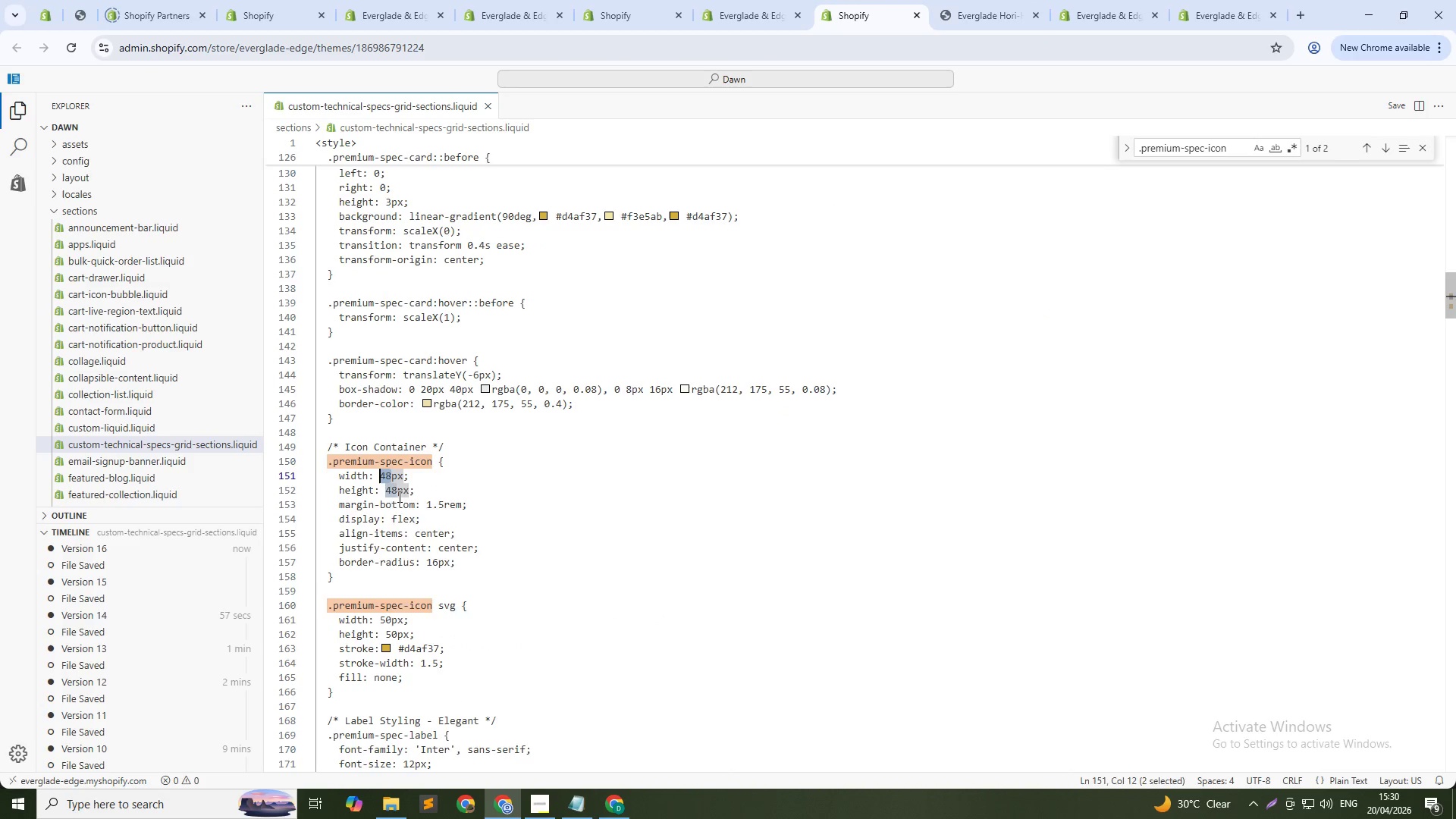 
key(Numpad5)
 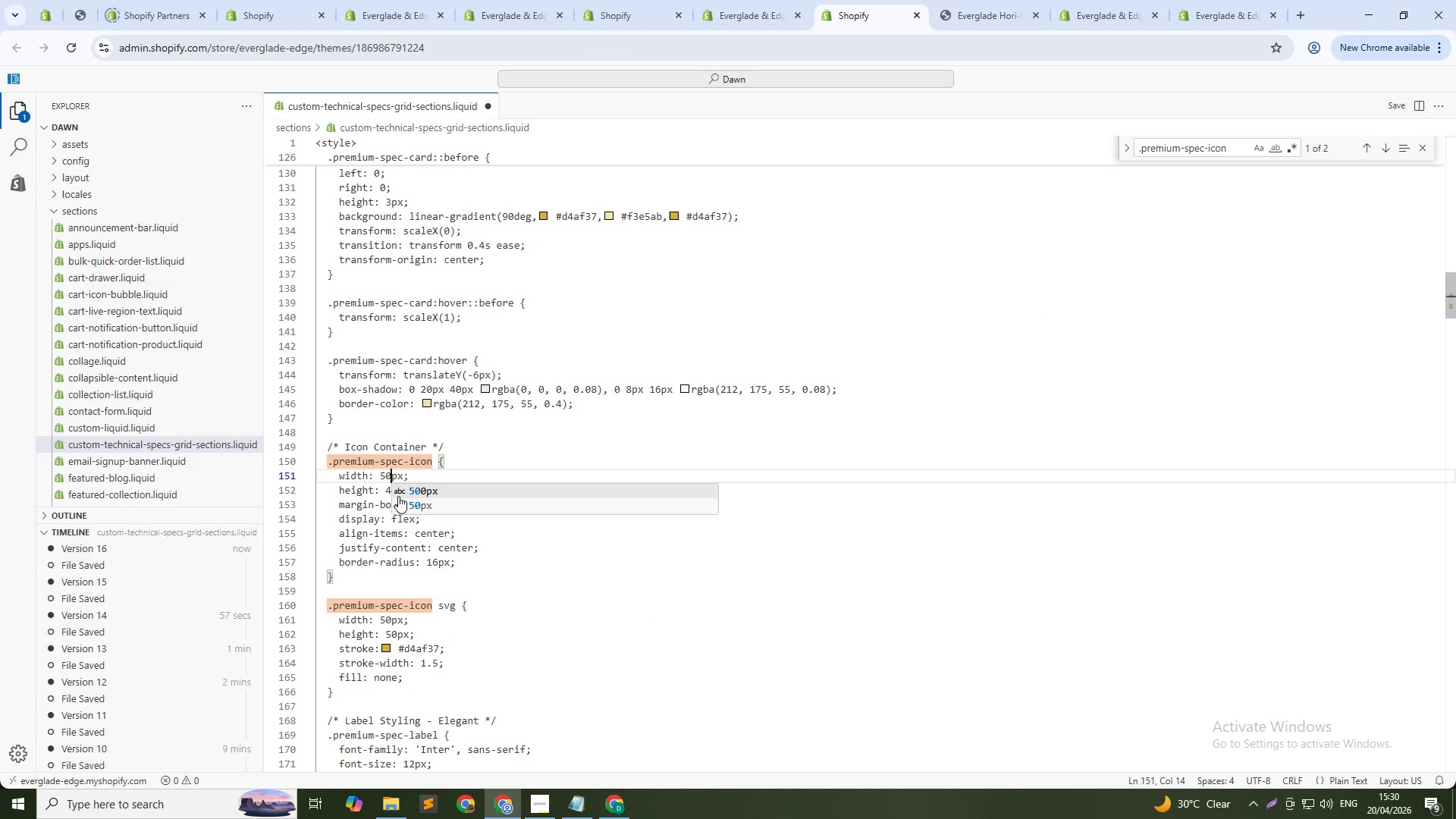 
key(Numpad0)
 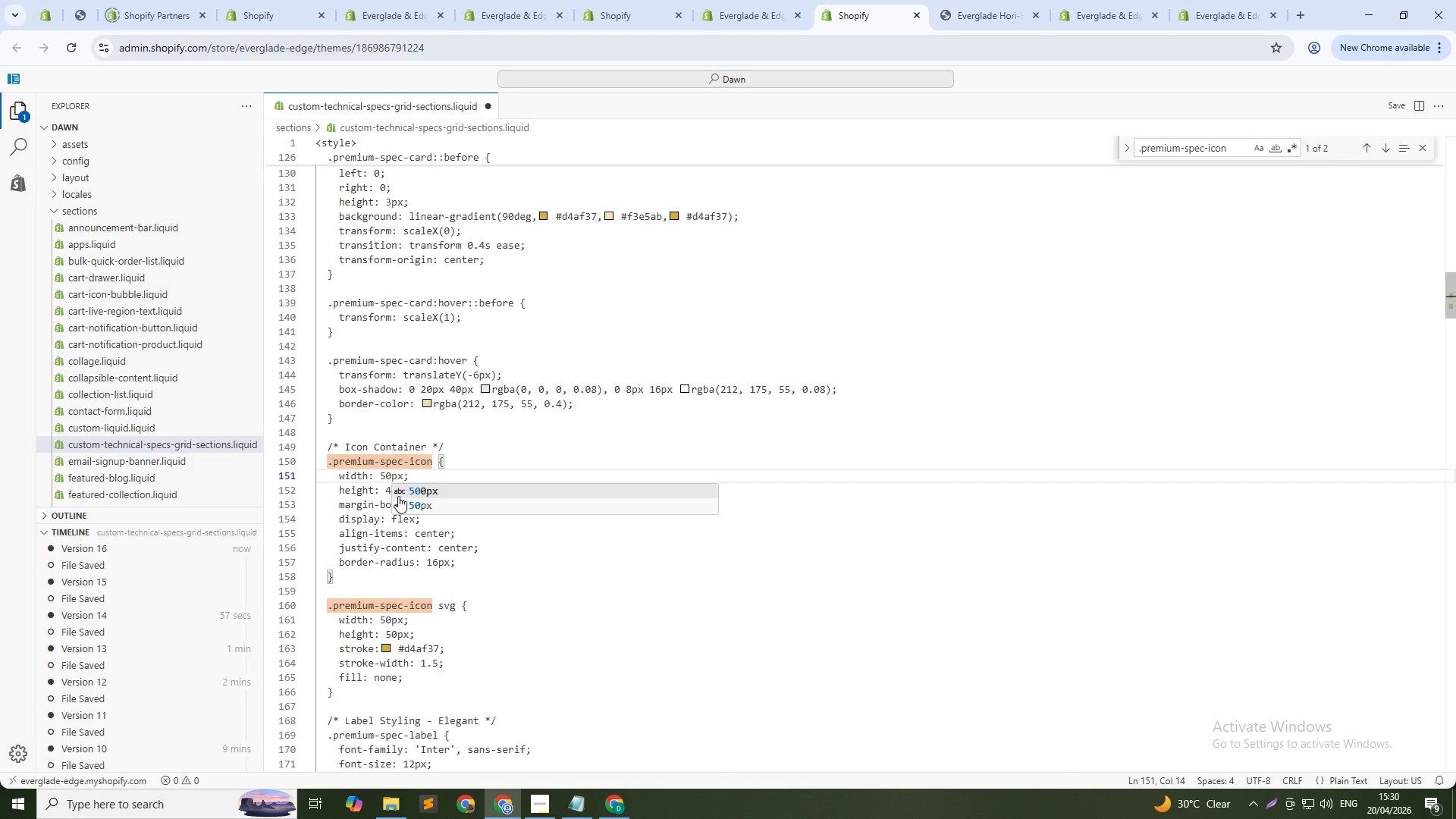 
key(ArrowLeft)
 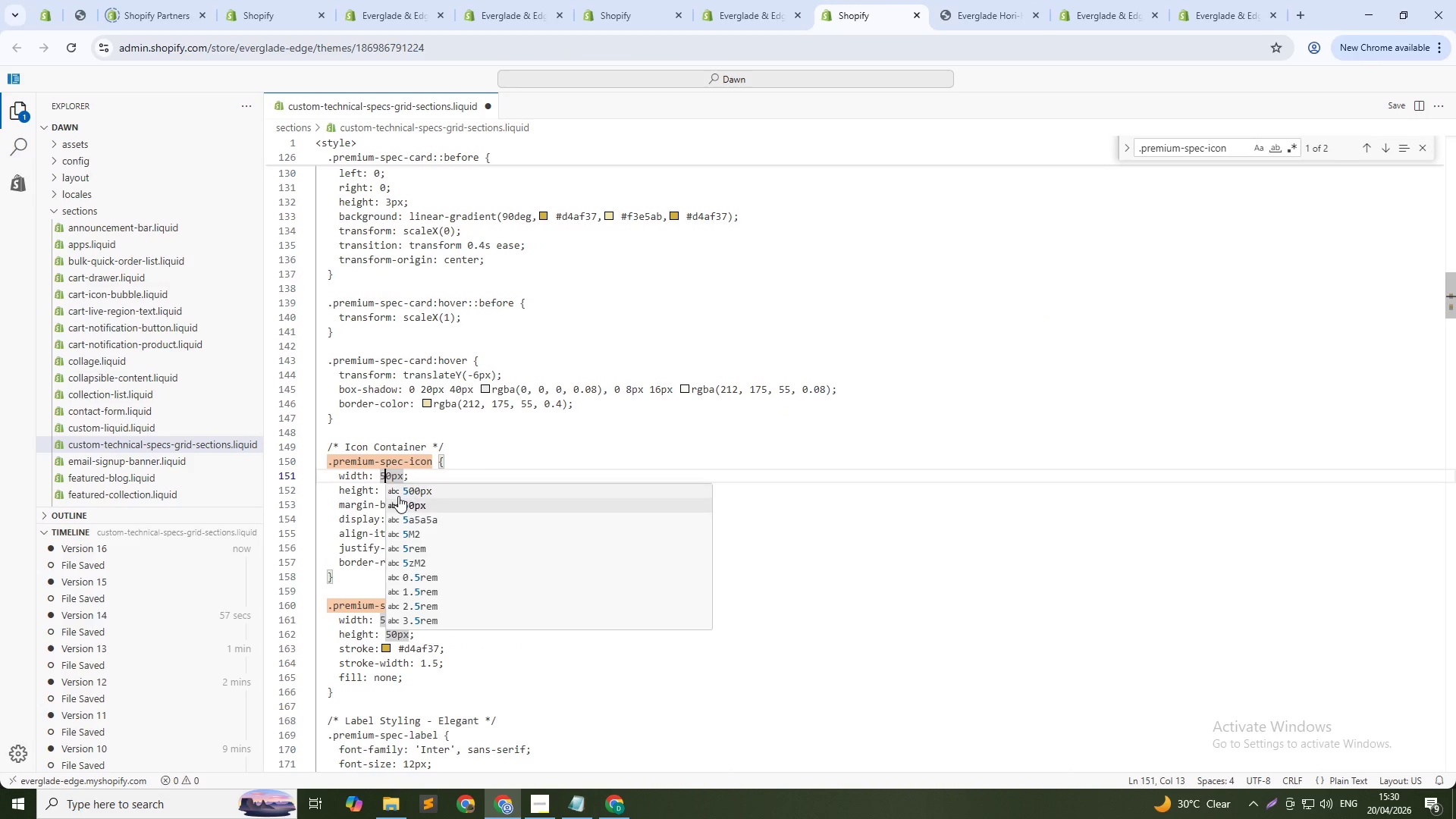 
key(ArrowDown)
 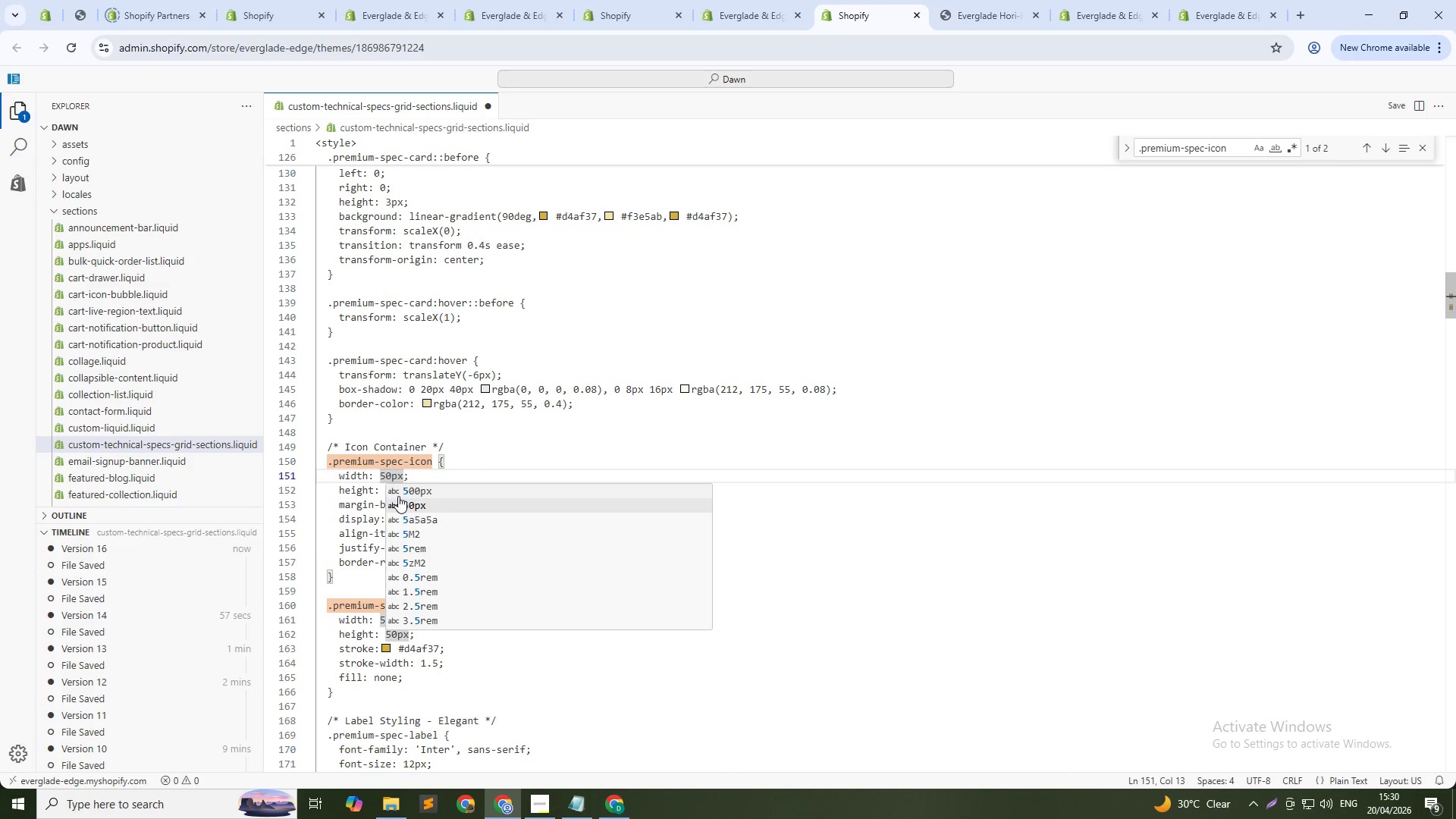 
key(ArrowDown)
 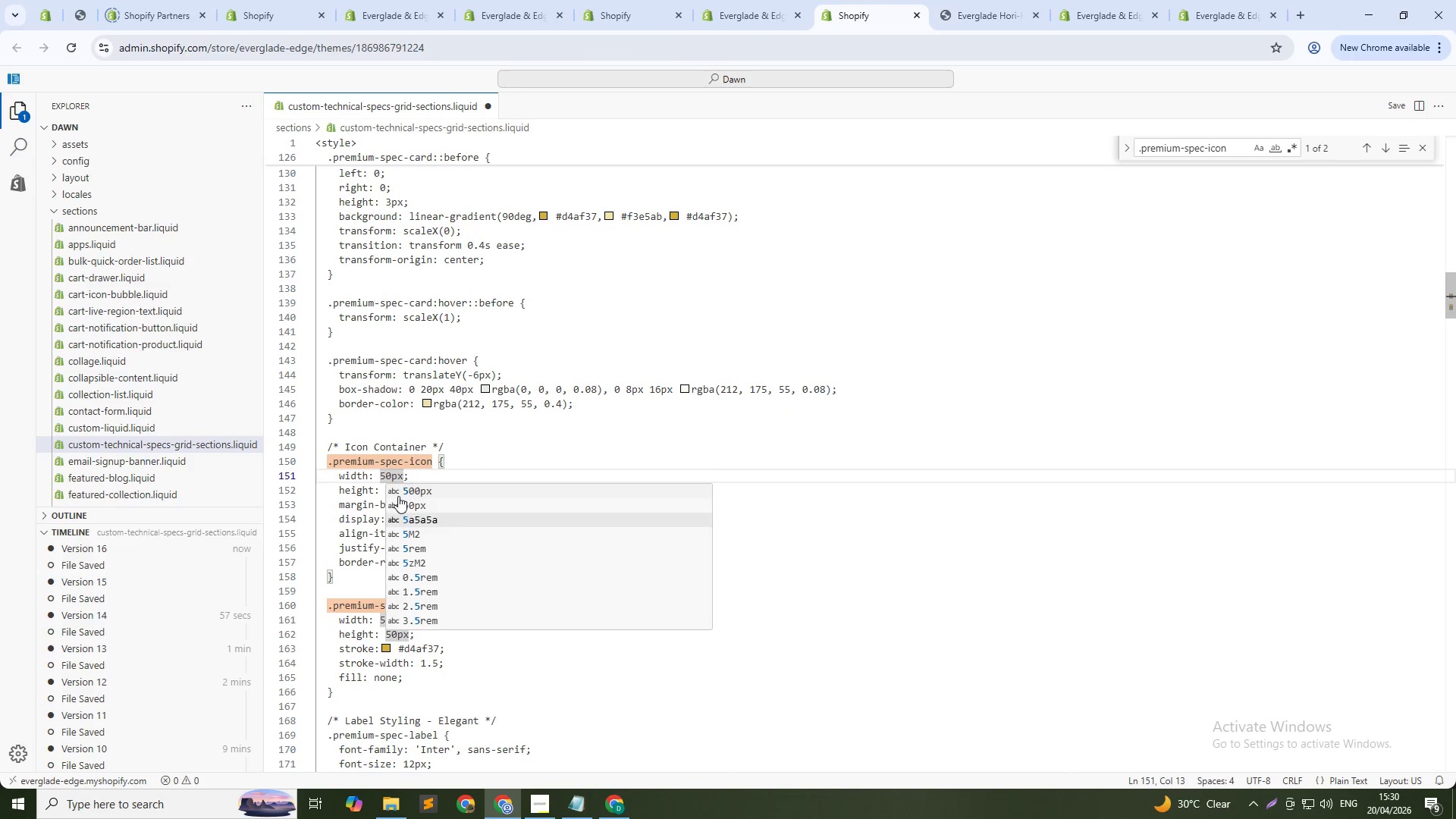 
key(ArrowLeft)
 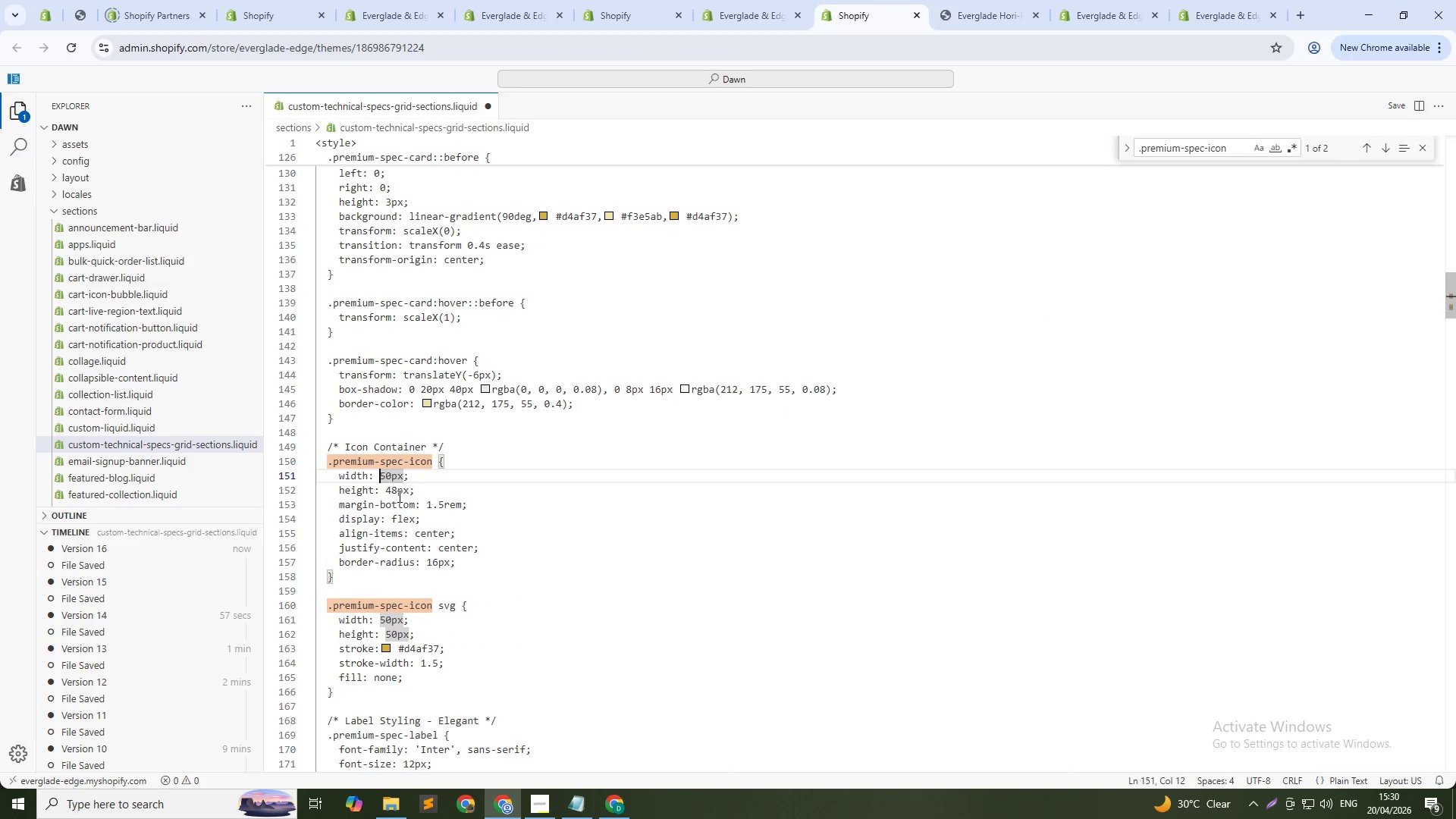 
key(ArrowLeft)
 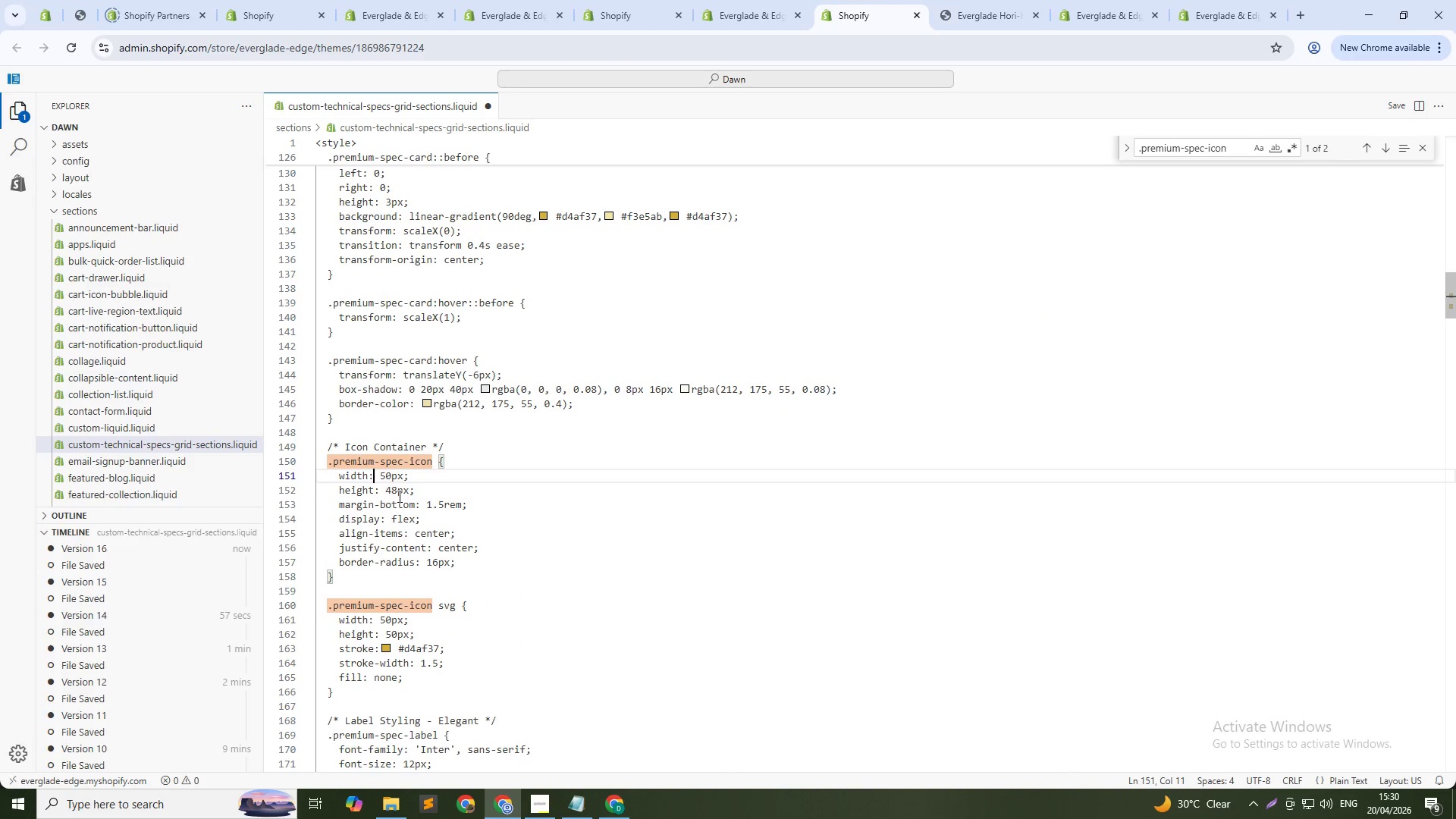 
key(ArrowDown)
 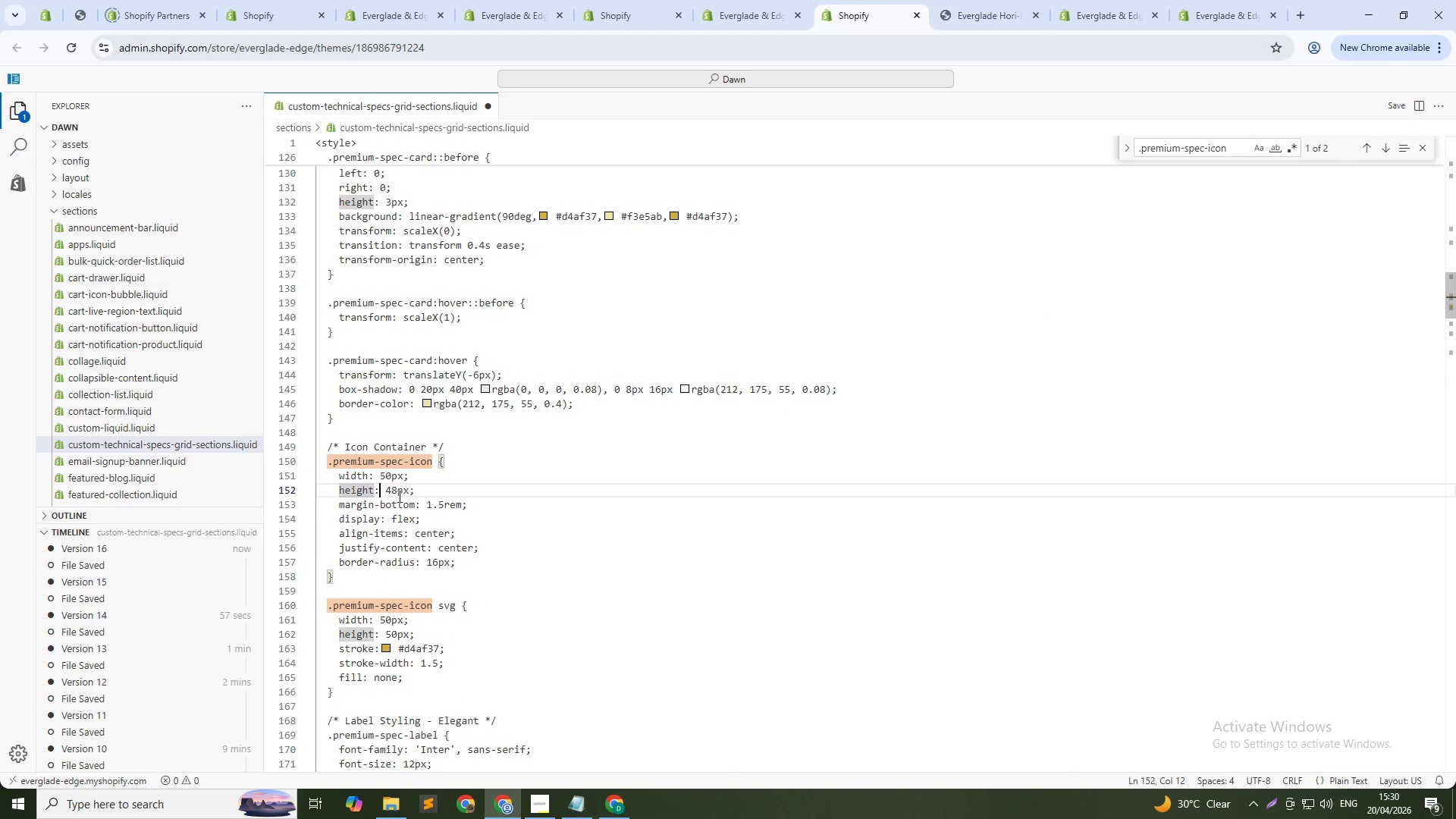 
key(ArrowRight)
 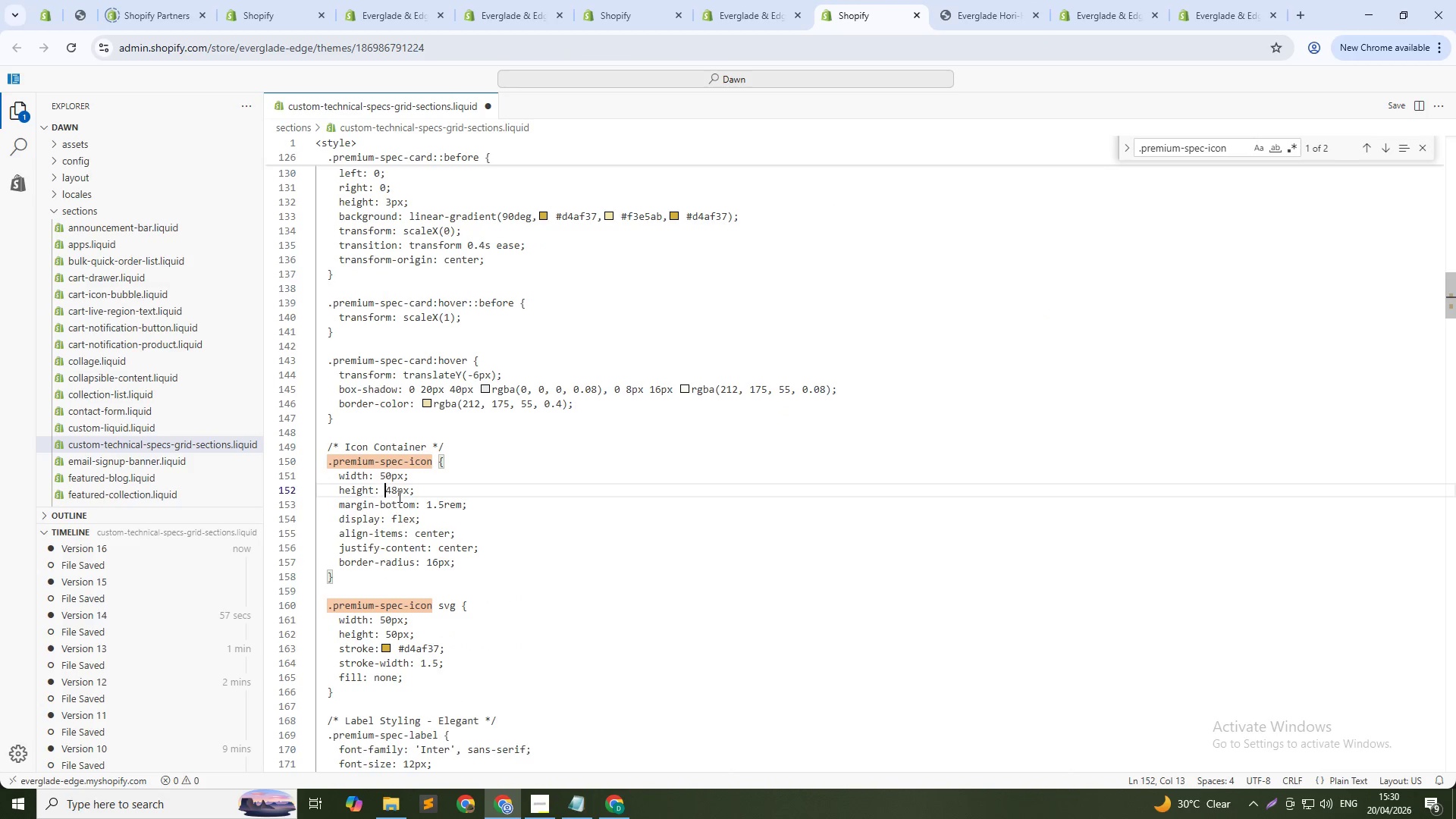 
key(ArrowRight)
 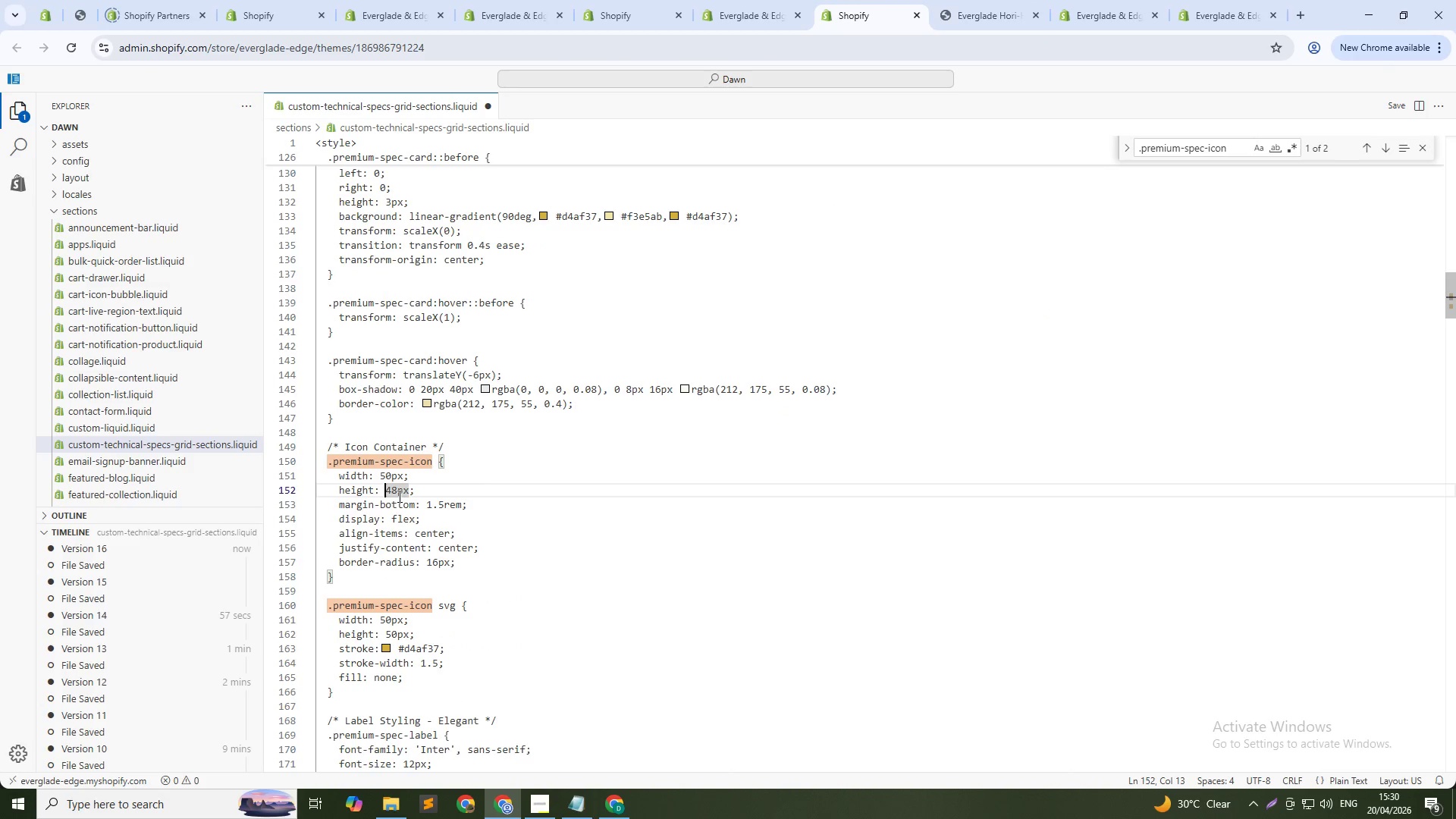 
key(Control+ControlLeft)
 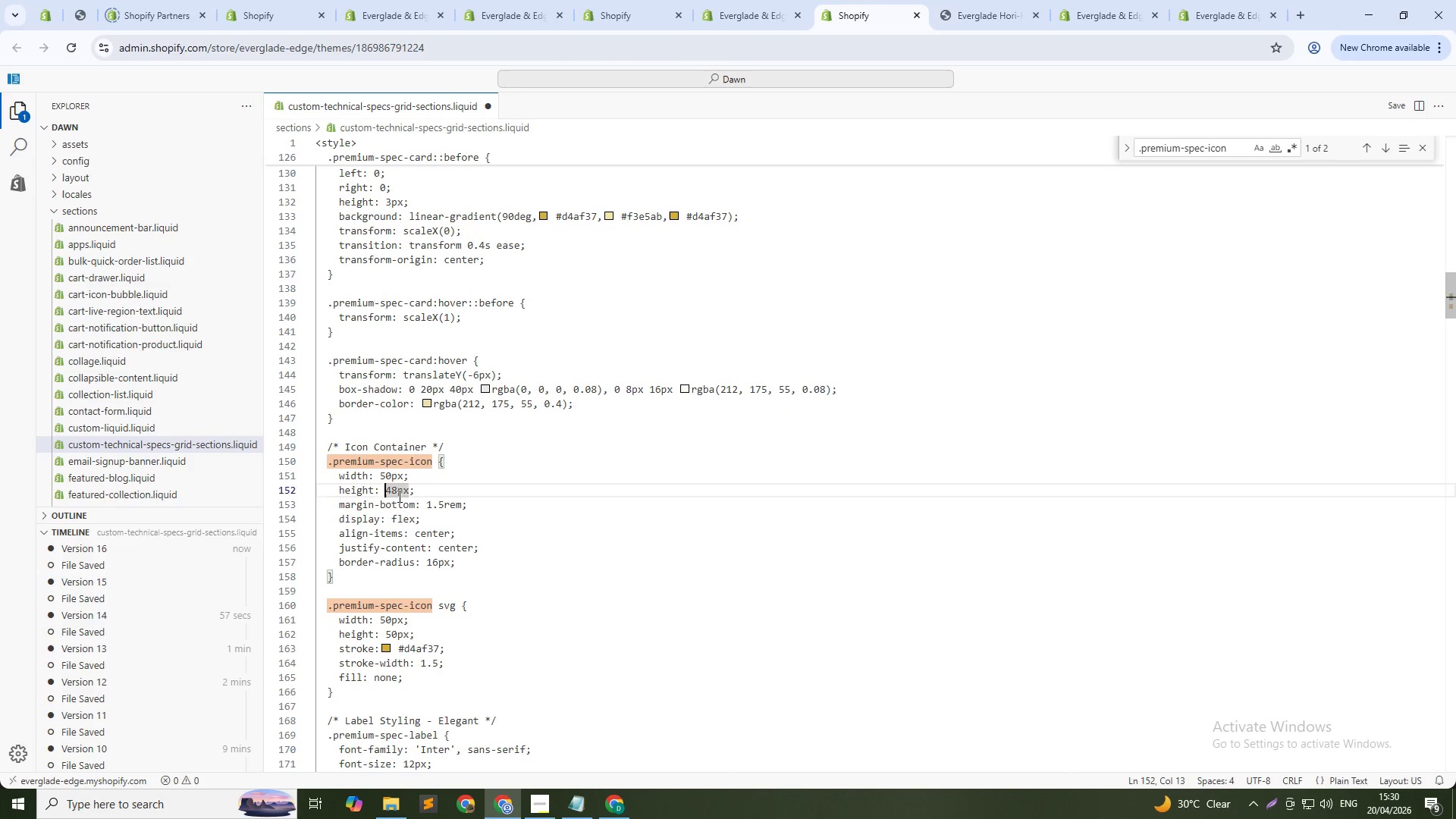 
key(Shift+ArrowDown)
 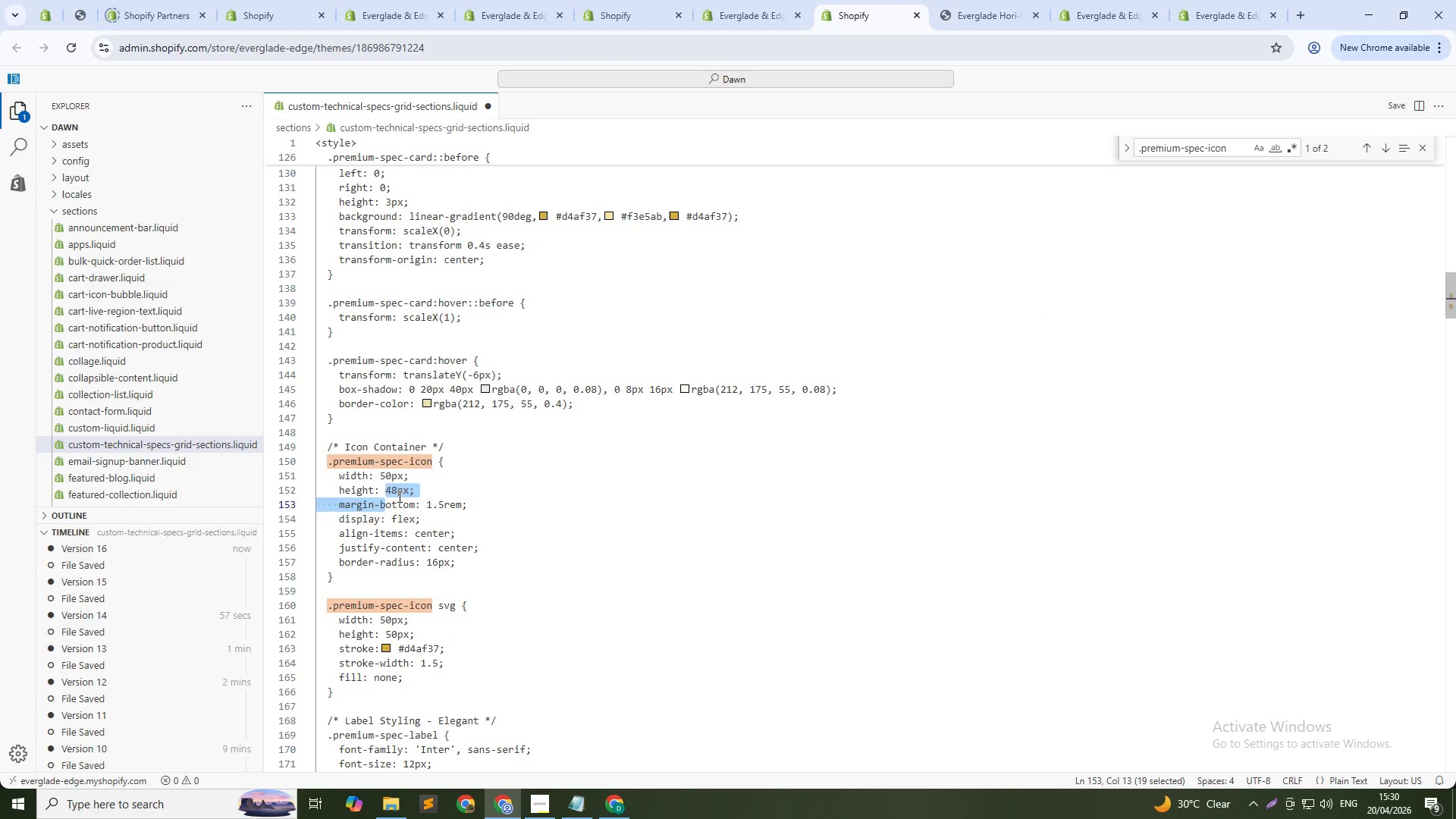 
key(Shift+ArrowUp)
 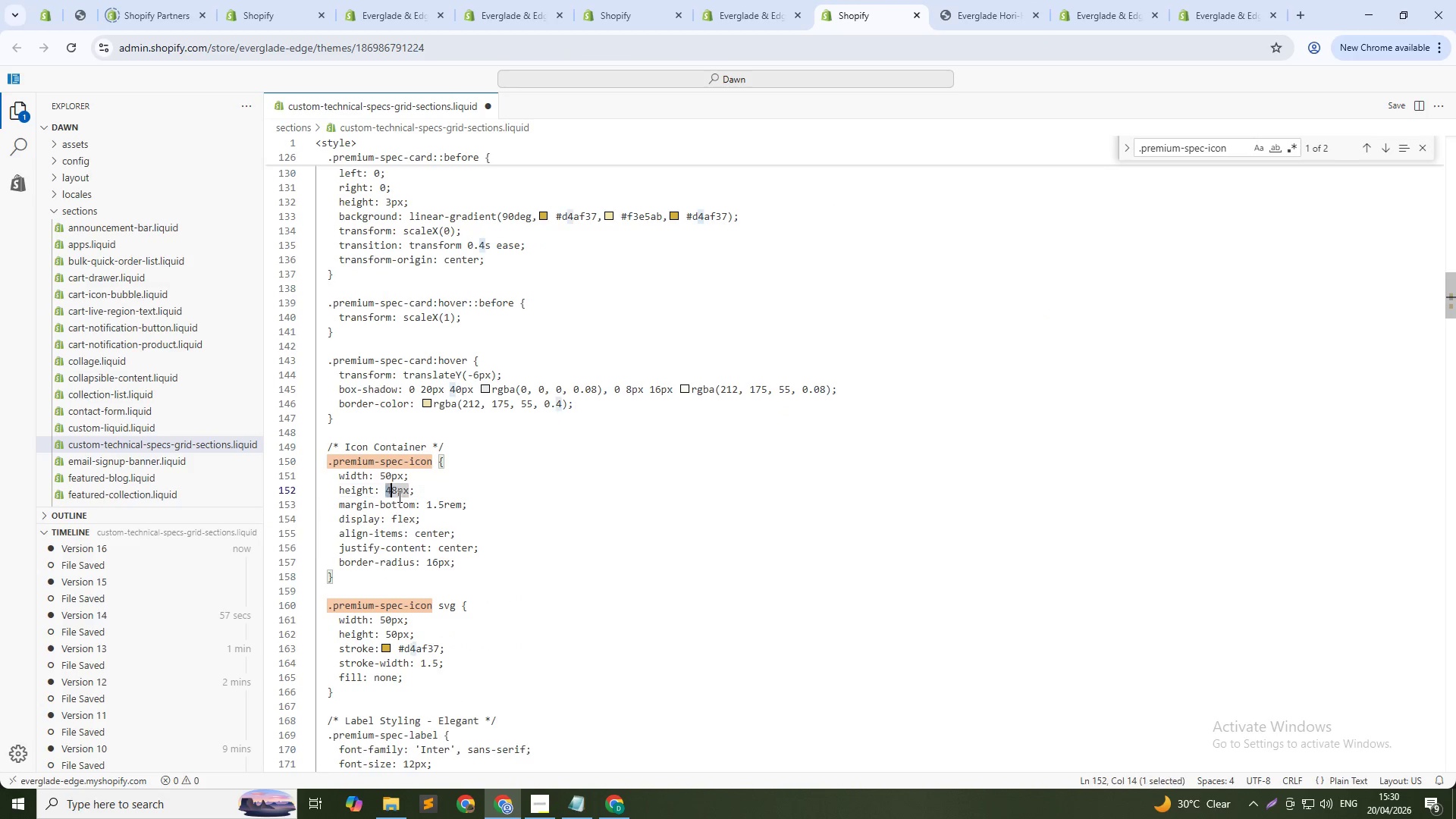 
key(Shift+ArrowRight)
 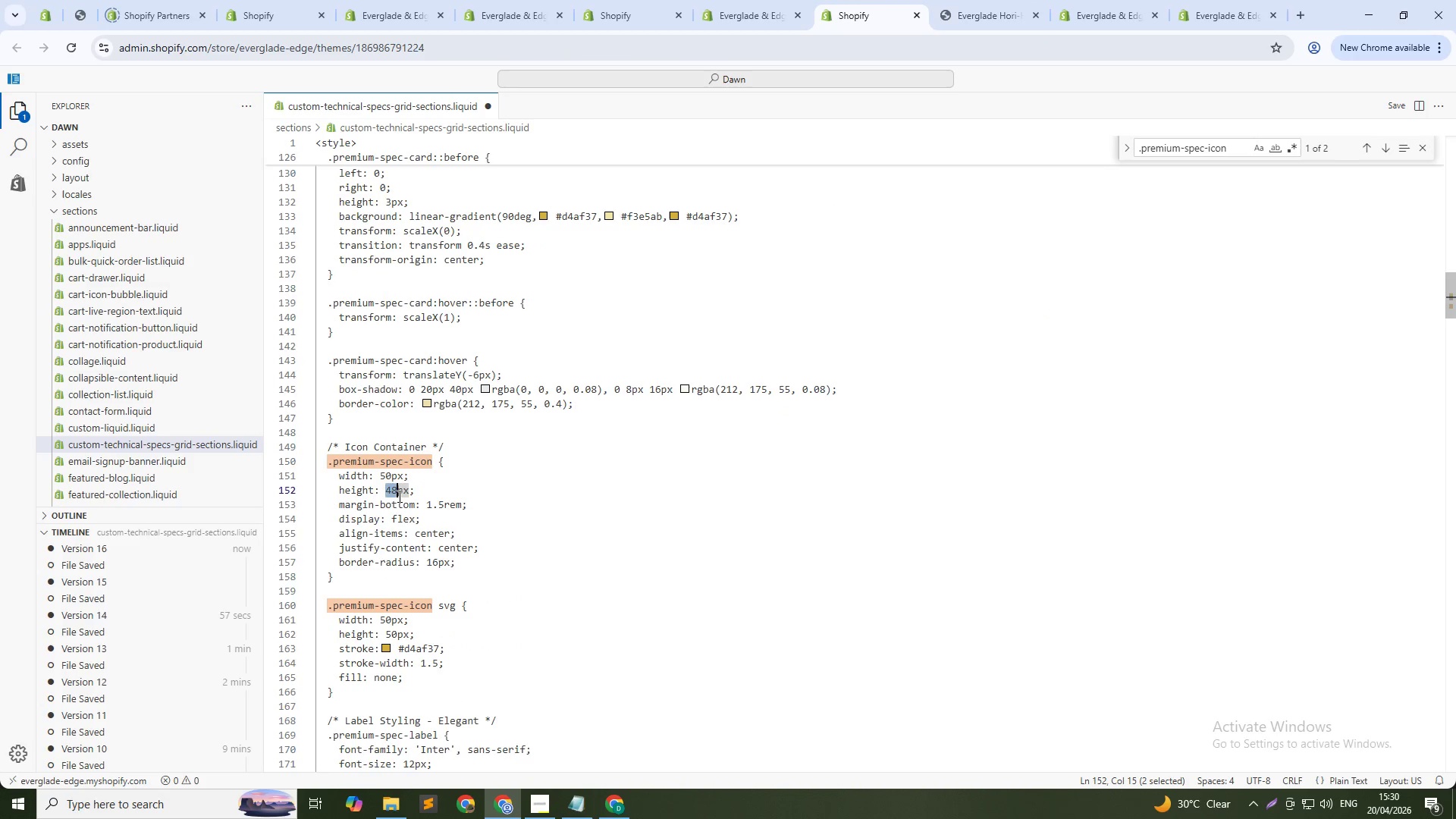 
key(Shift+ArrowRight)
 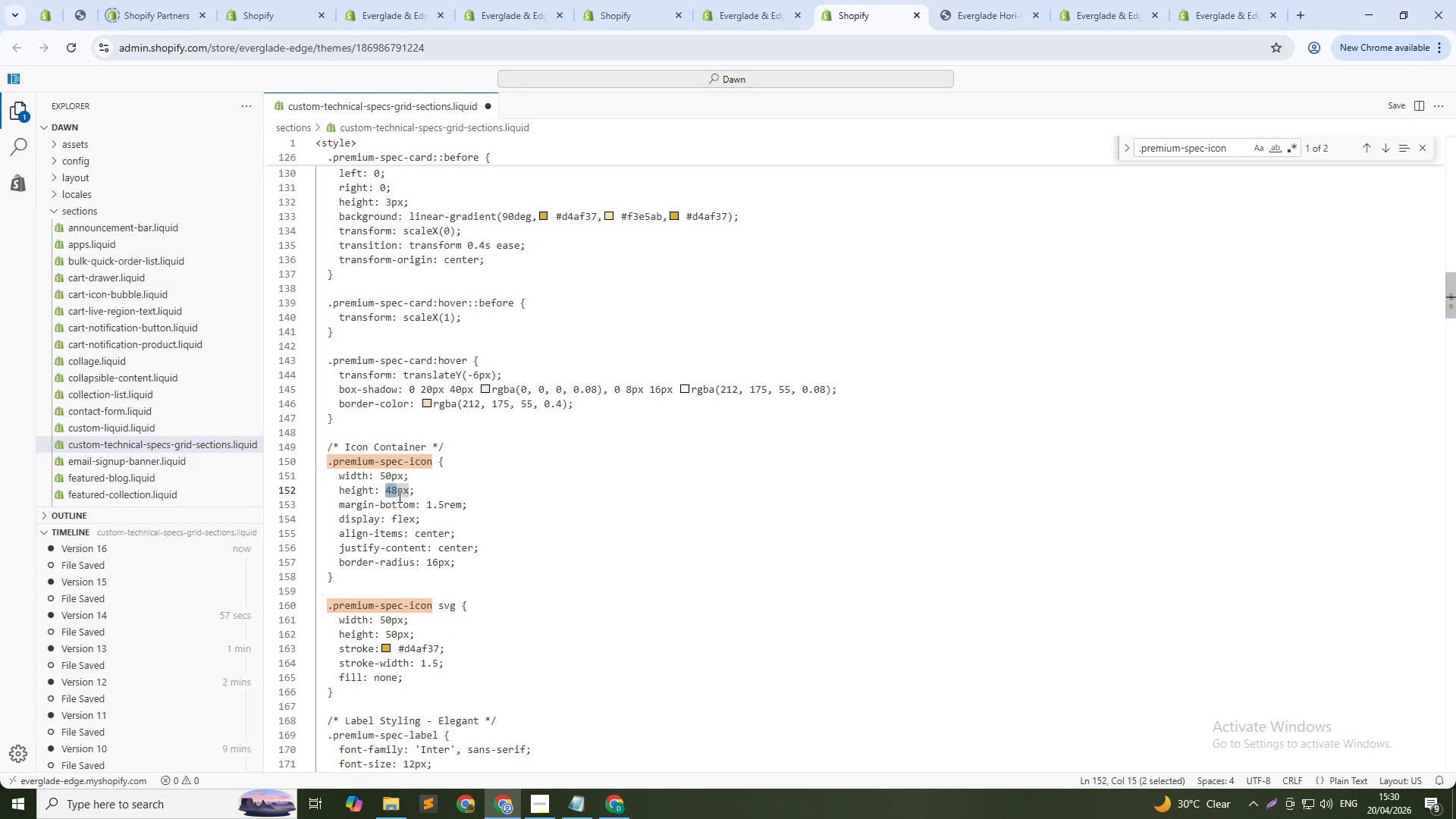 
key(Numpad5)
 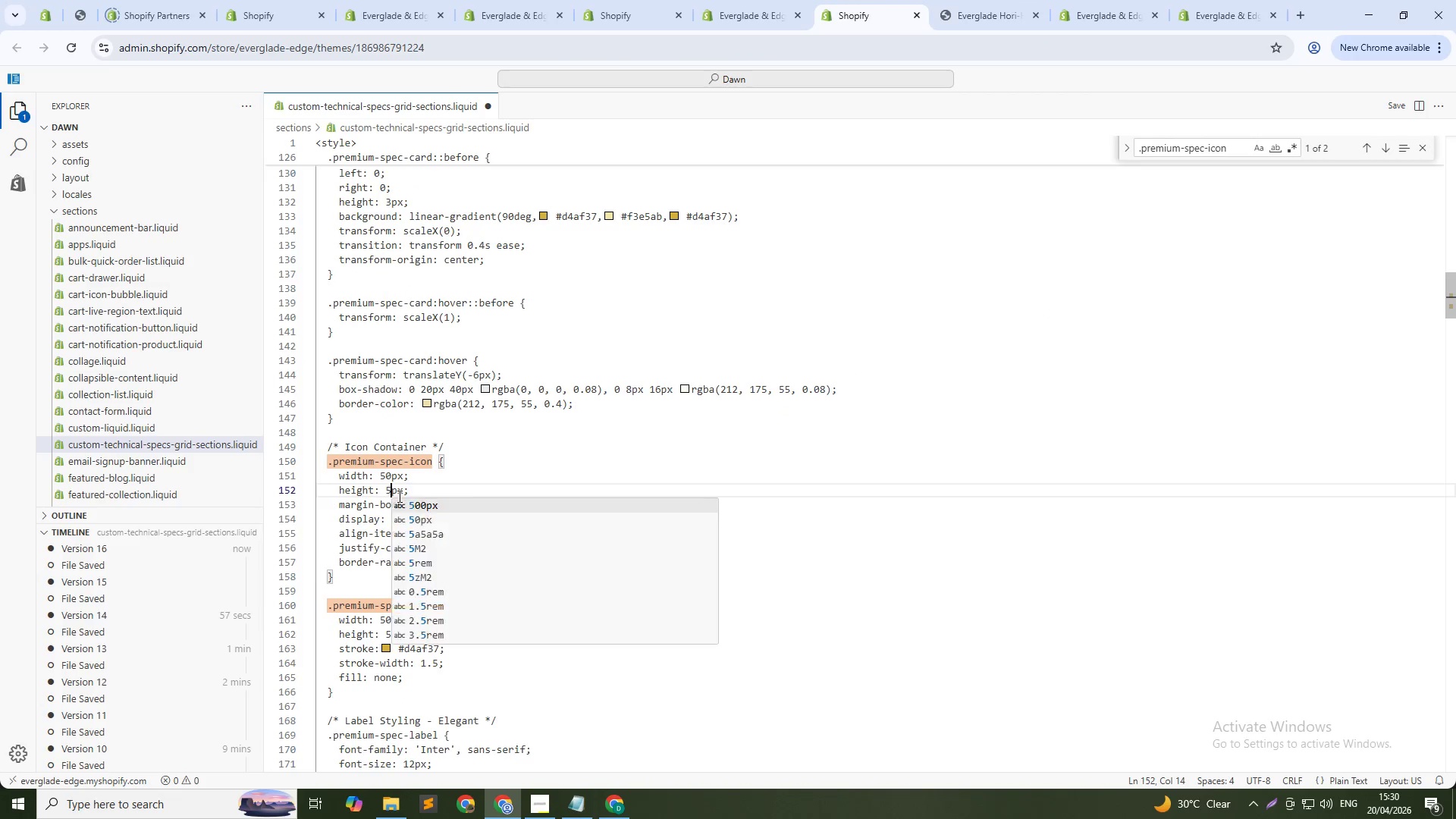 
key(Numpad0)
 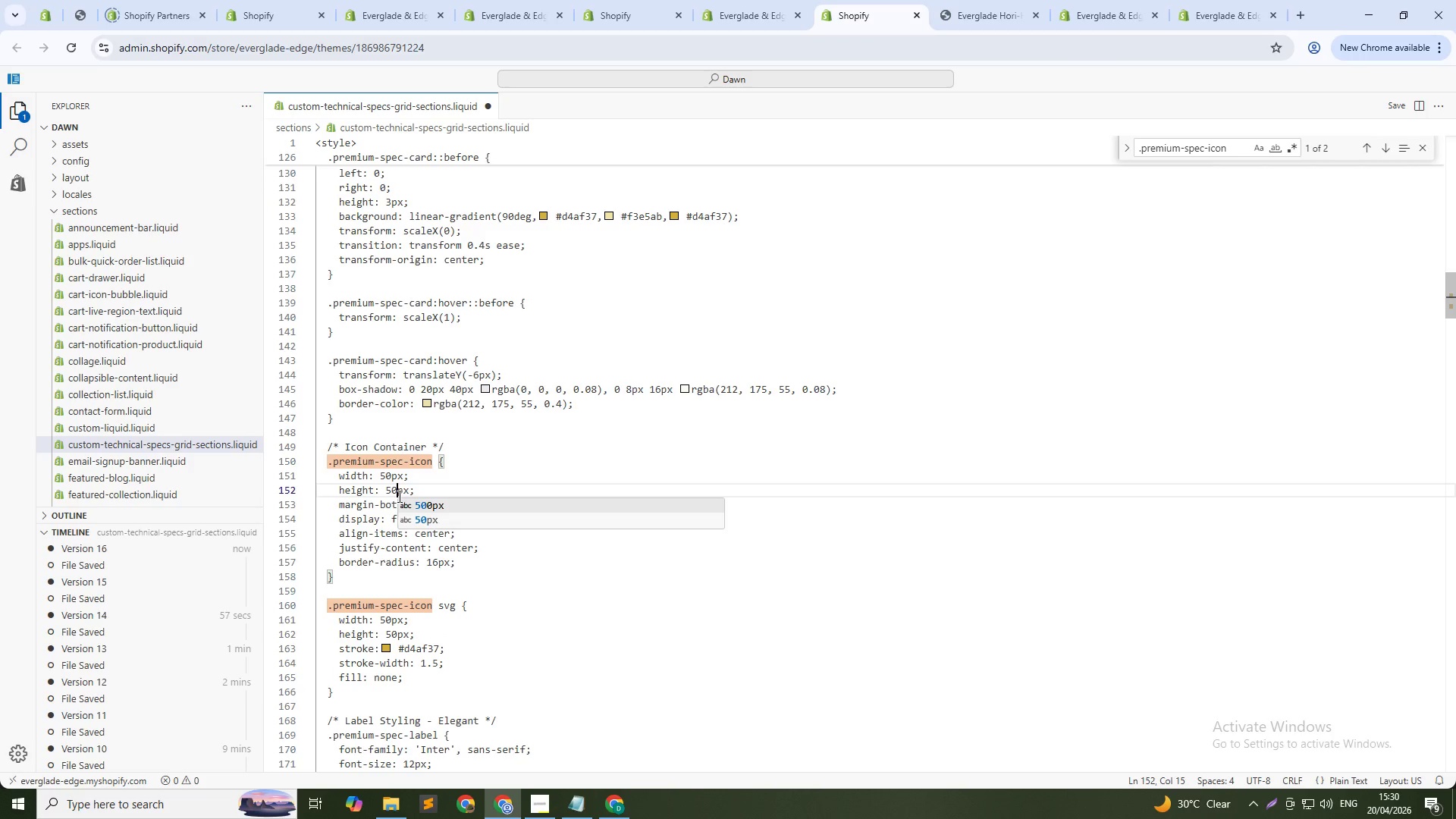 
hold_key(key=ControlLeft, duration=0.33)
 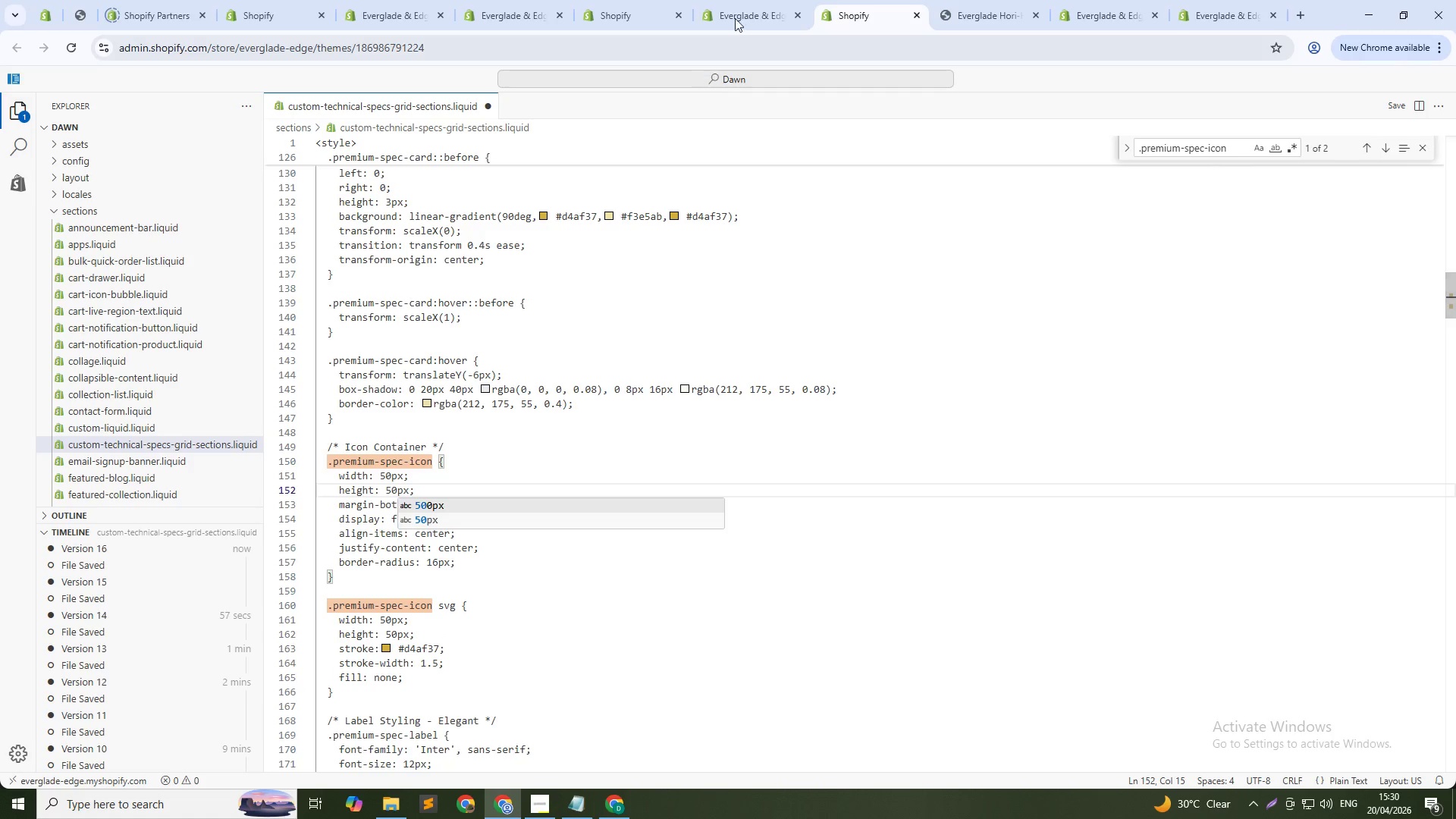 
key(S)
 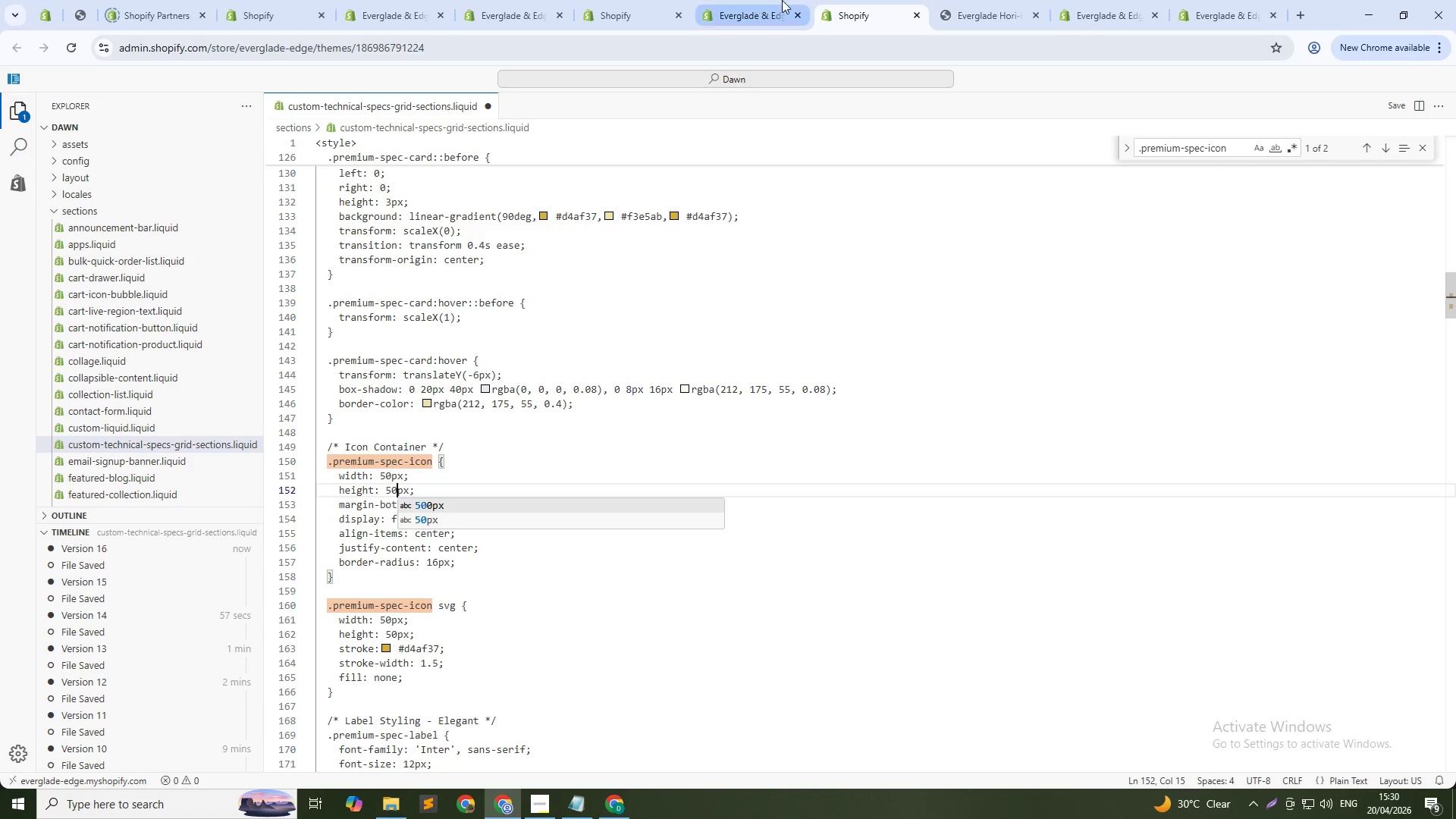 
left_click([944, 0])
 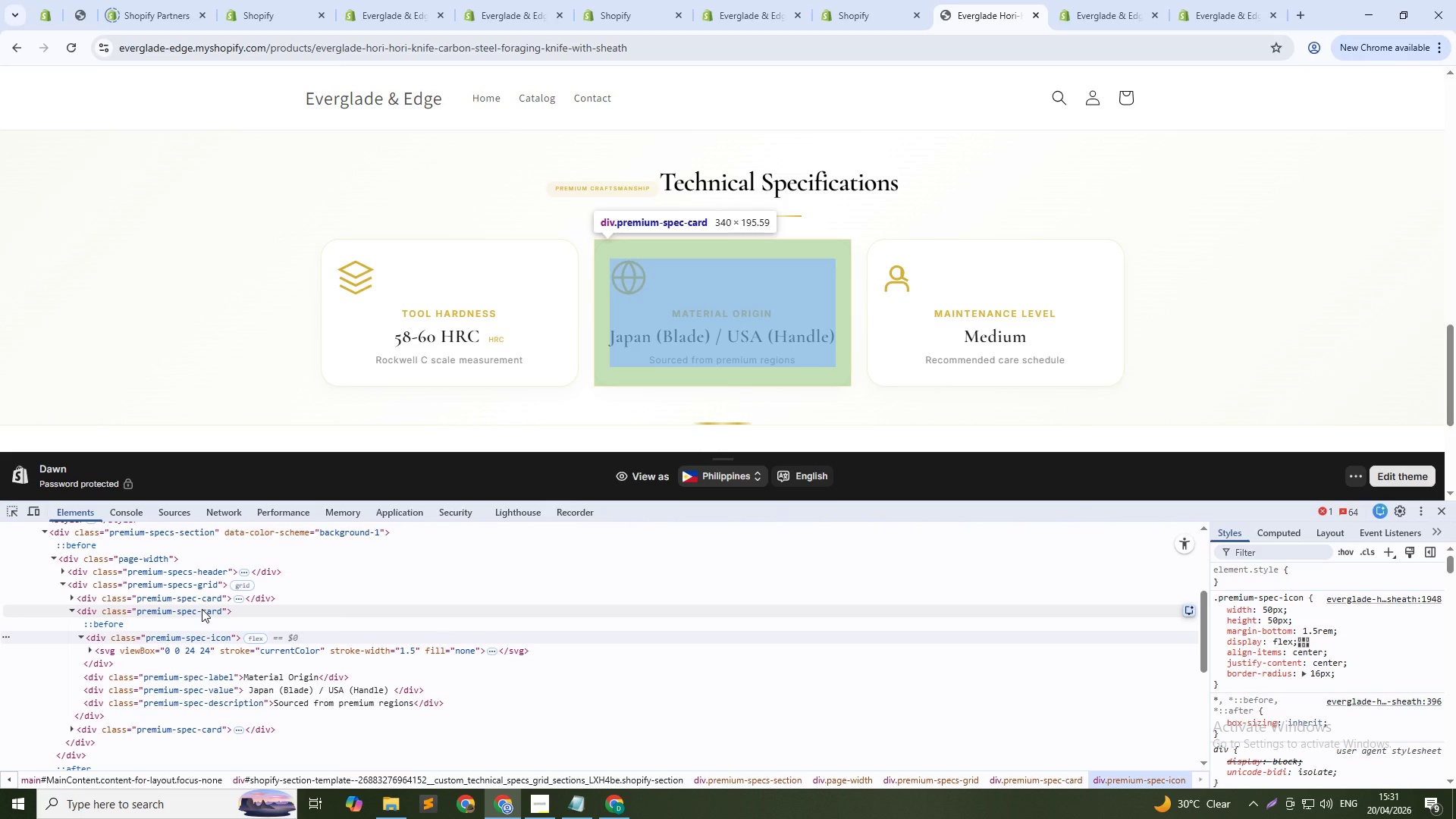 
left_click([192, 635])
 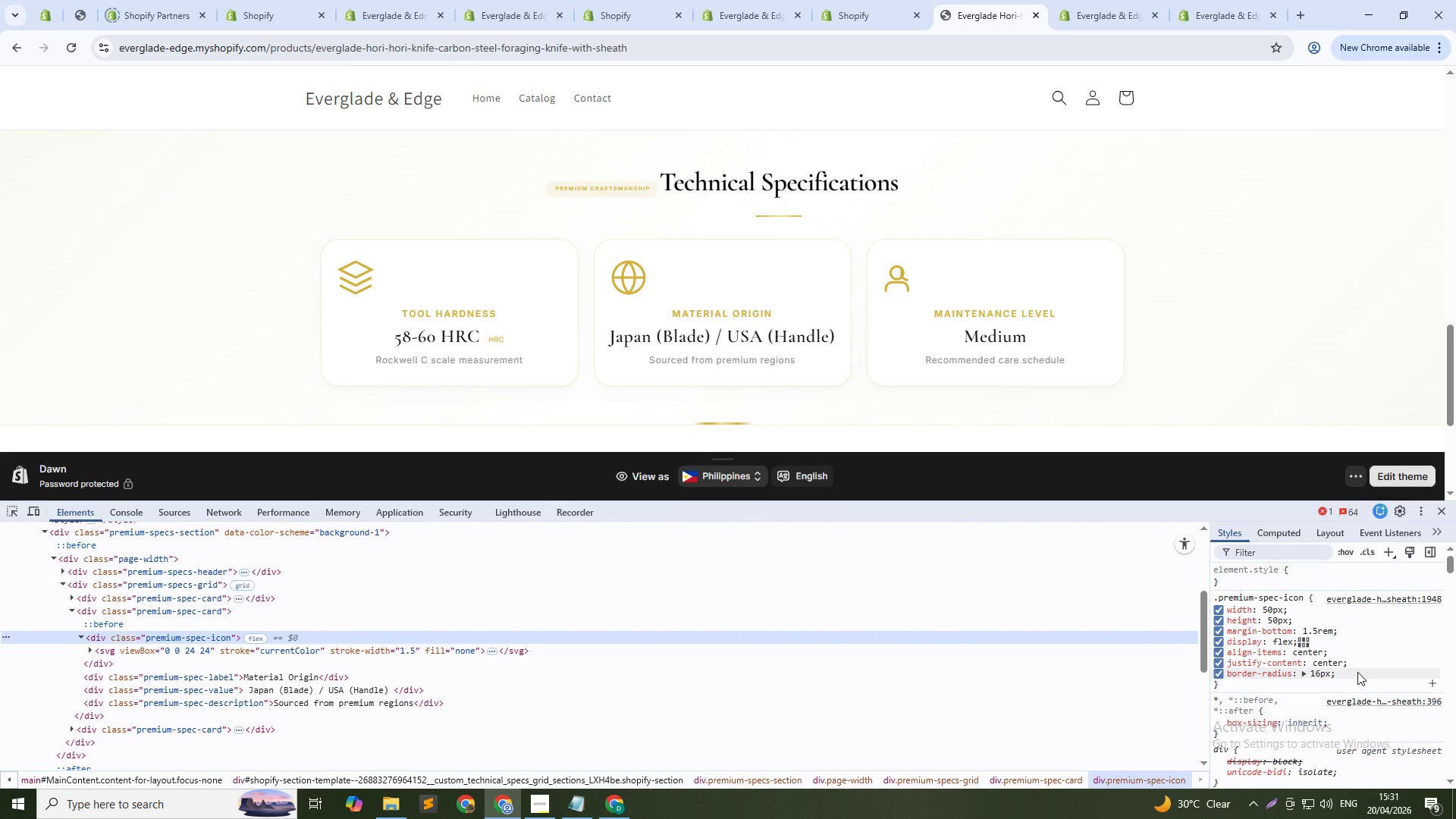 
left_click([1357, 672])
 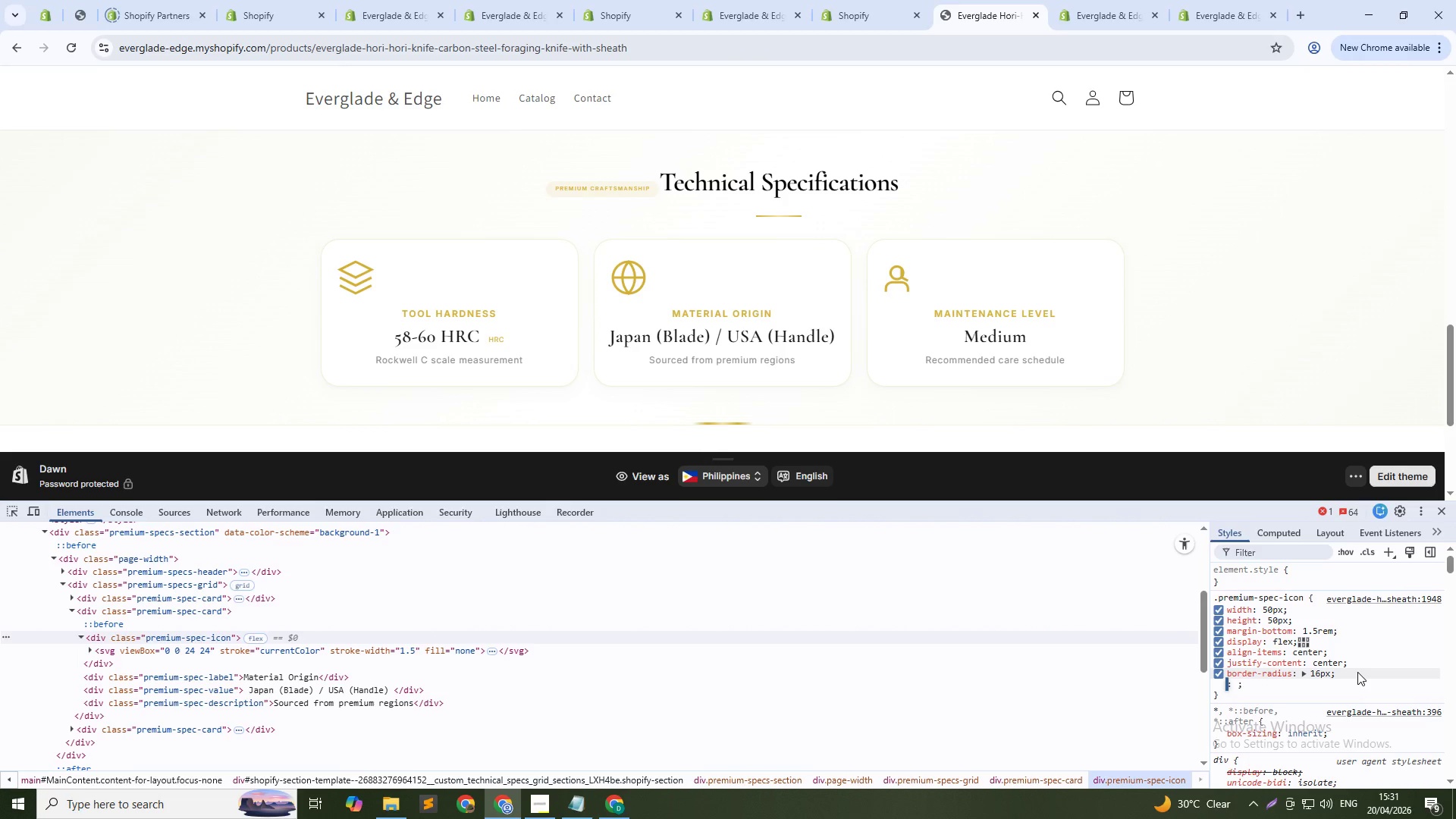 
type(center)
 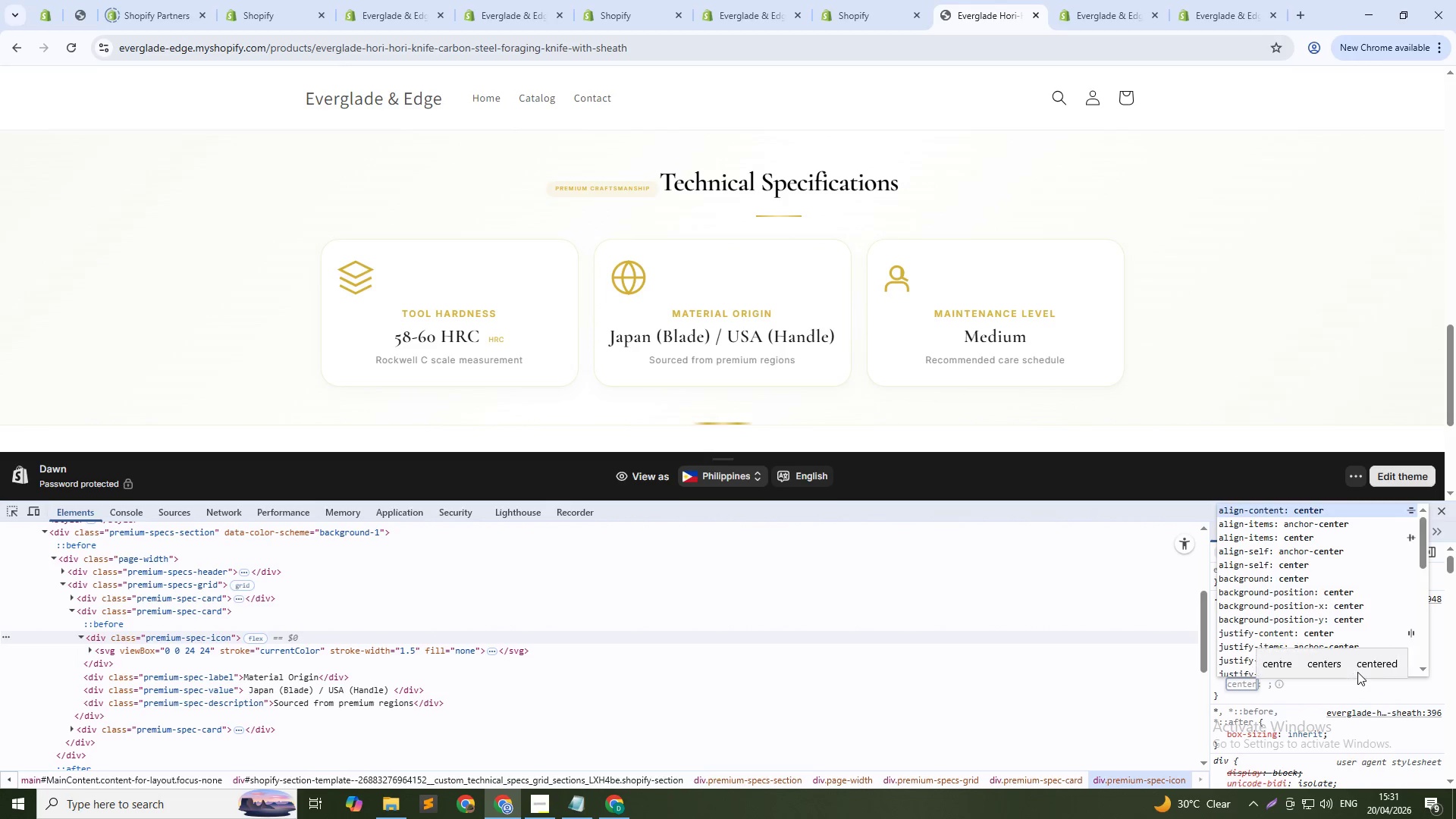 
hold_key(key=ArrowDown, duration=0.81)
 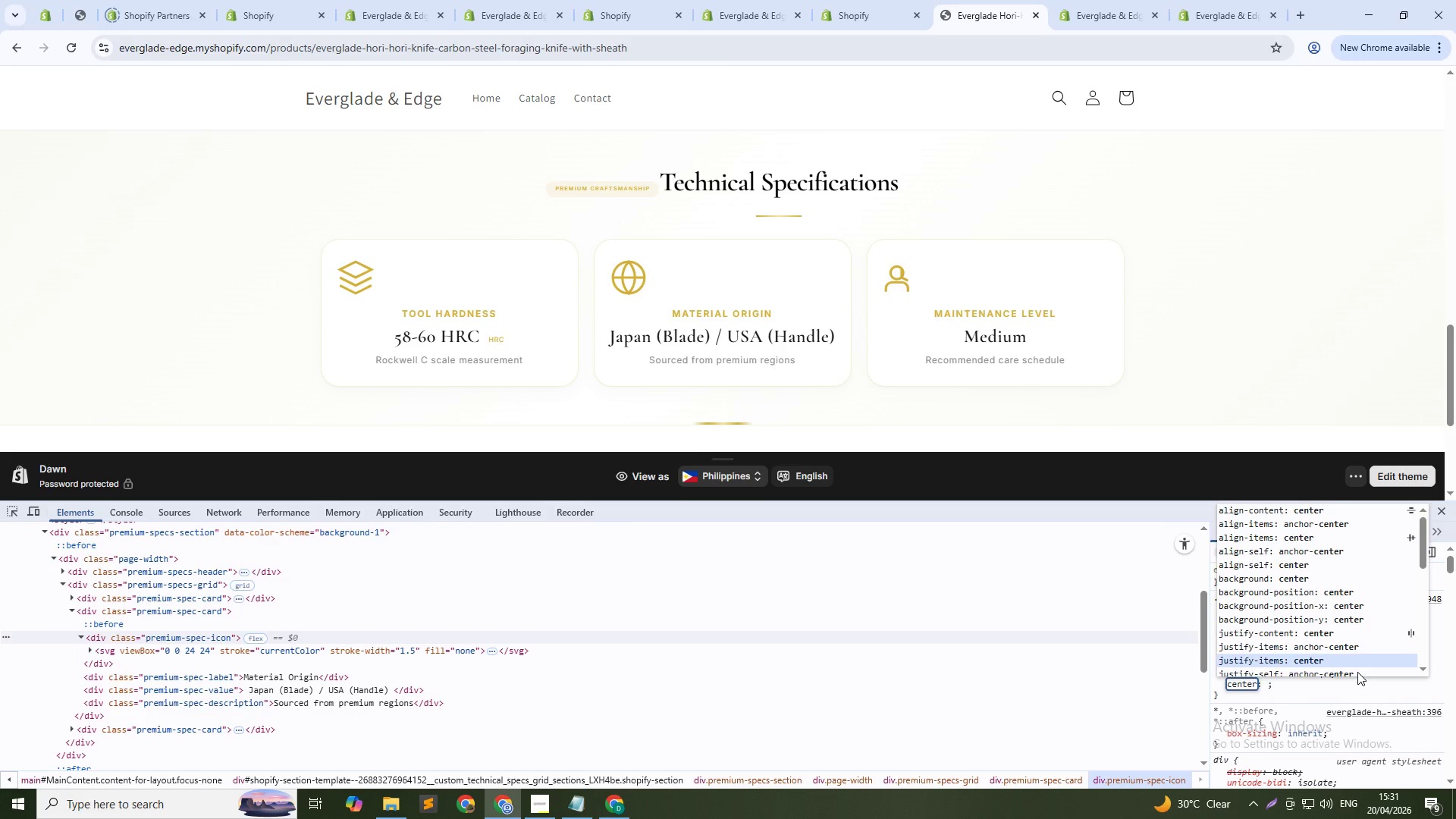 
key(ArrowDown)
 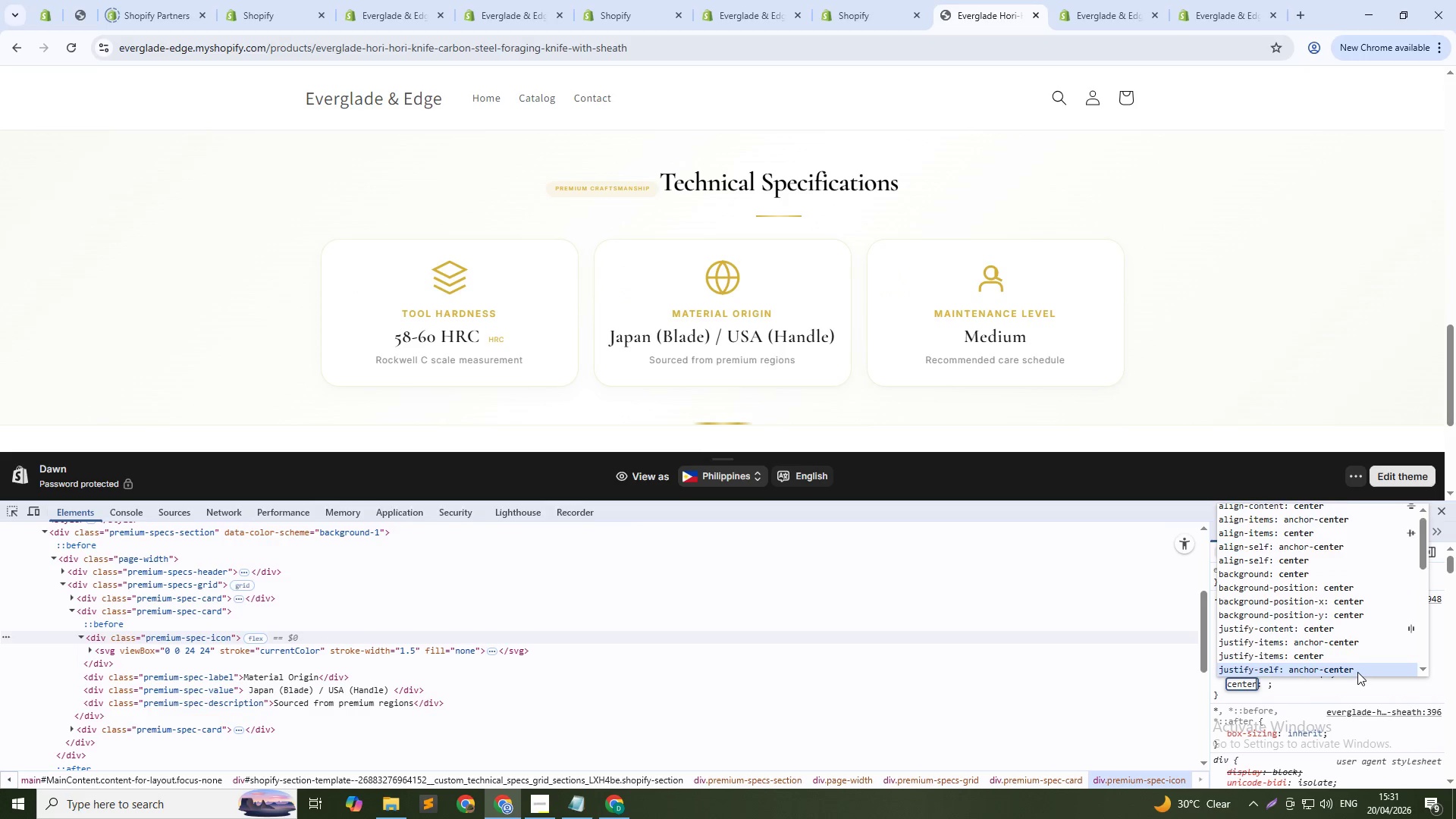 
key(ArrowDown)
 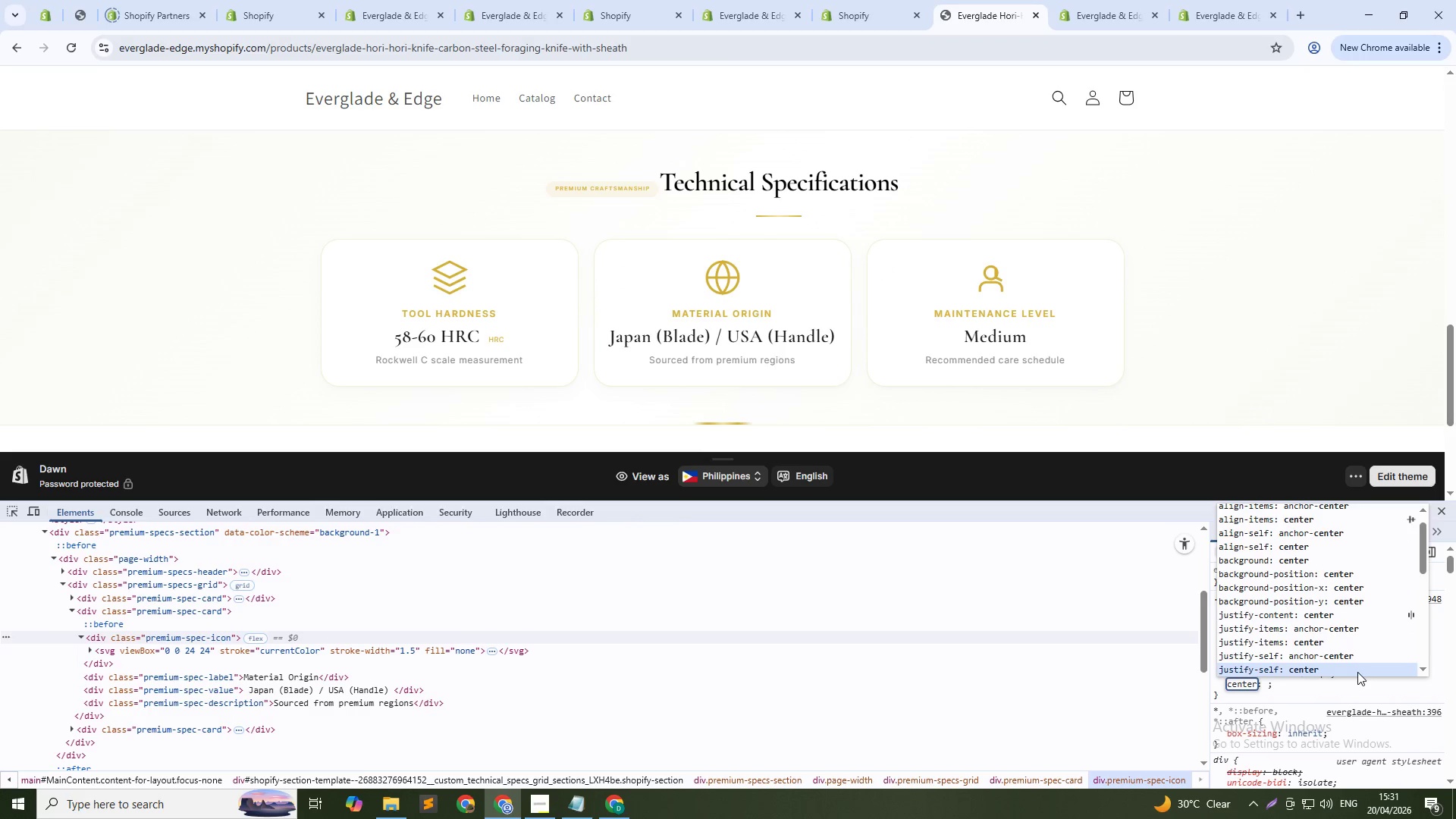 
key(Enter)
 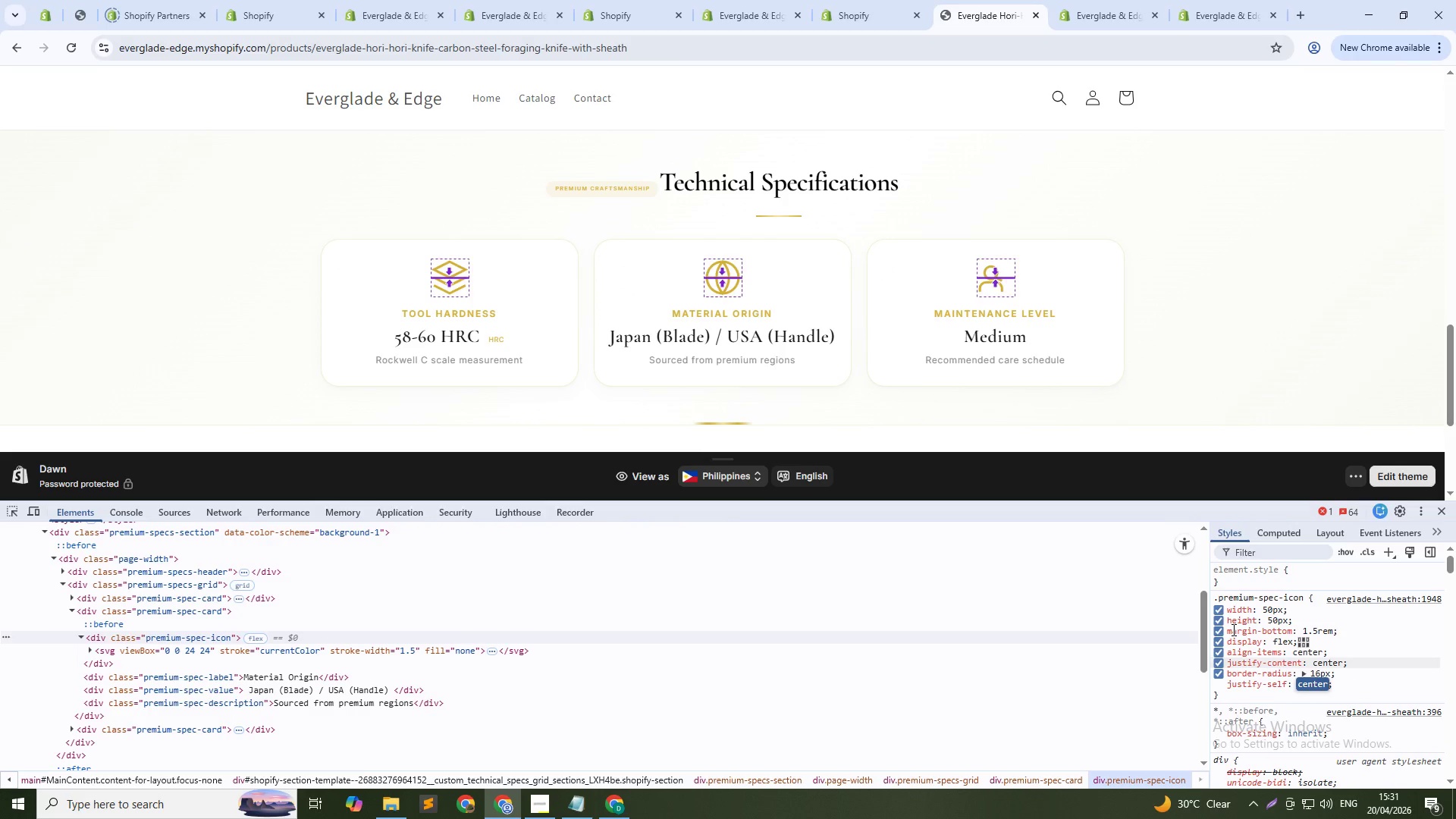 
left_click([1250, 594])
 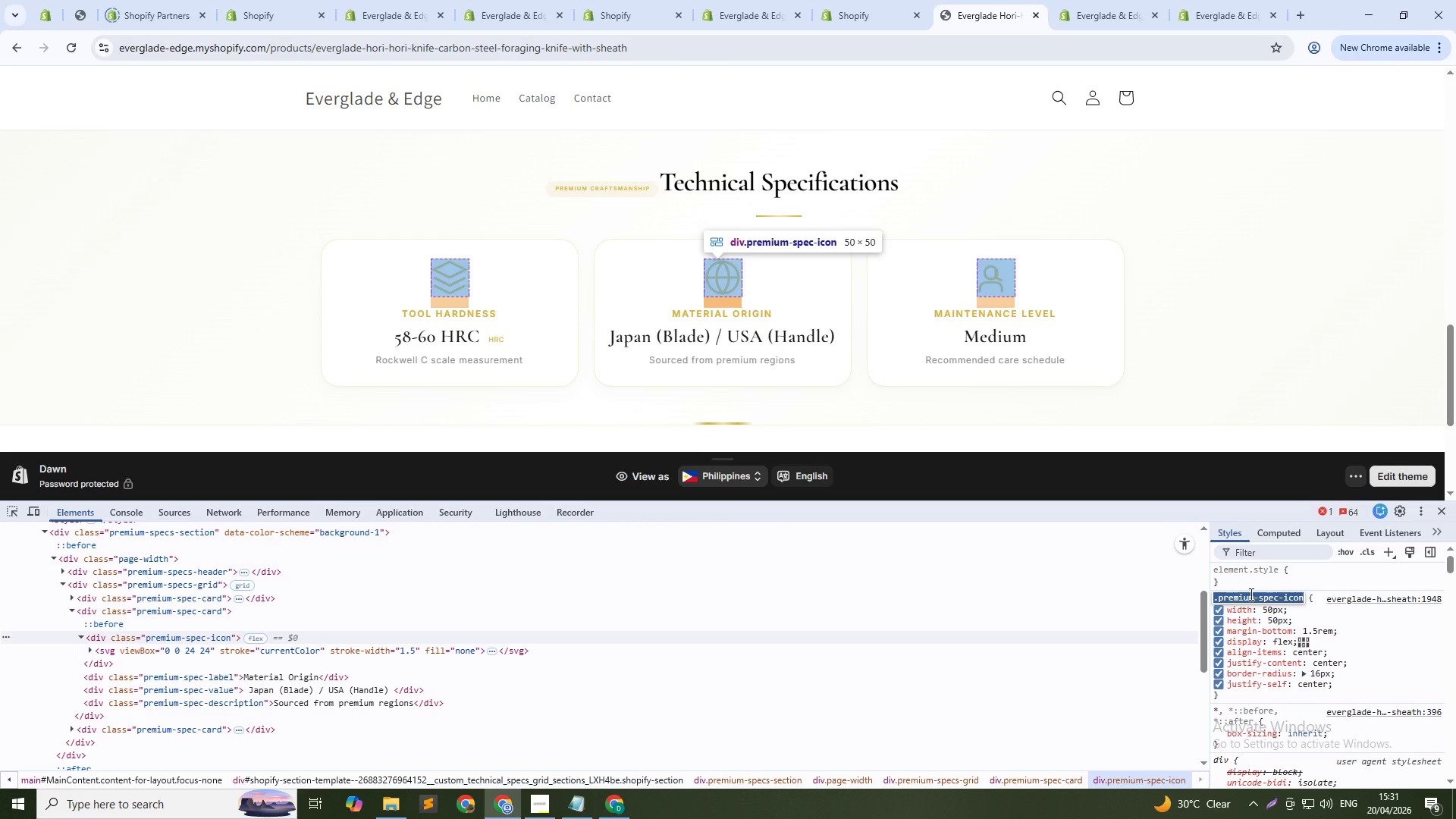 
key(Control+C)
 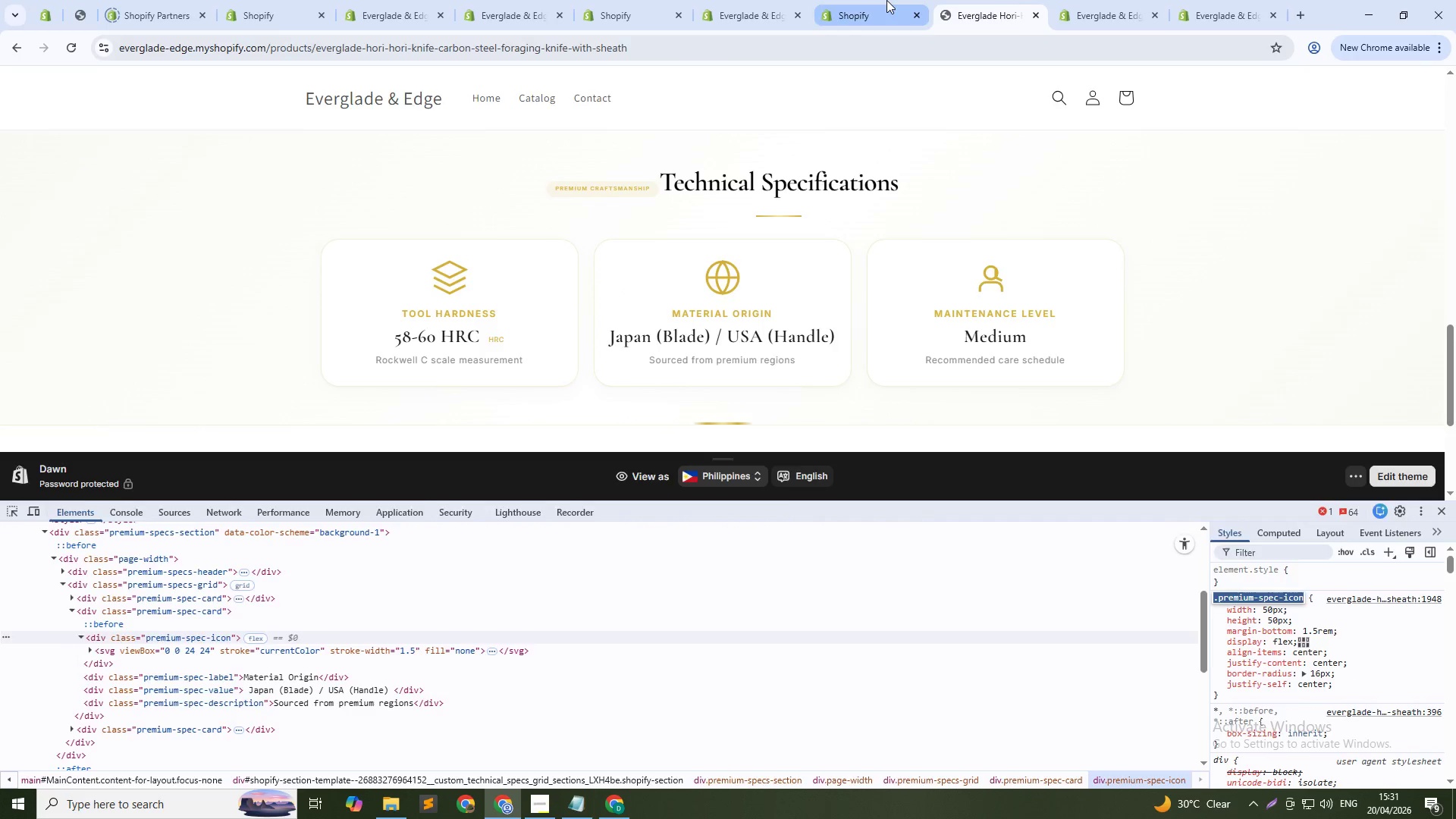 
left_click([886, 0])
 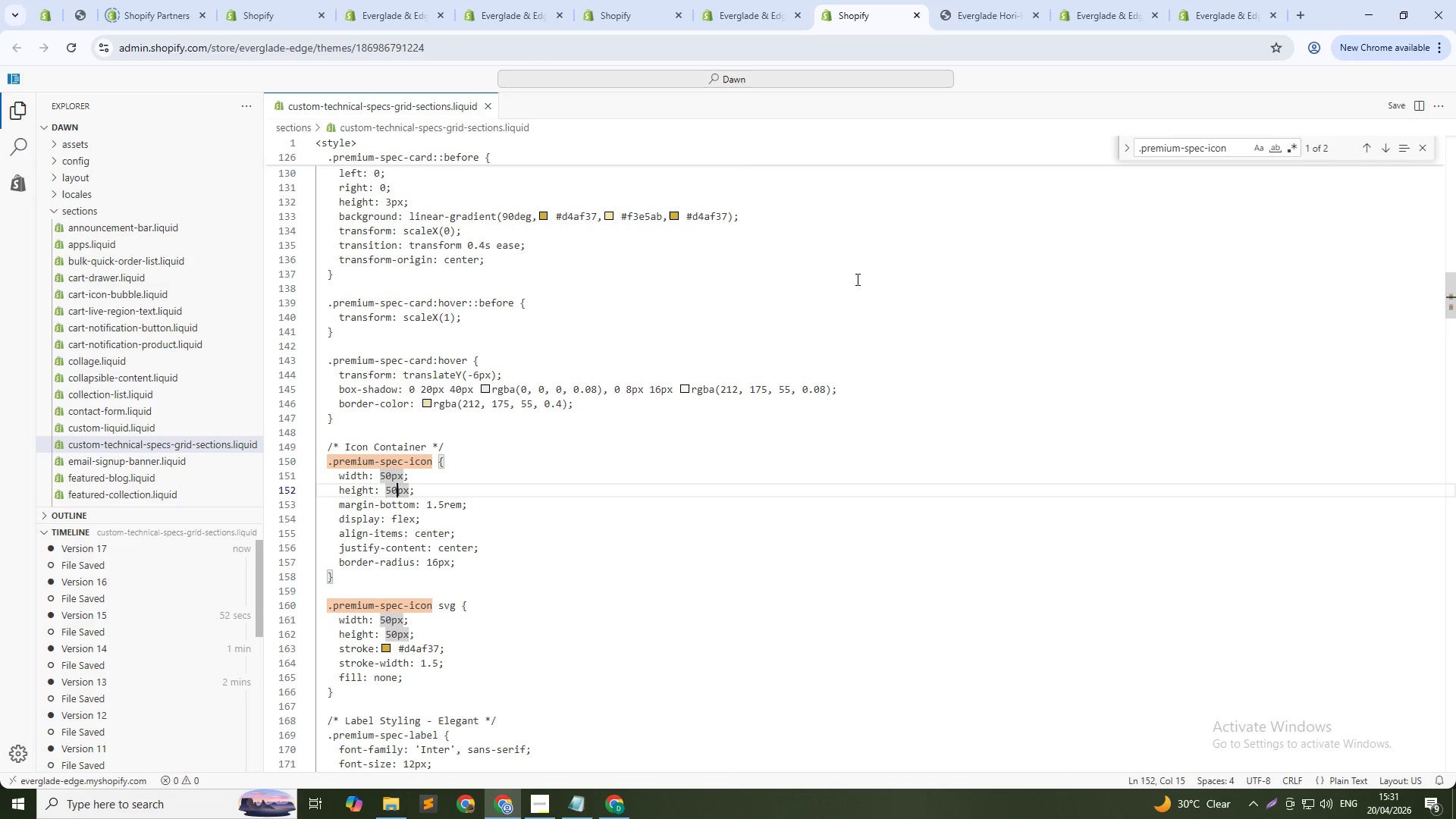 
left_click([855, 284])
 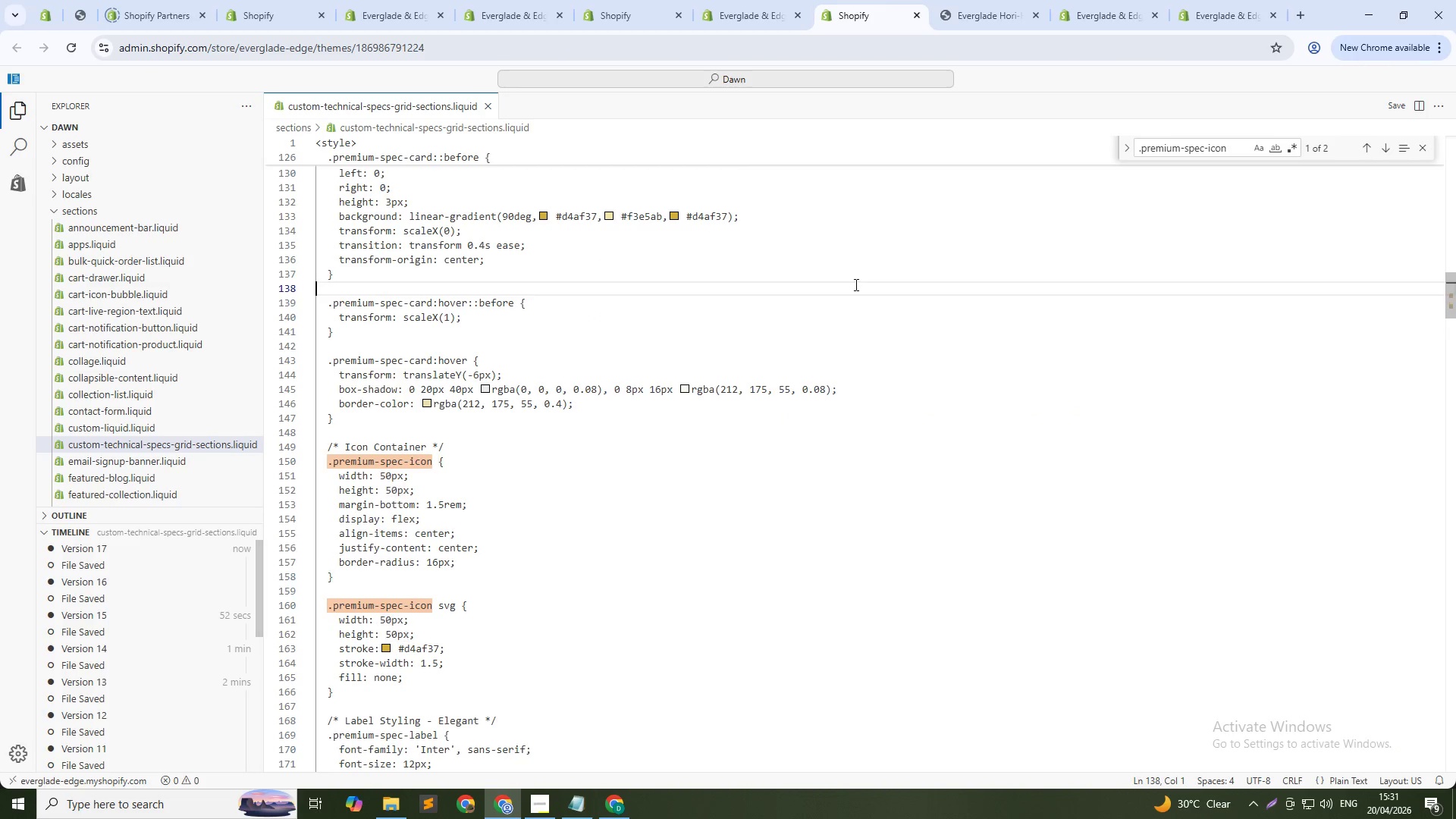 
key(Control+F)
 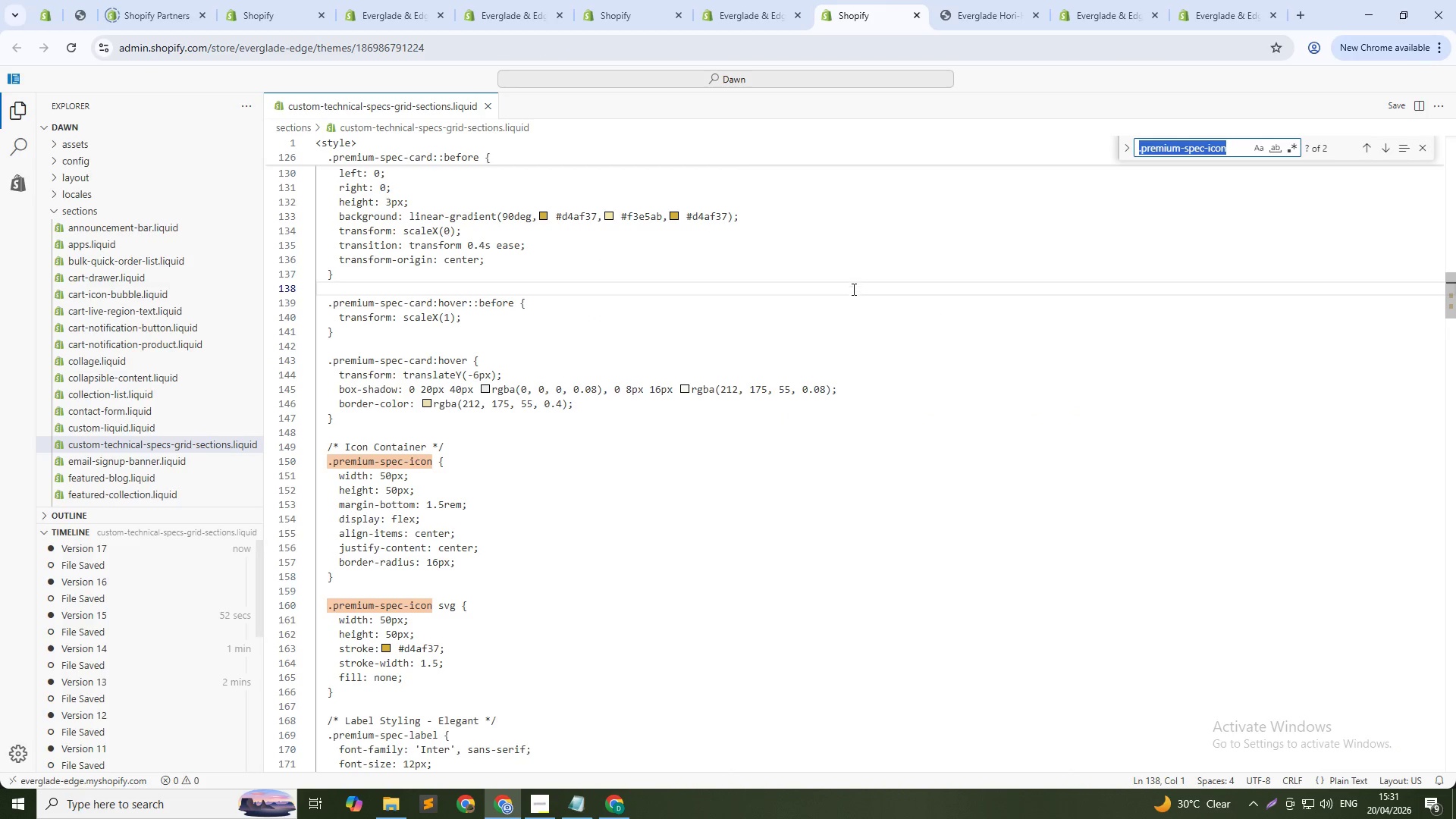 
key(Control+V)
 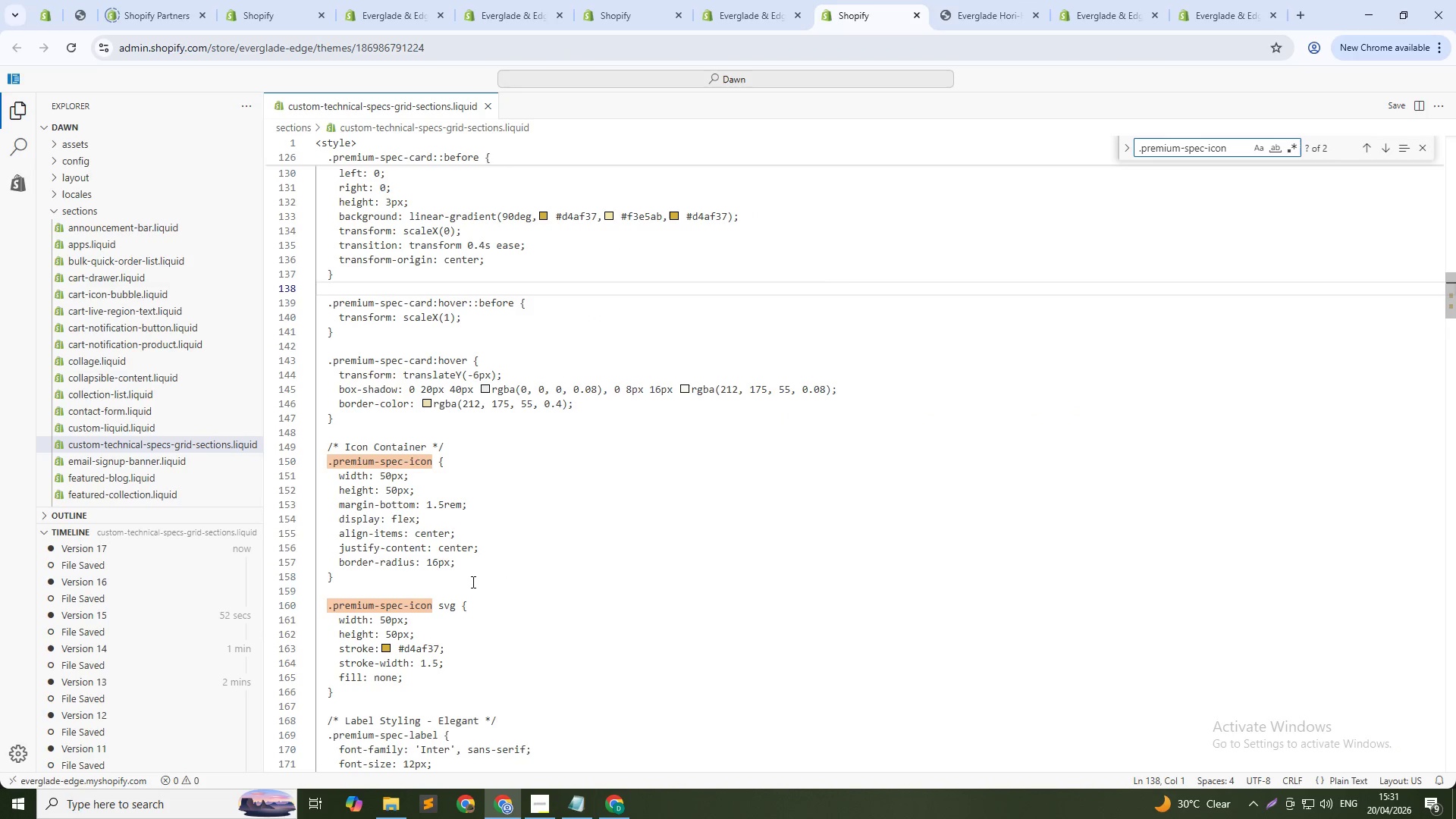 
left_click([472, 570])
 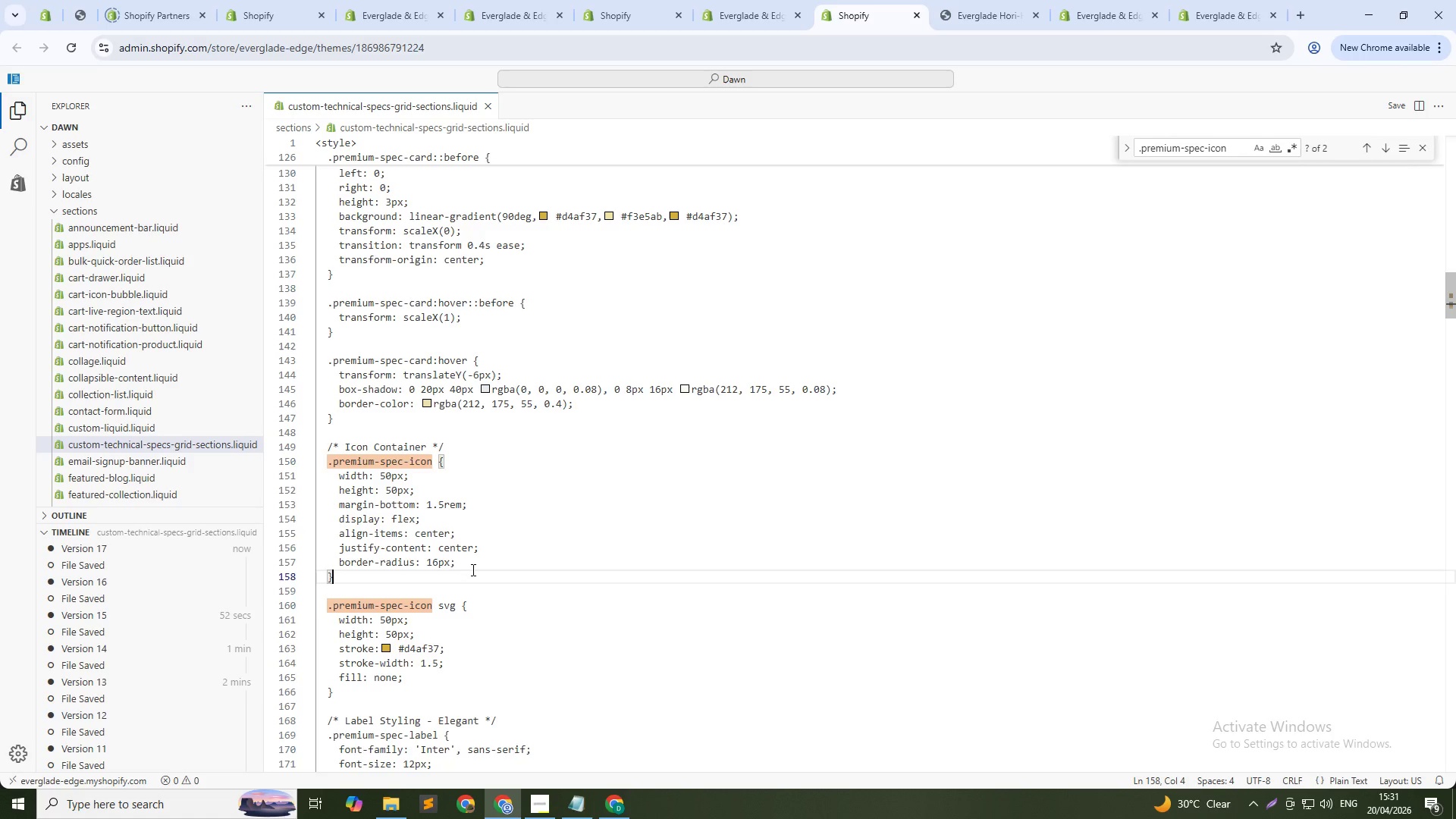 
key(ArrowUp)
 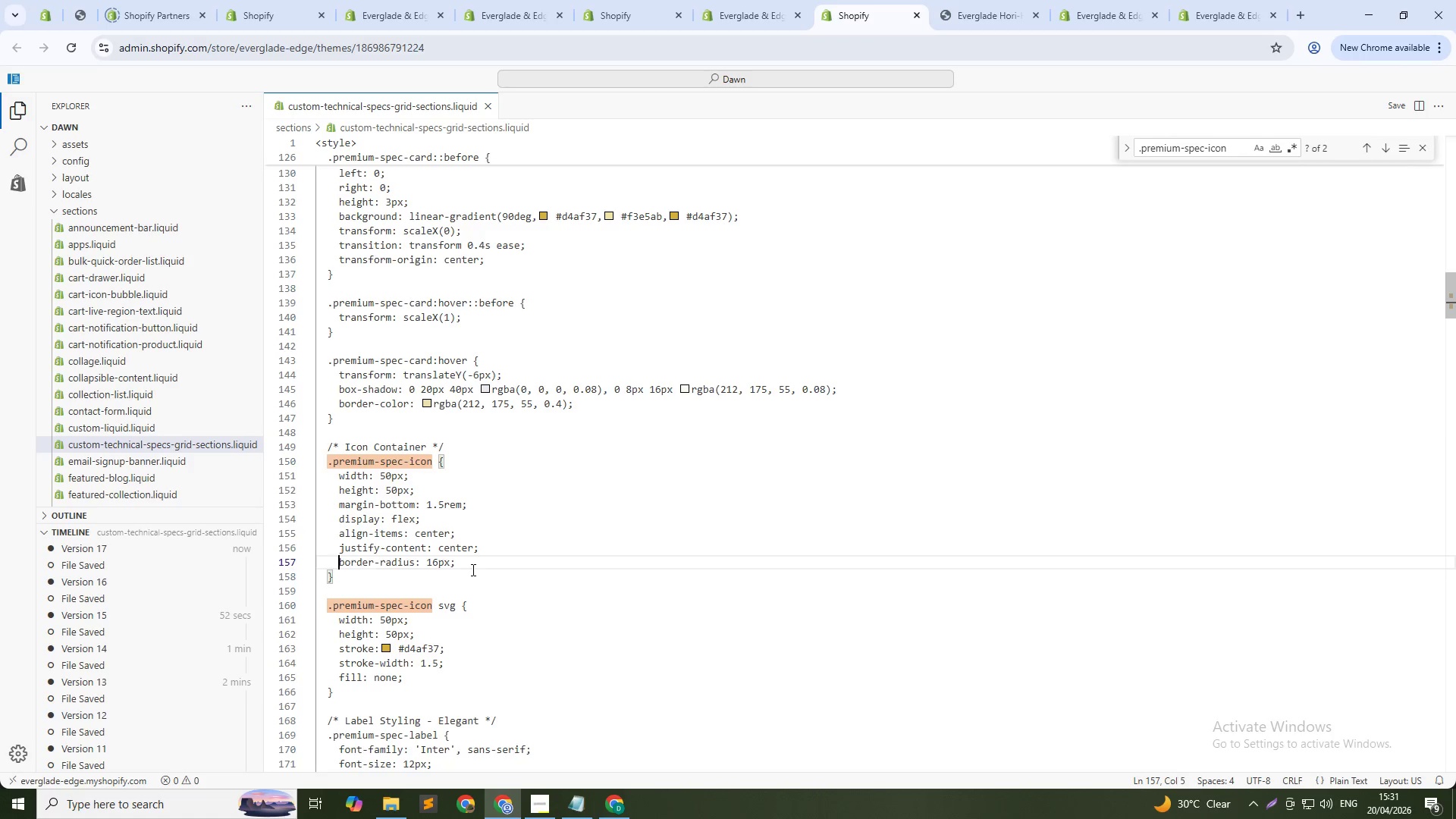 
hold_key(key=ArrowRight, duration=1.11)
 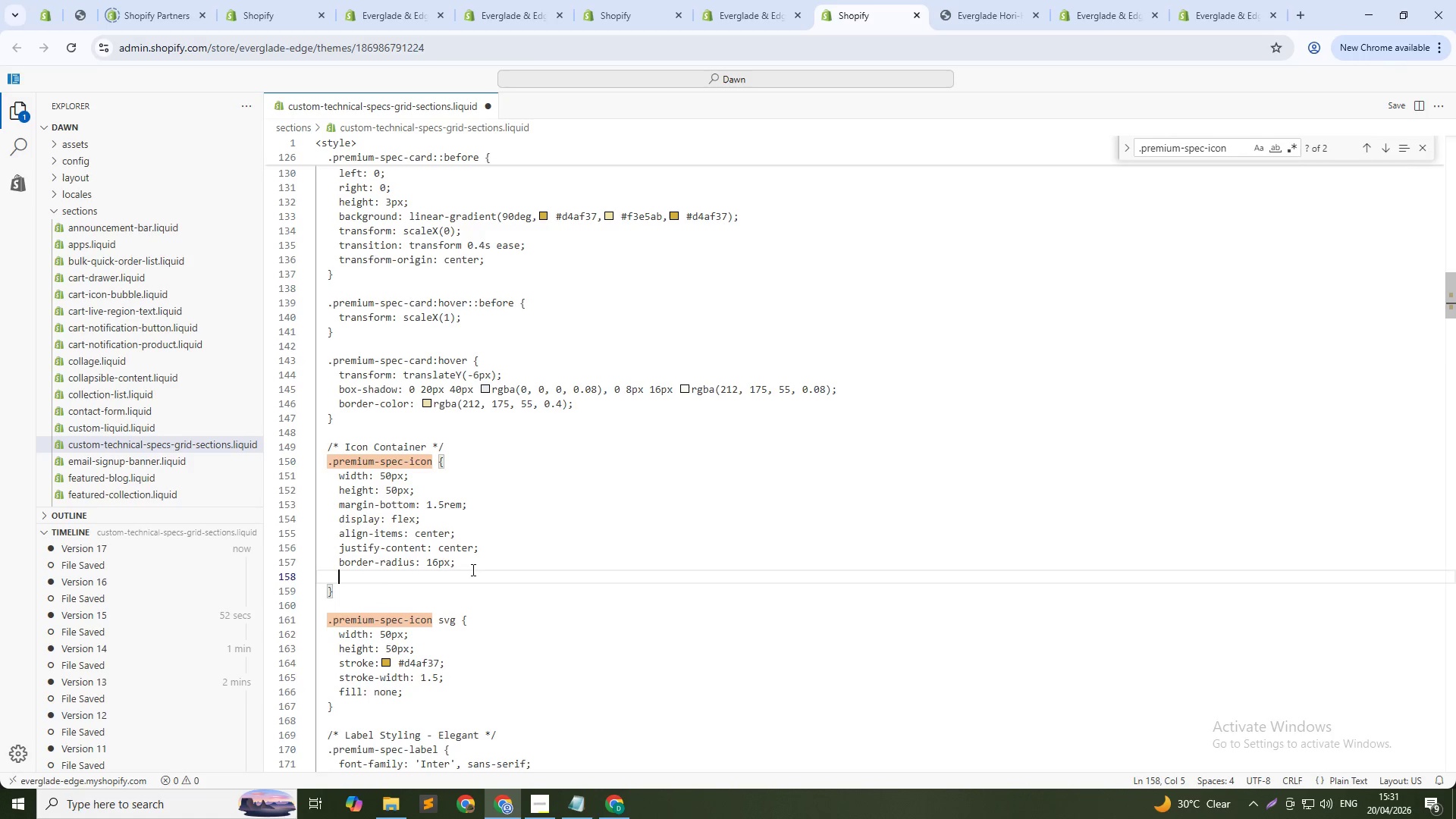 
hold_key(key=ArrowRight, duration=0.33)
 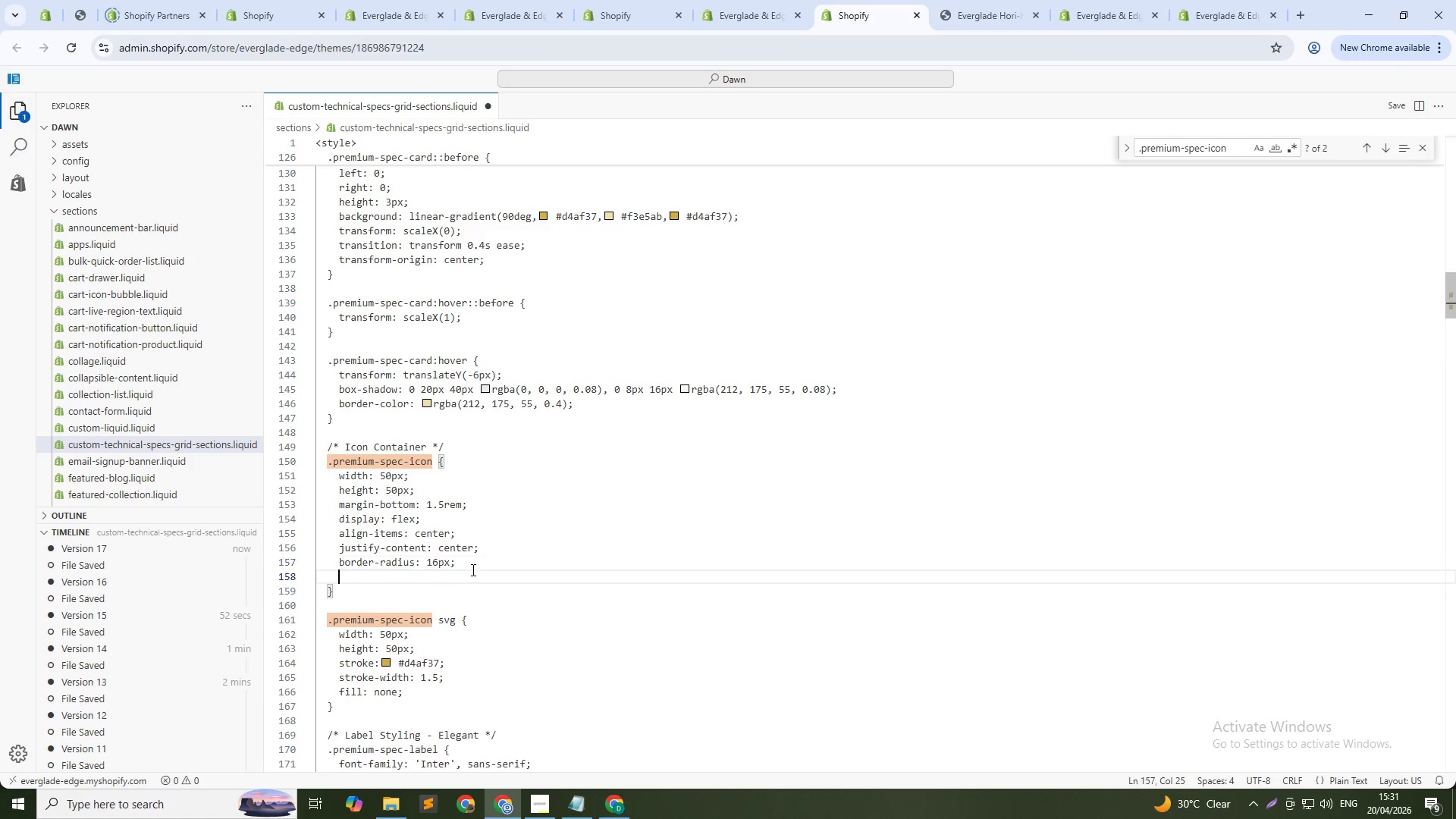 
key(Enter)
 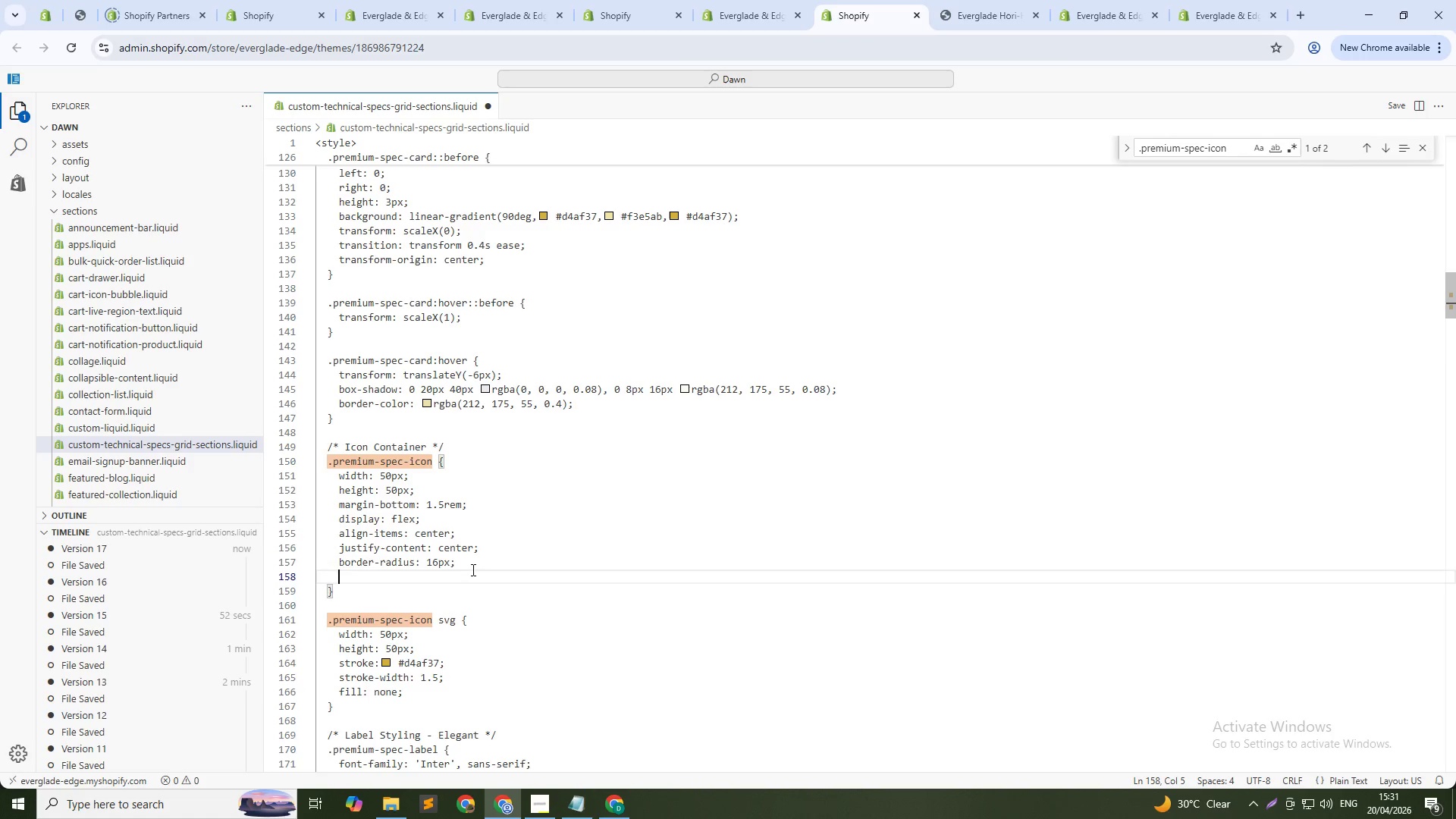 
type(justi)
 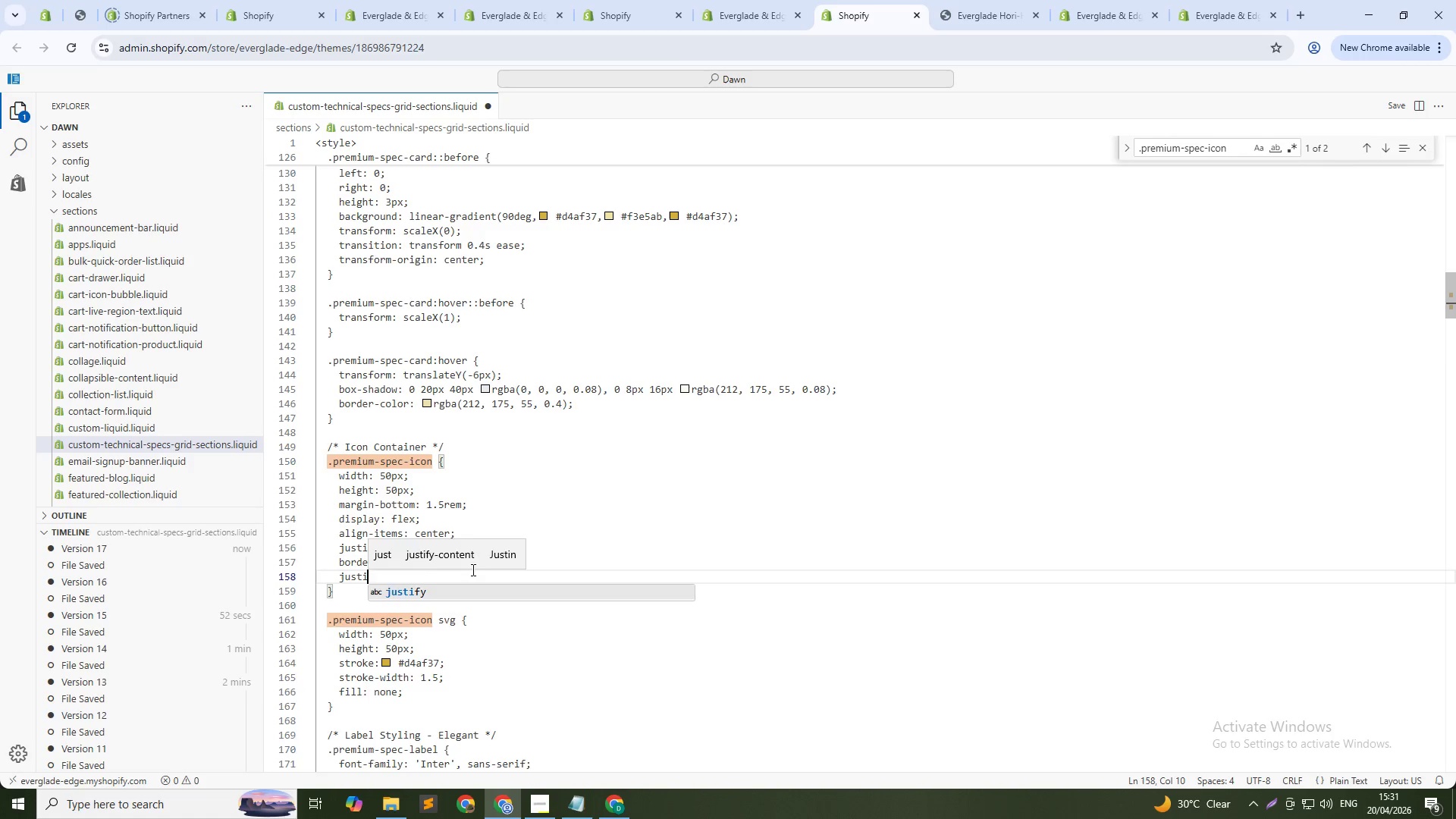 
key(Enter)
 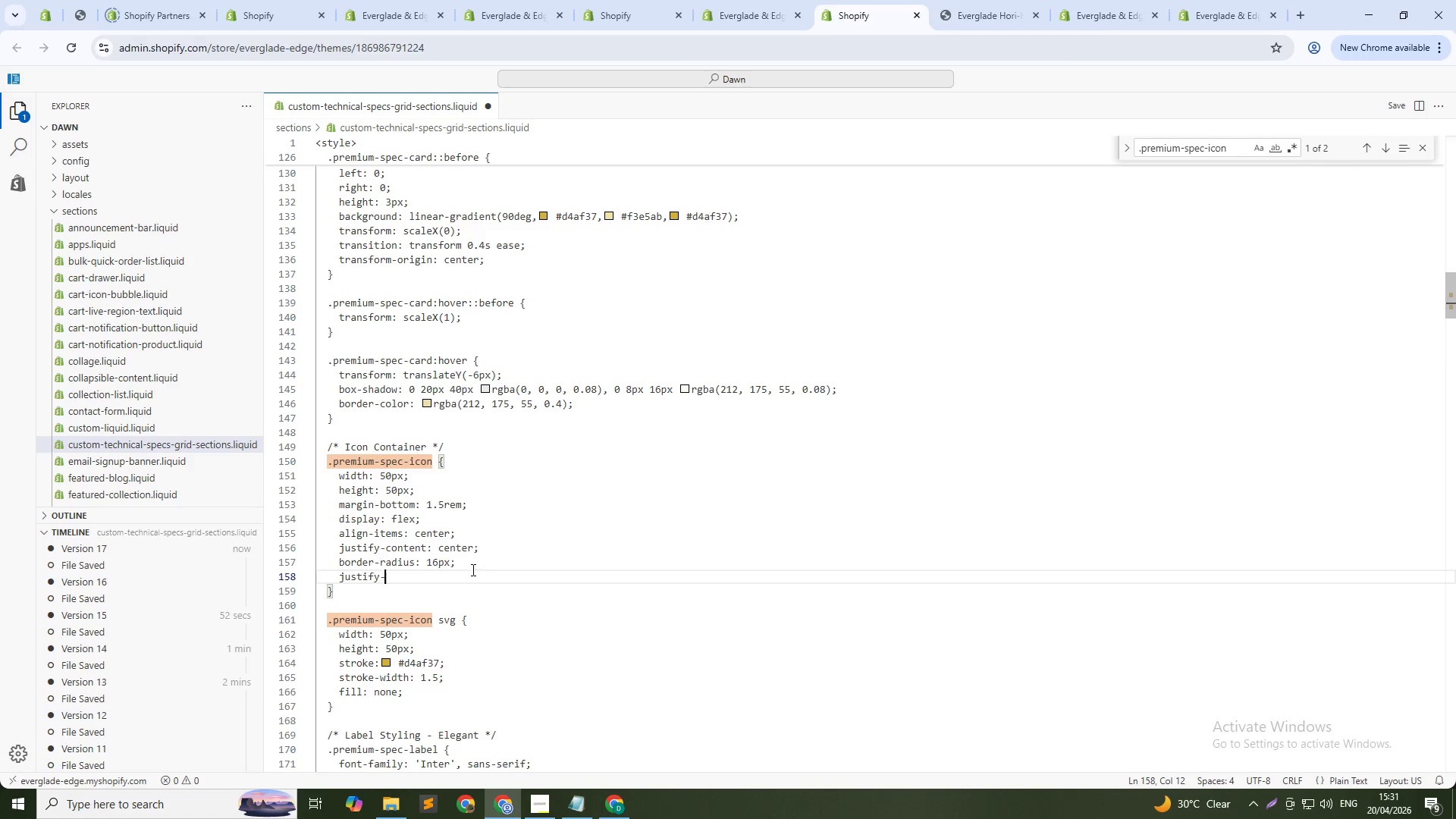 
type(-self: cn)
key(Backspace)
type(en)
 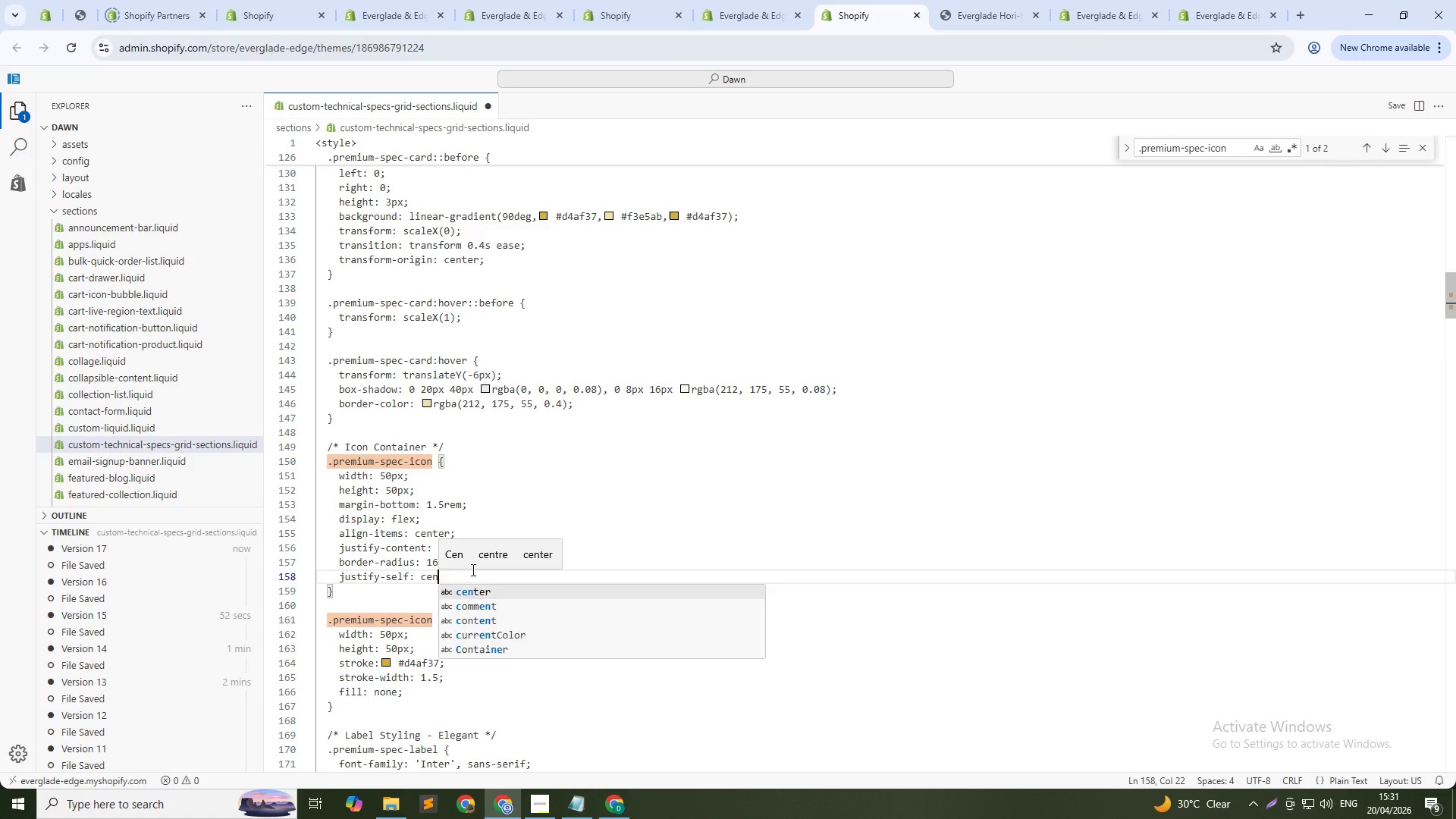 
key(Enter)
 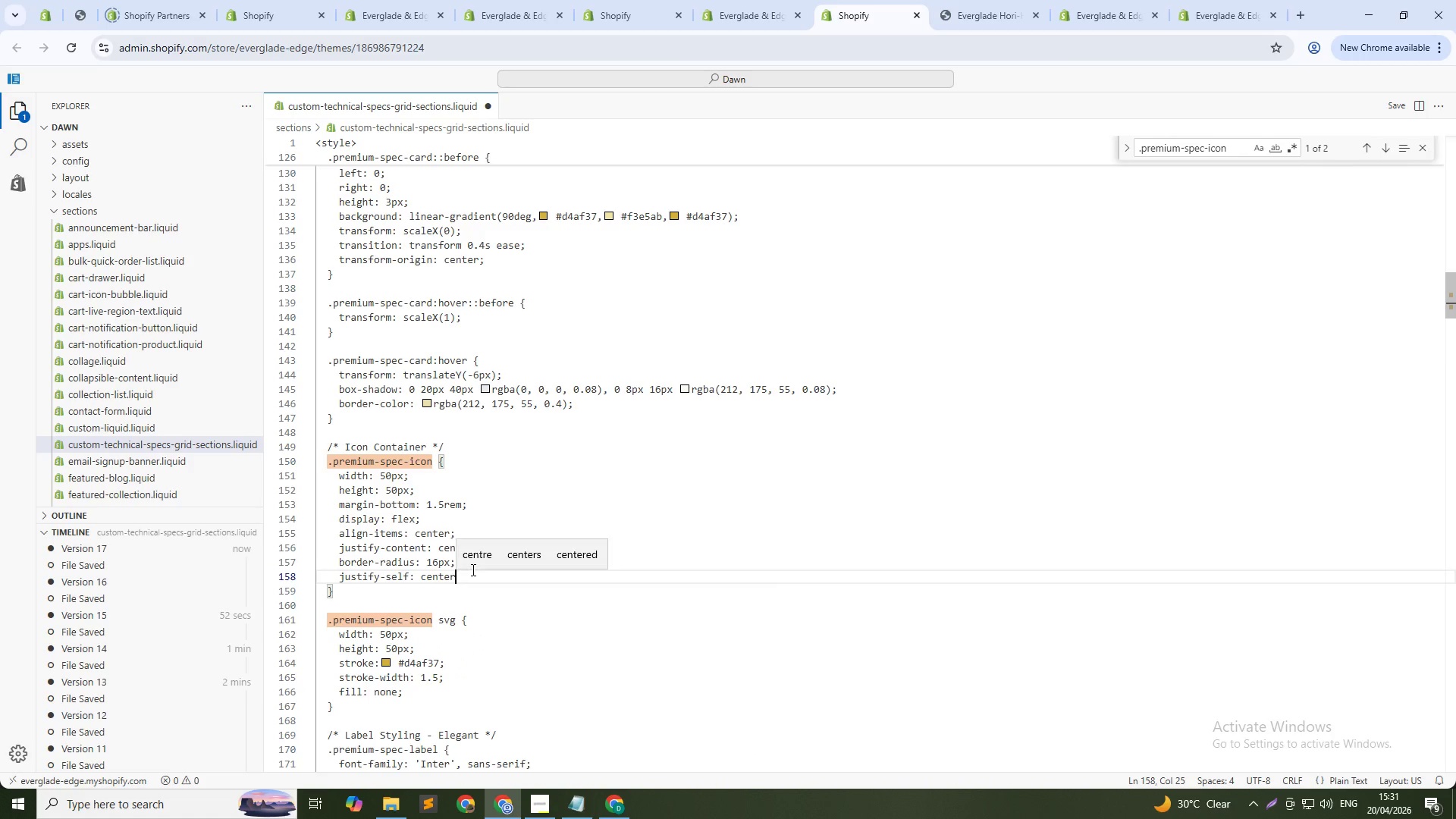 
key(Semicolon)
 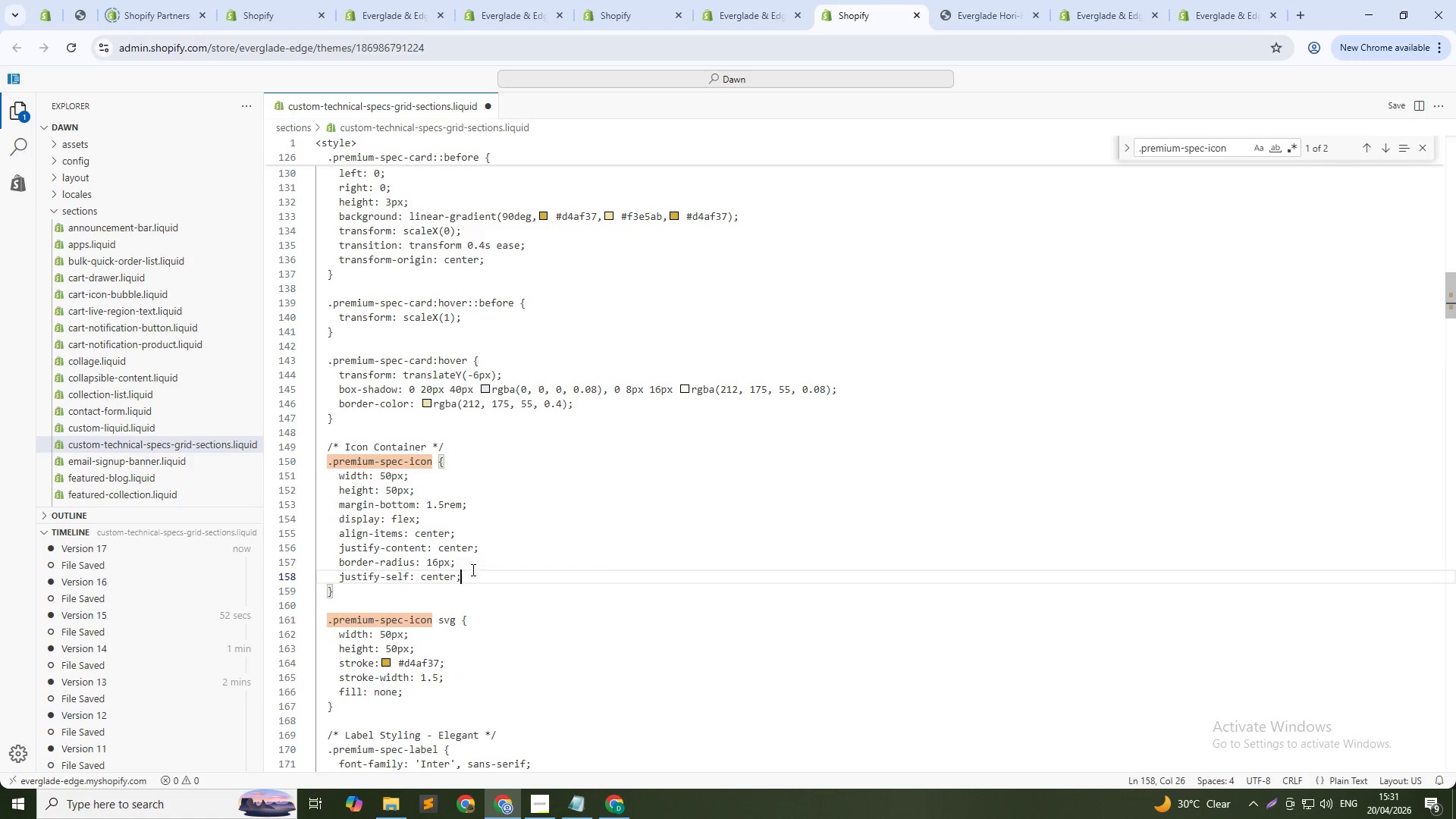 
hold_key(key=ControlLeft, duration=0.39)
 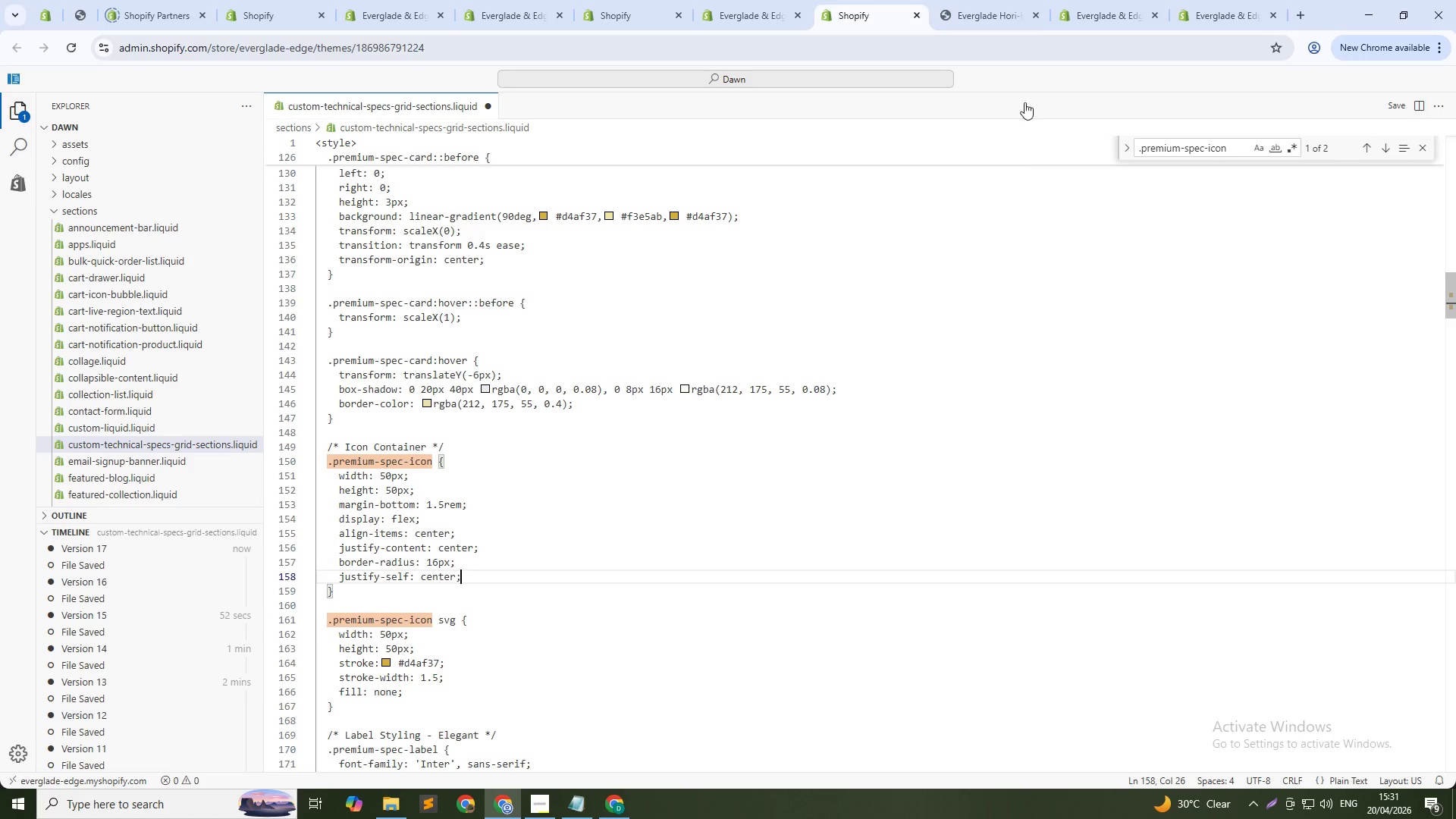 
key(S)
 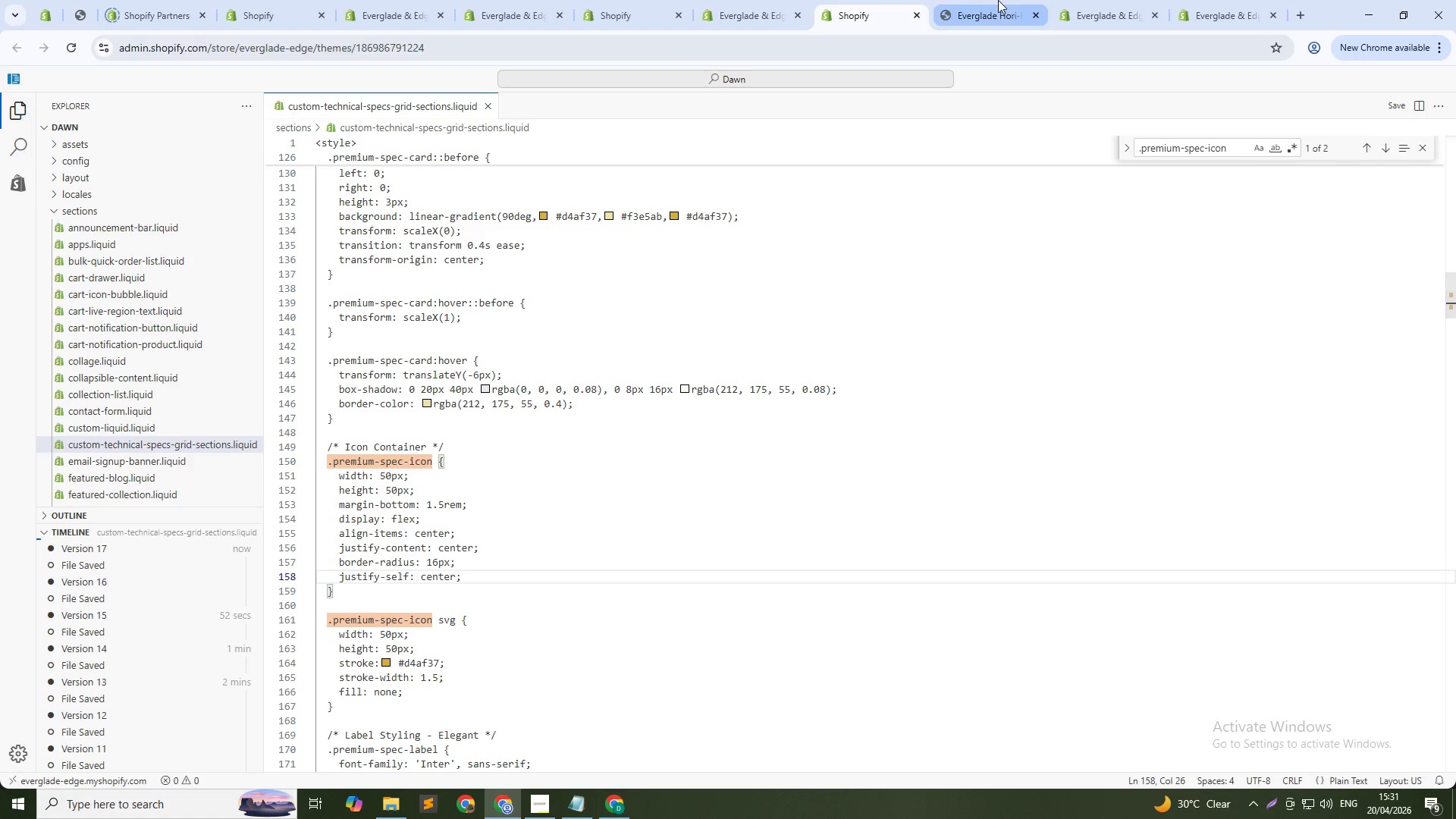 
left_click([993, 2])
 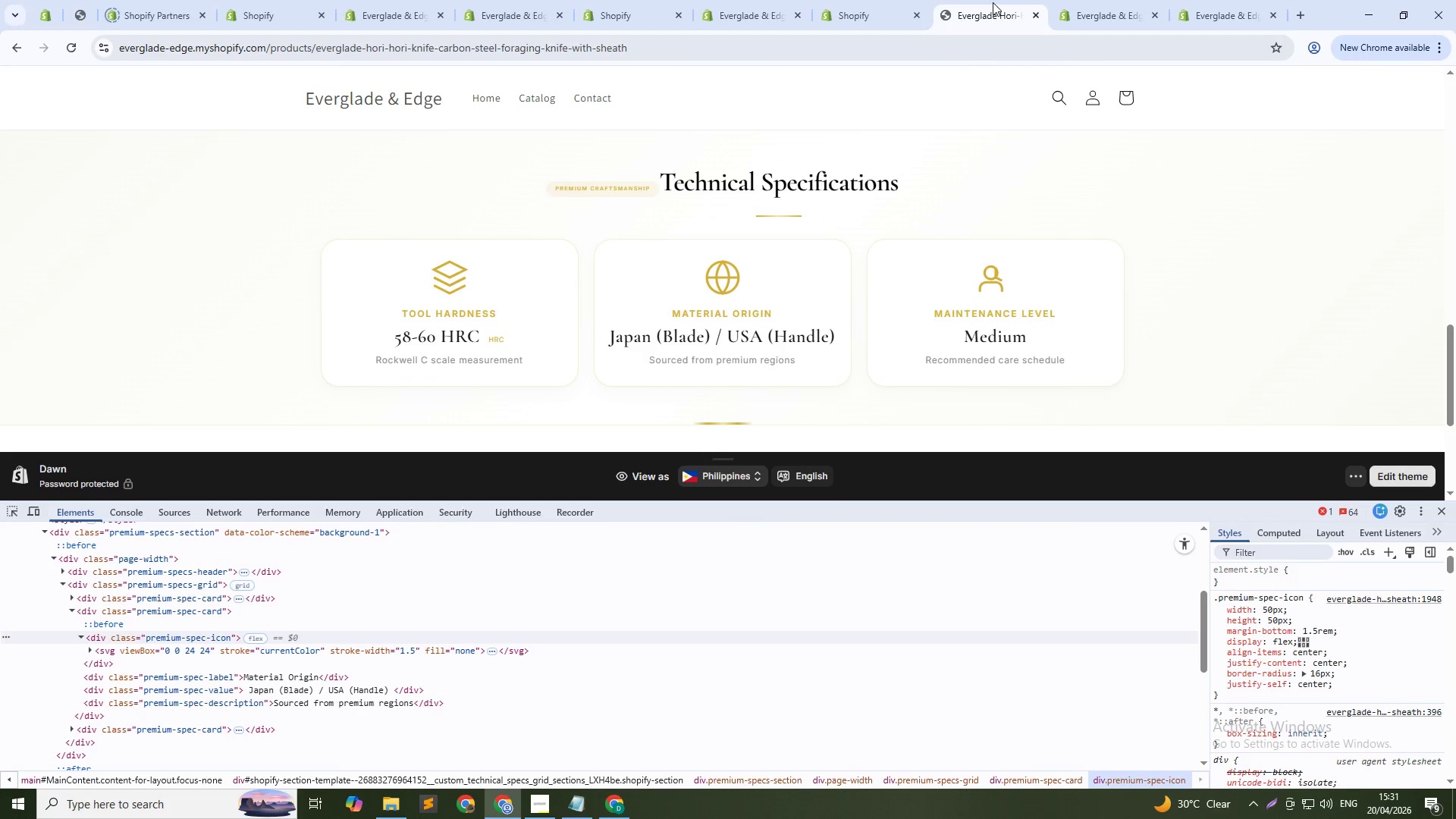 
key(Control+Shift+R)
 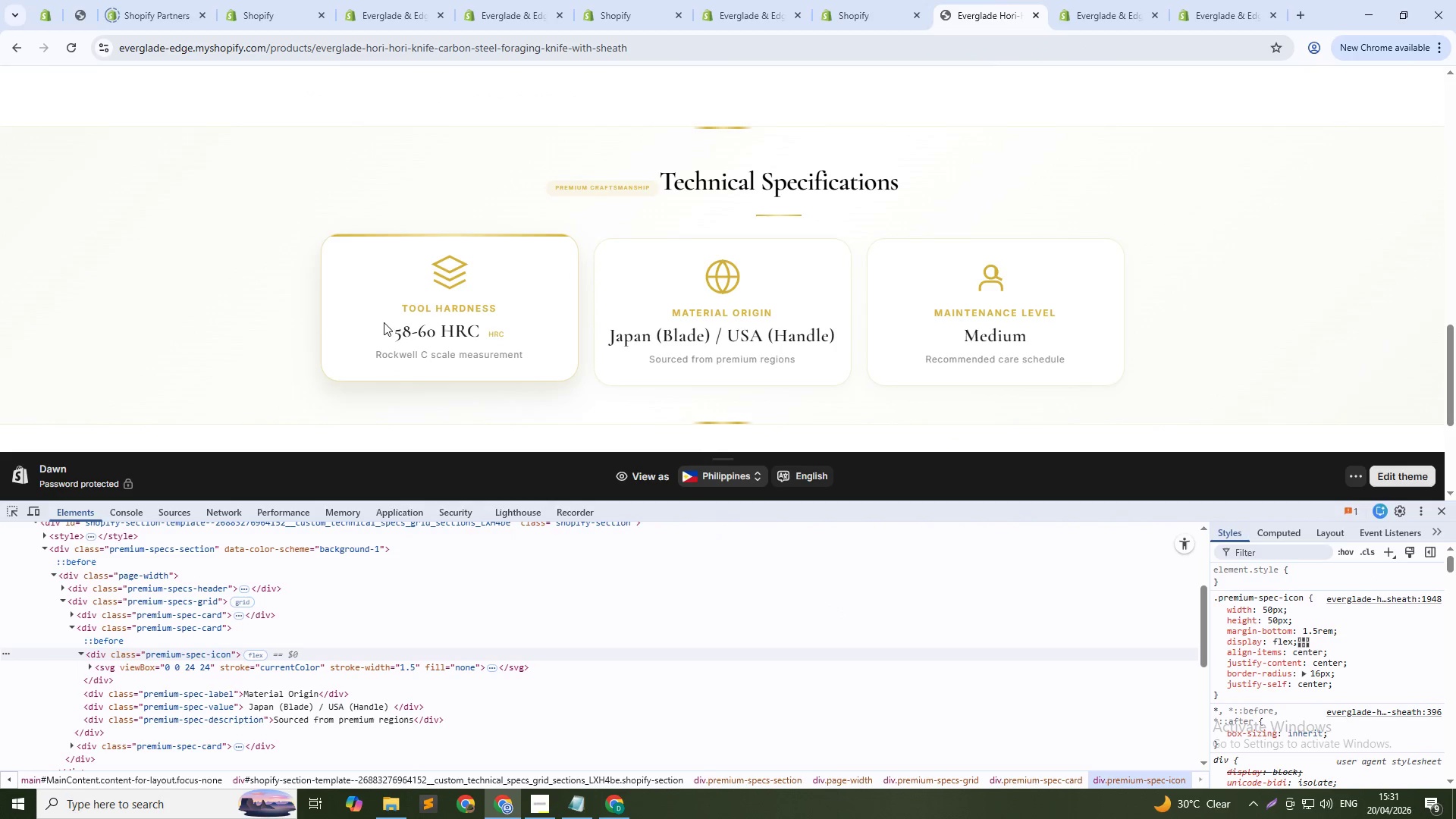 
wait(5.8)
 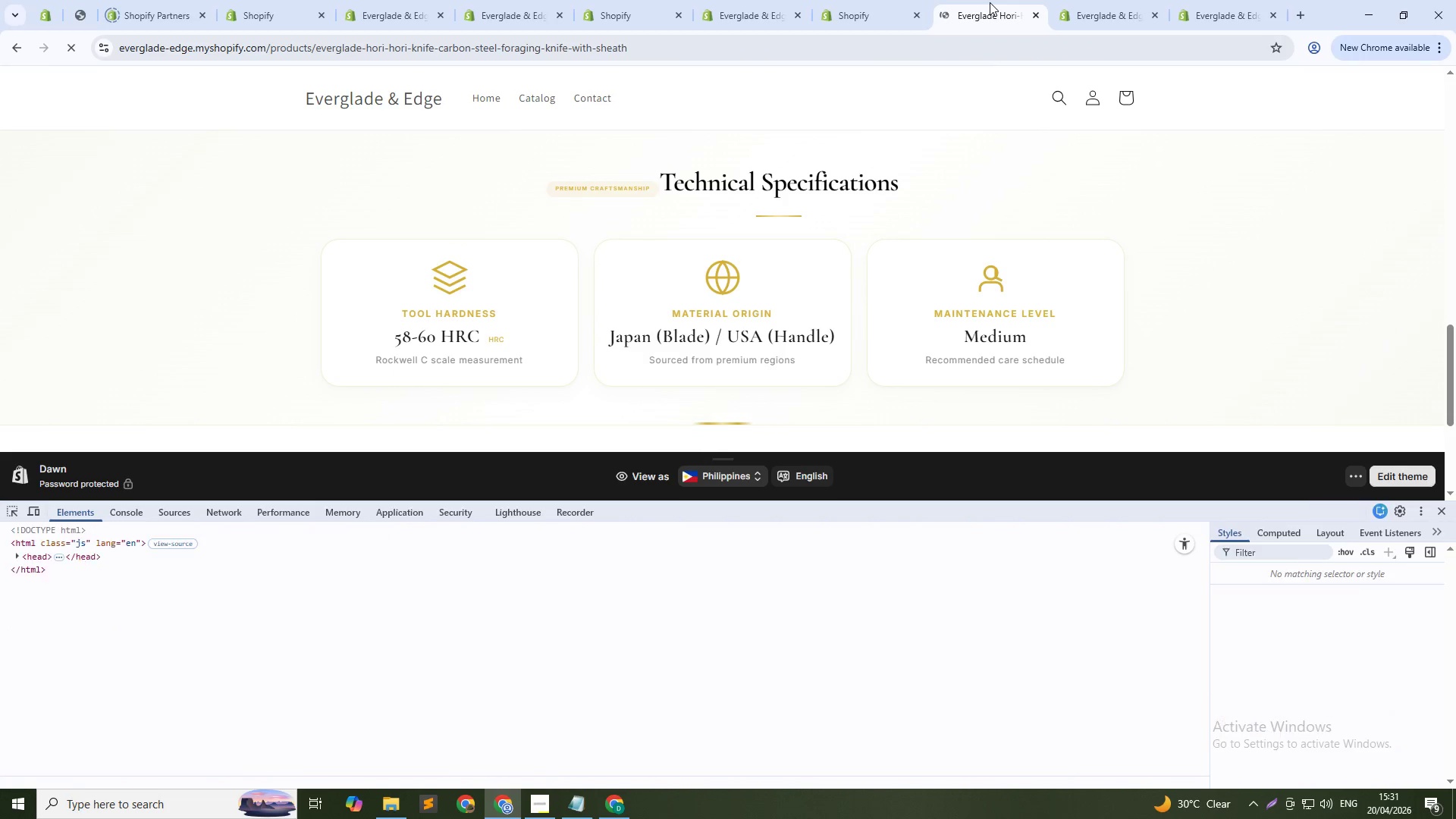 
scroll: coordinate [943, 306], scroll_direction: down, amount: 1.0
 